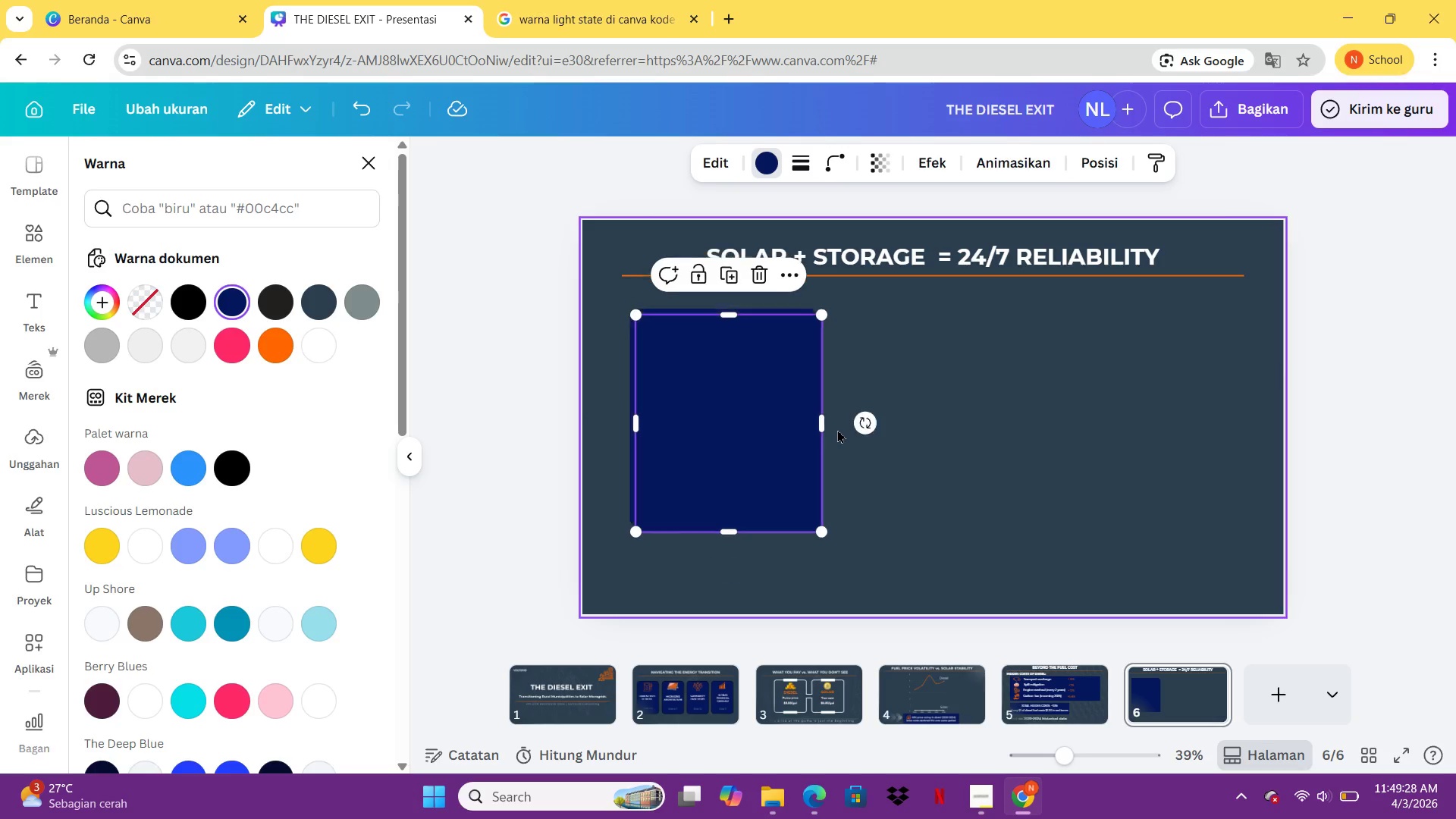 
key(Control+V)
 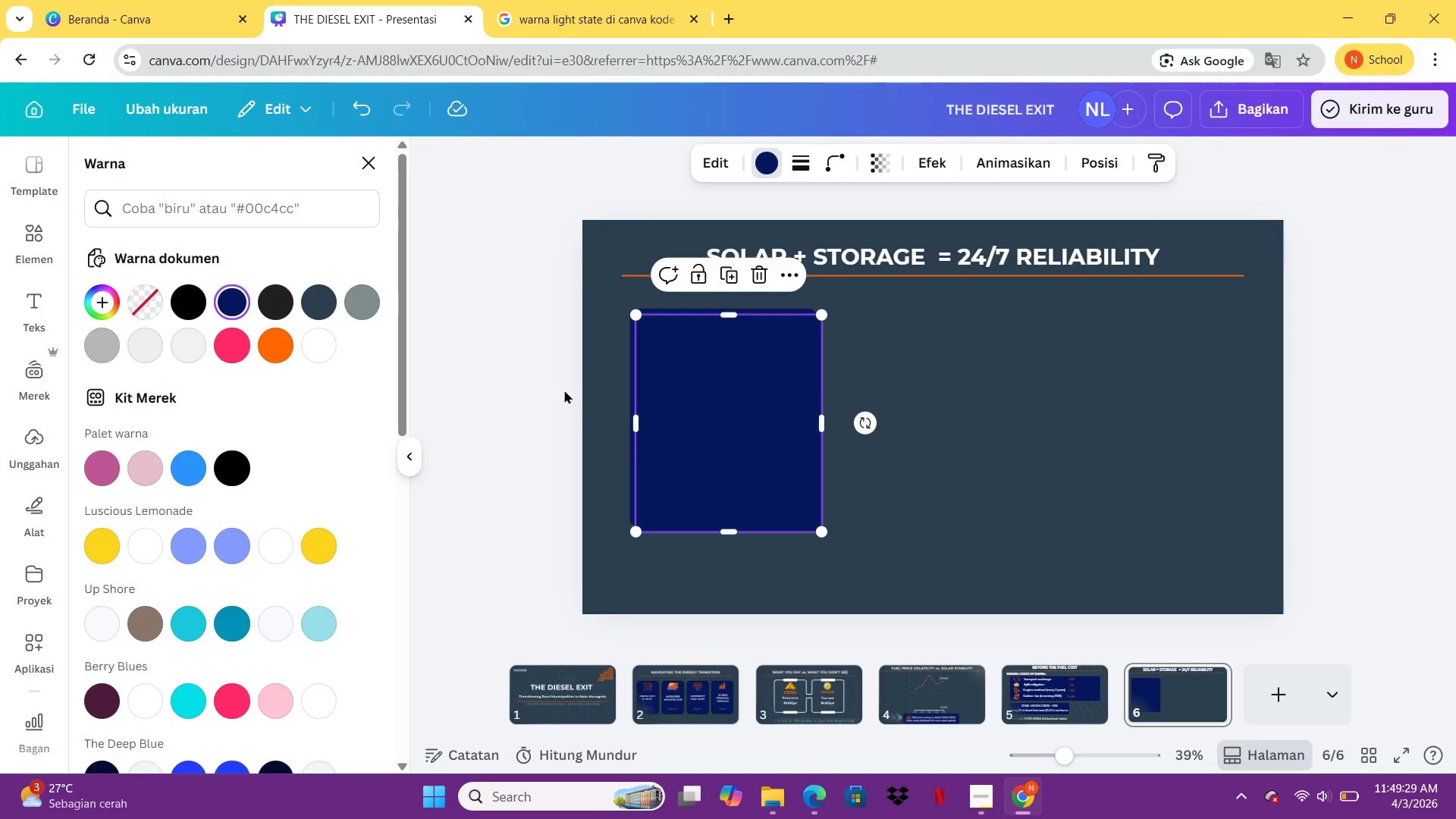 
left_click_drag(start_coordinate=[656, 416], to_coordinate=[864, 404])
 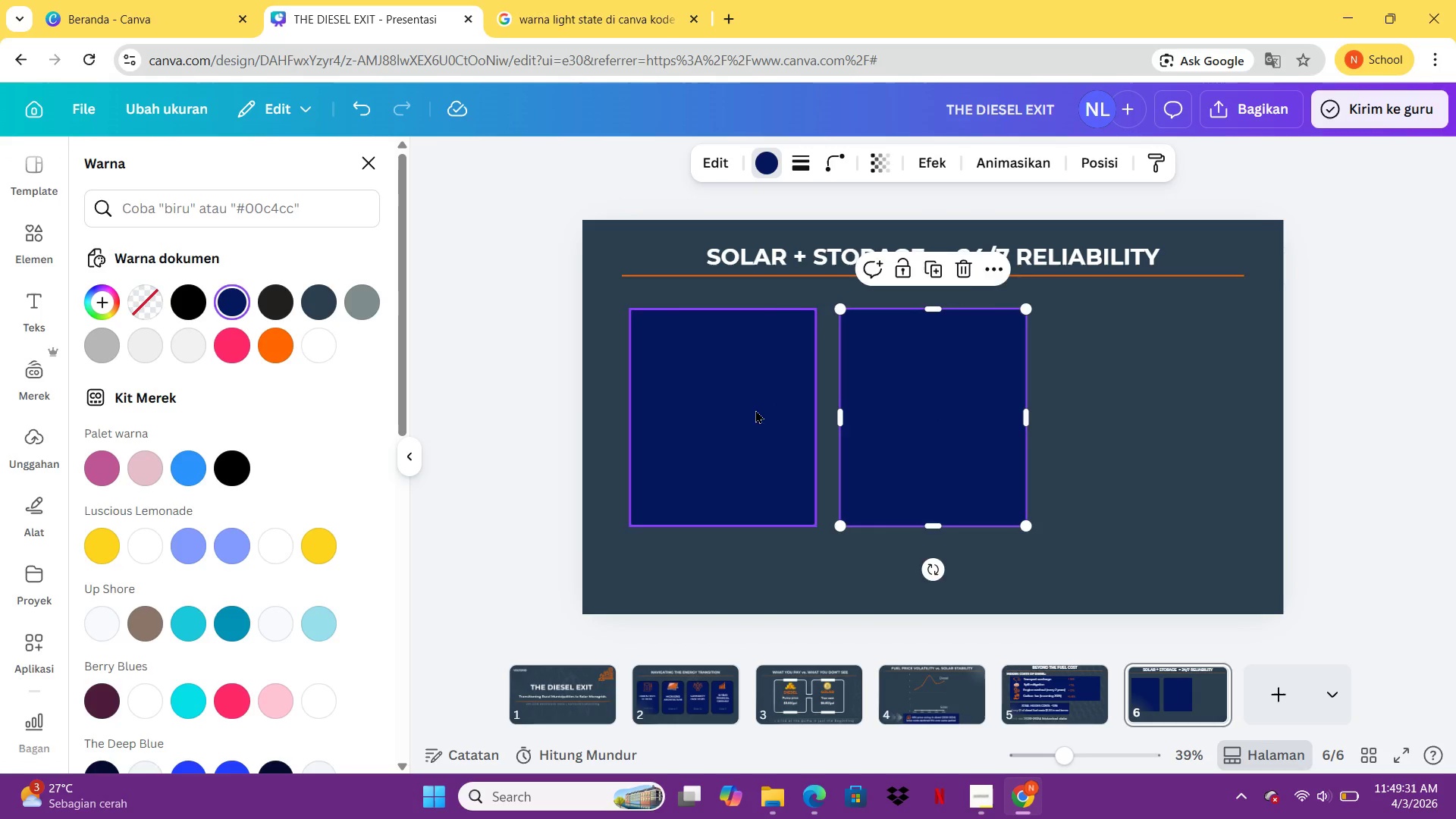 
left_click_drag(start_coordinate=[752, 410], to_coordinate=[722, 410])
 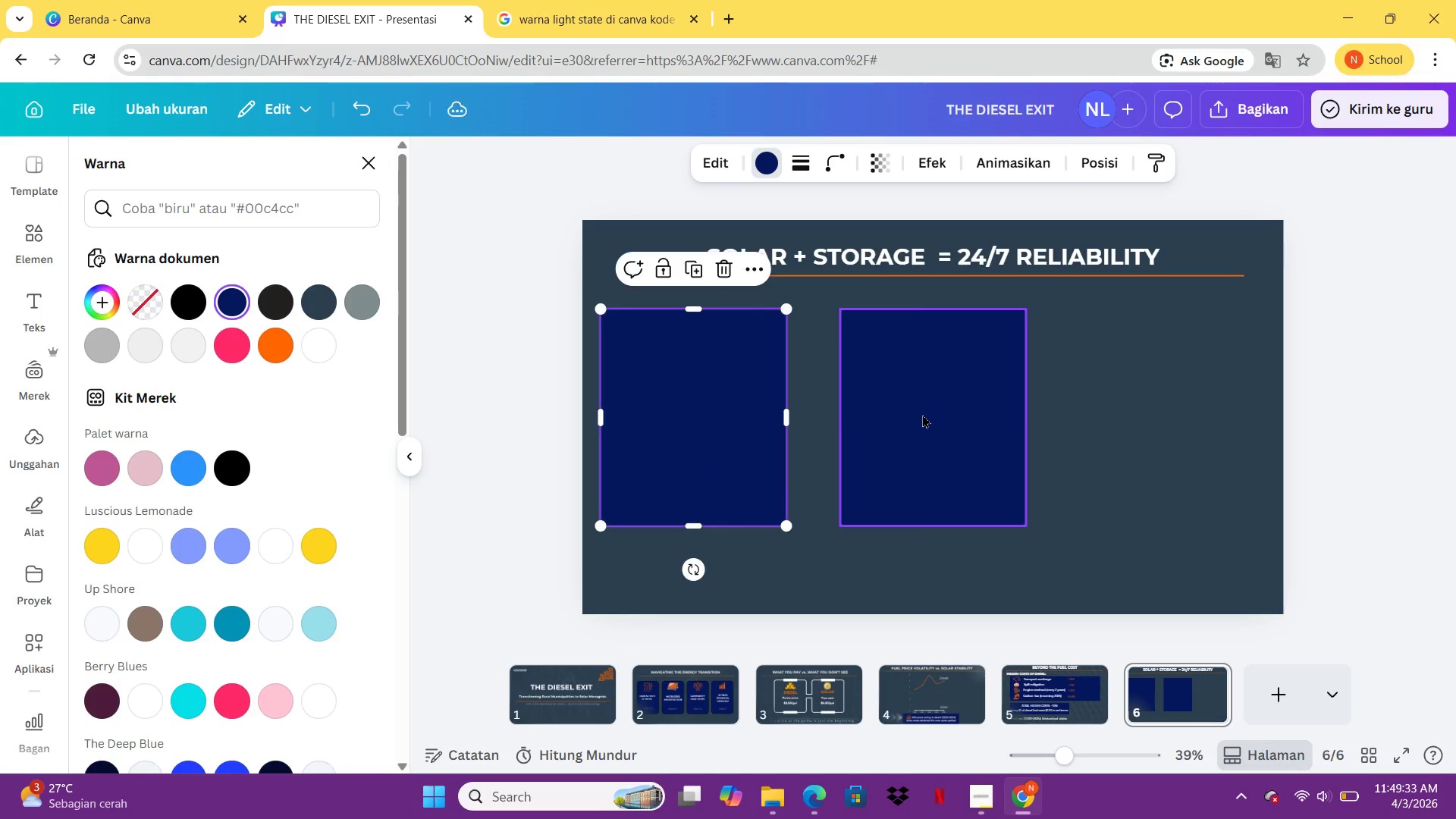 
left_click_drag(start_coordinate=[922, 414], to_coordinate=[891, 412])
 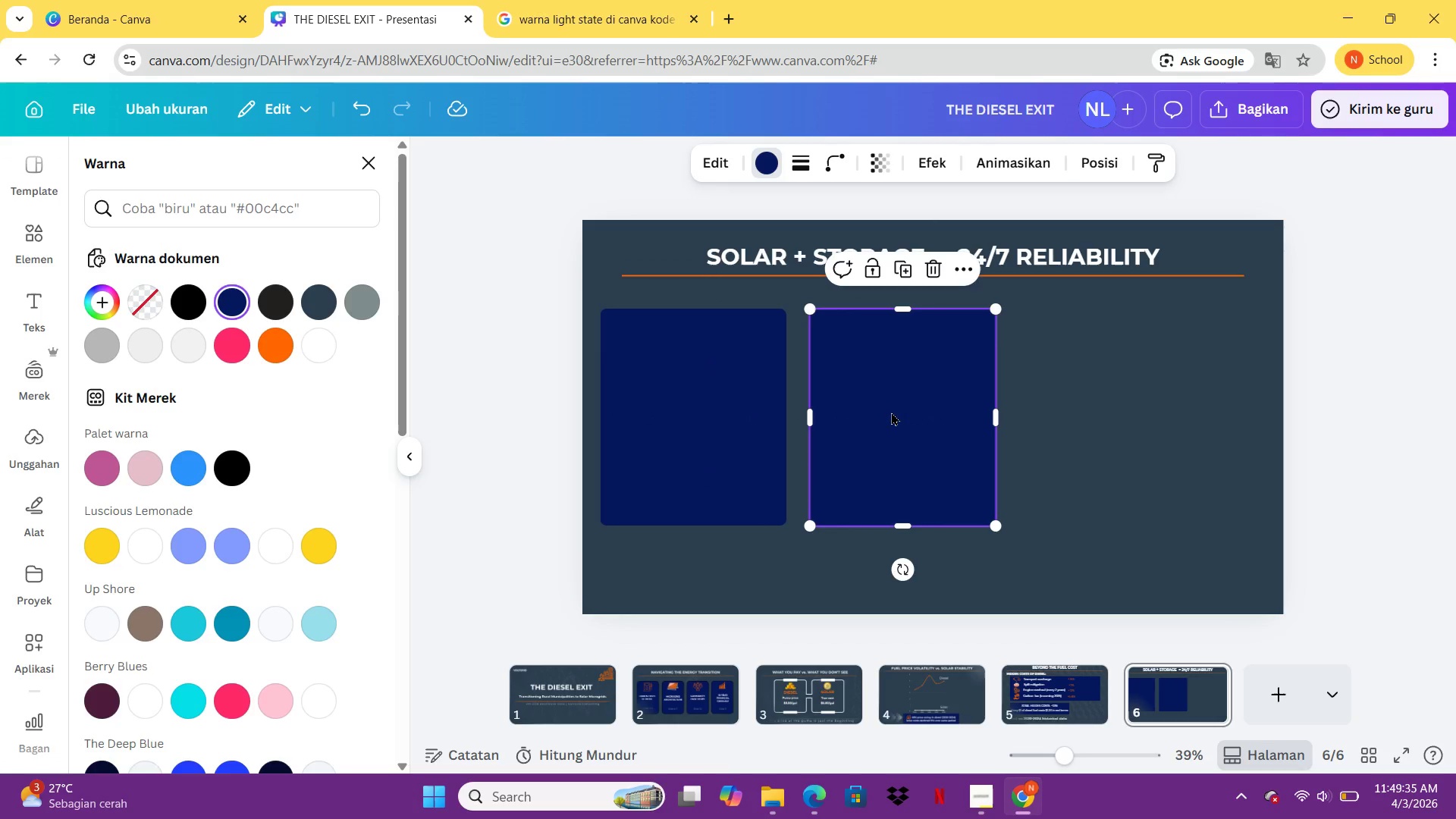 
key(Control+C)
 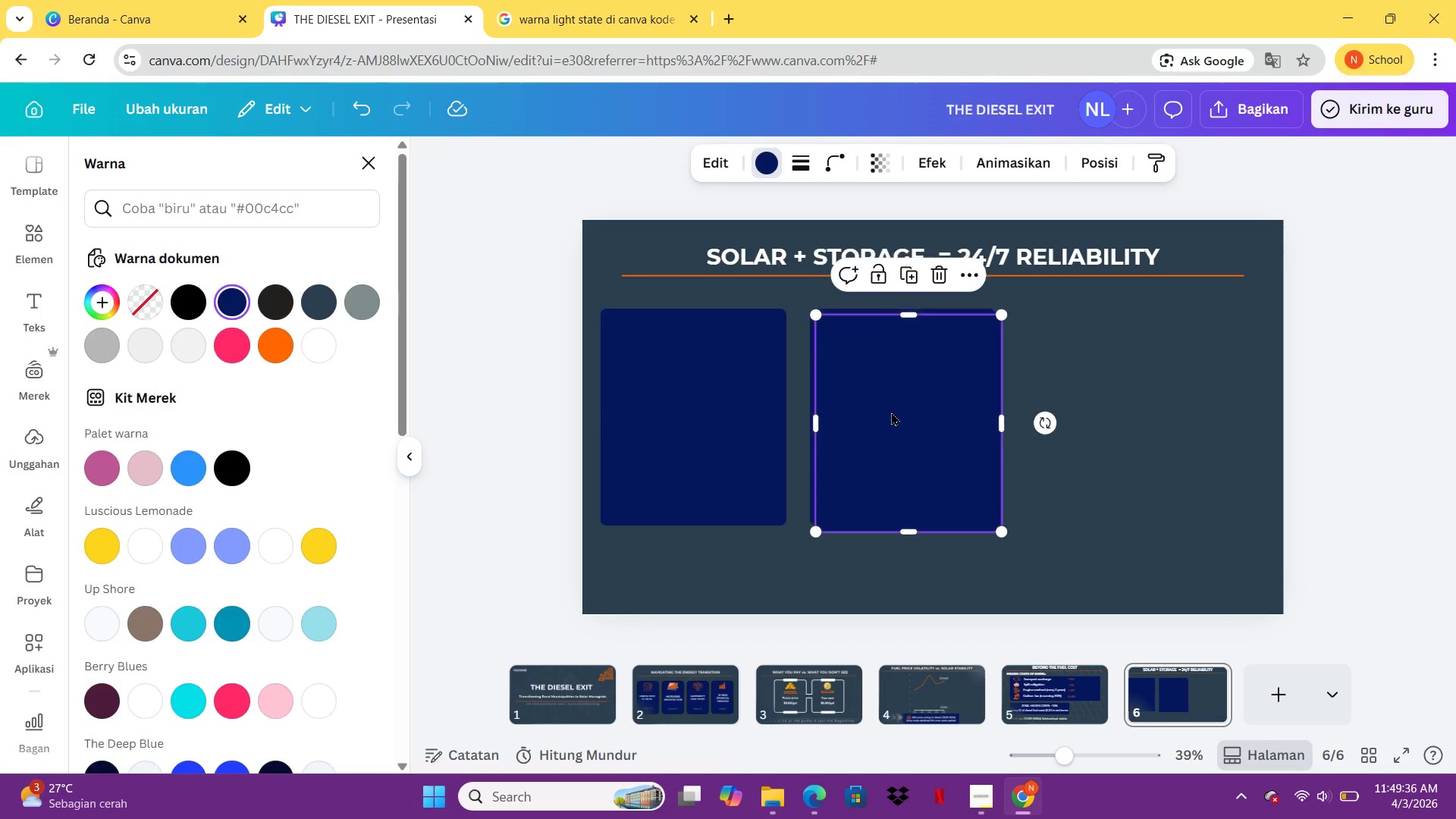 
key(Control+V)
 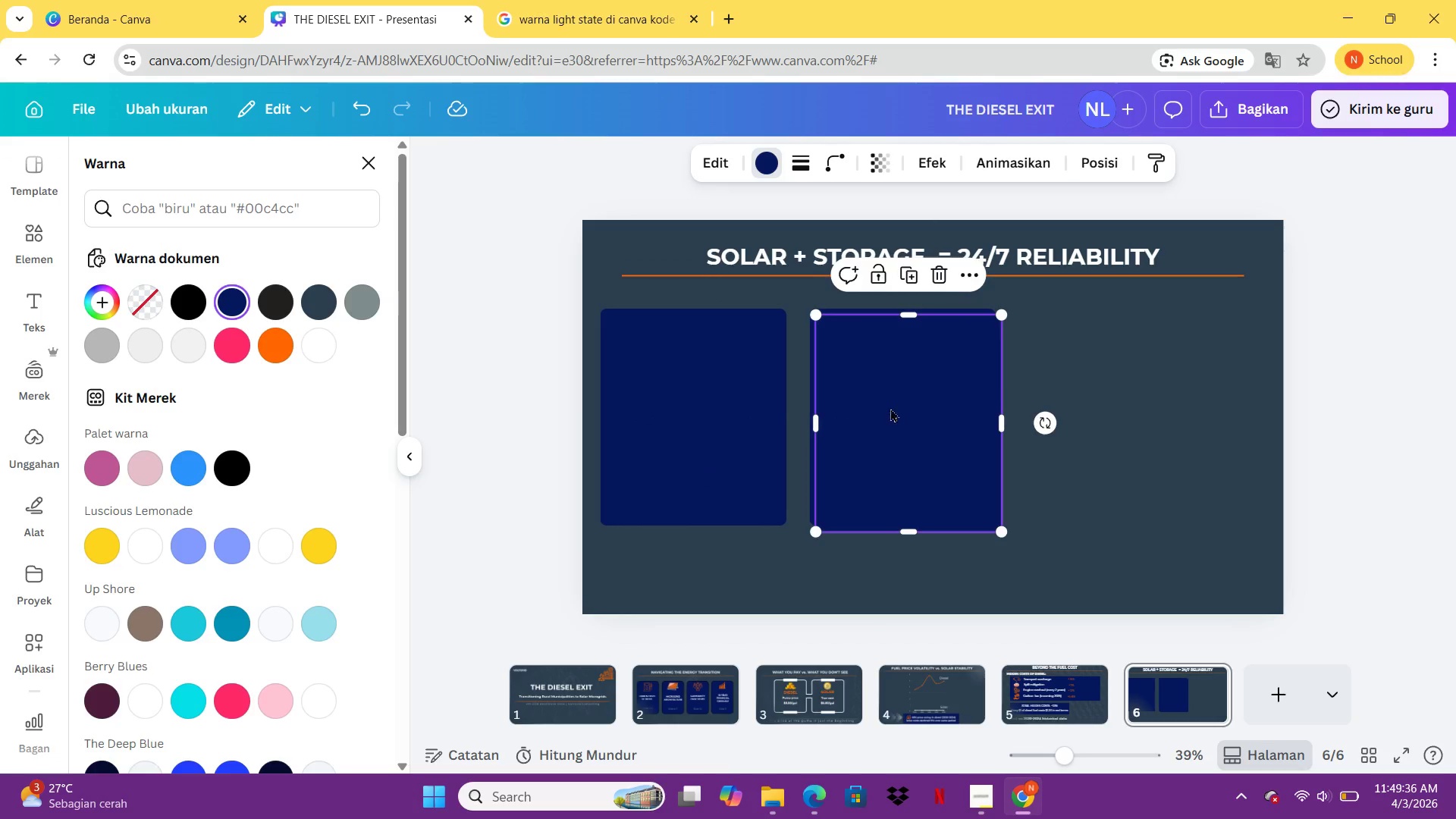 
left_click_drag(start_coordinate=[888, 410], to_coordinate=[1081, 400])
 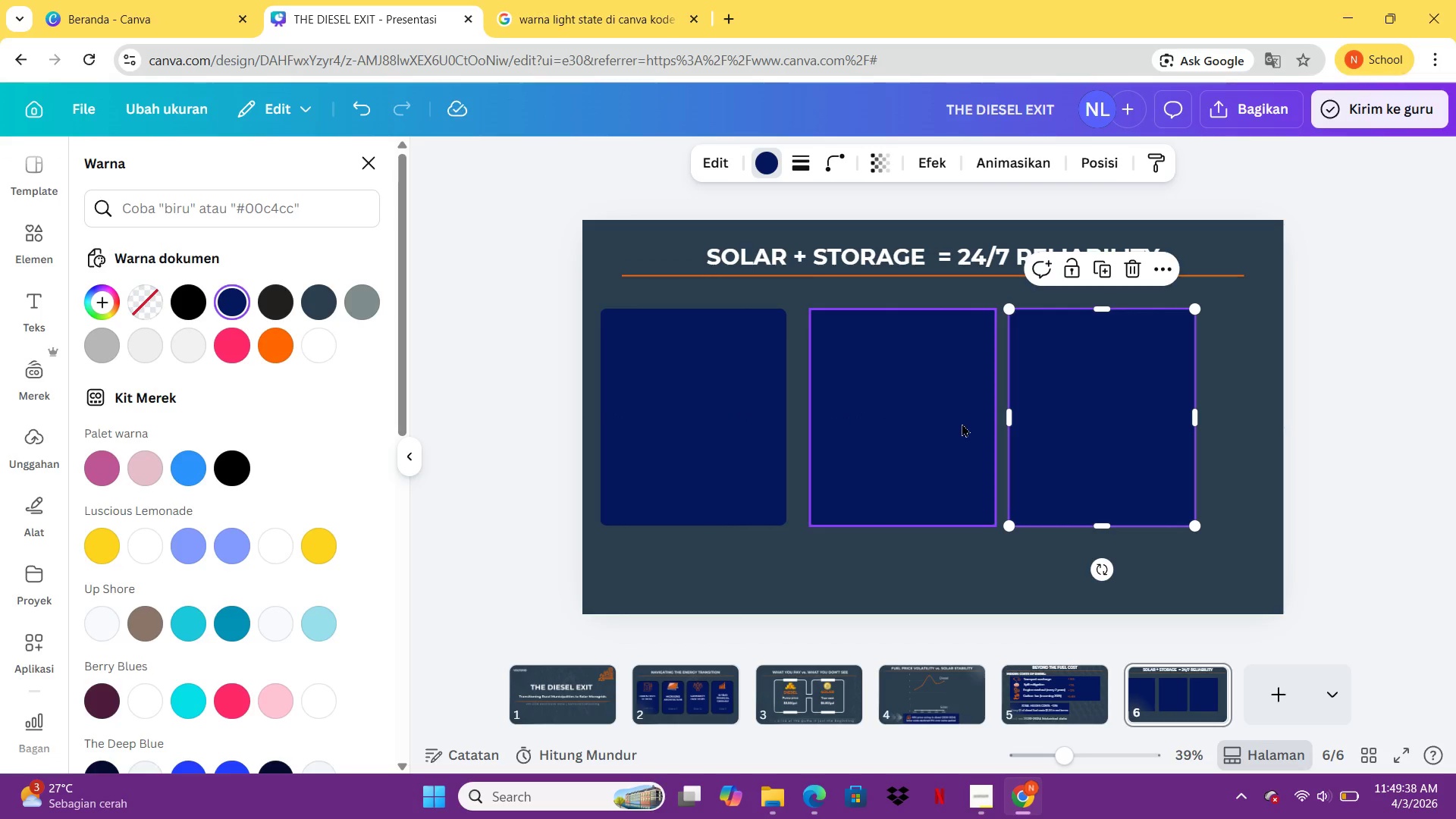 
left_click_drag(start_coordinate=[962, 423], to_coordinate=[949, 419])
 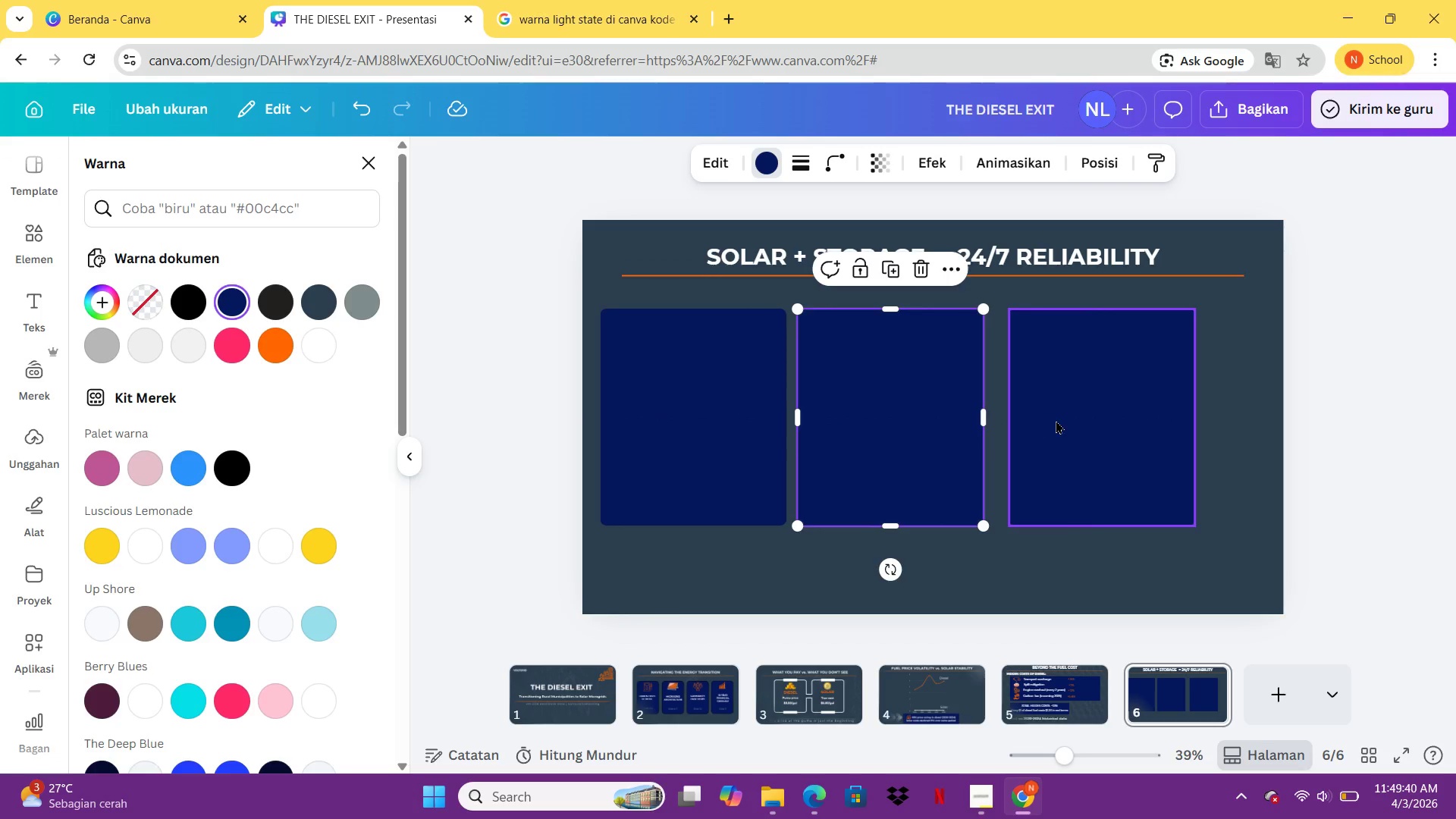 
left_click([1056, 420])
 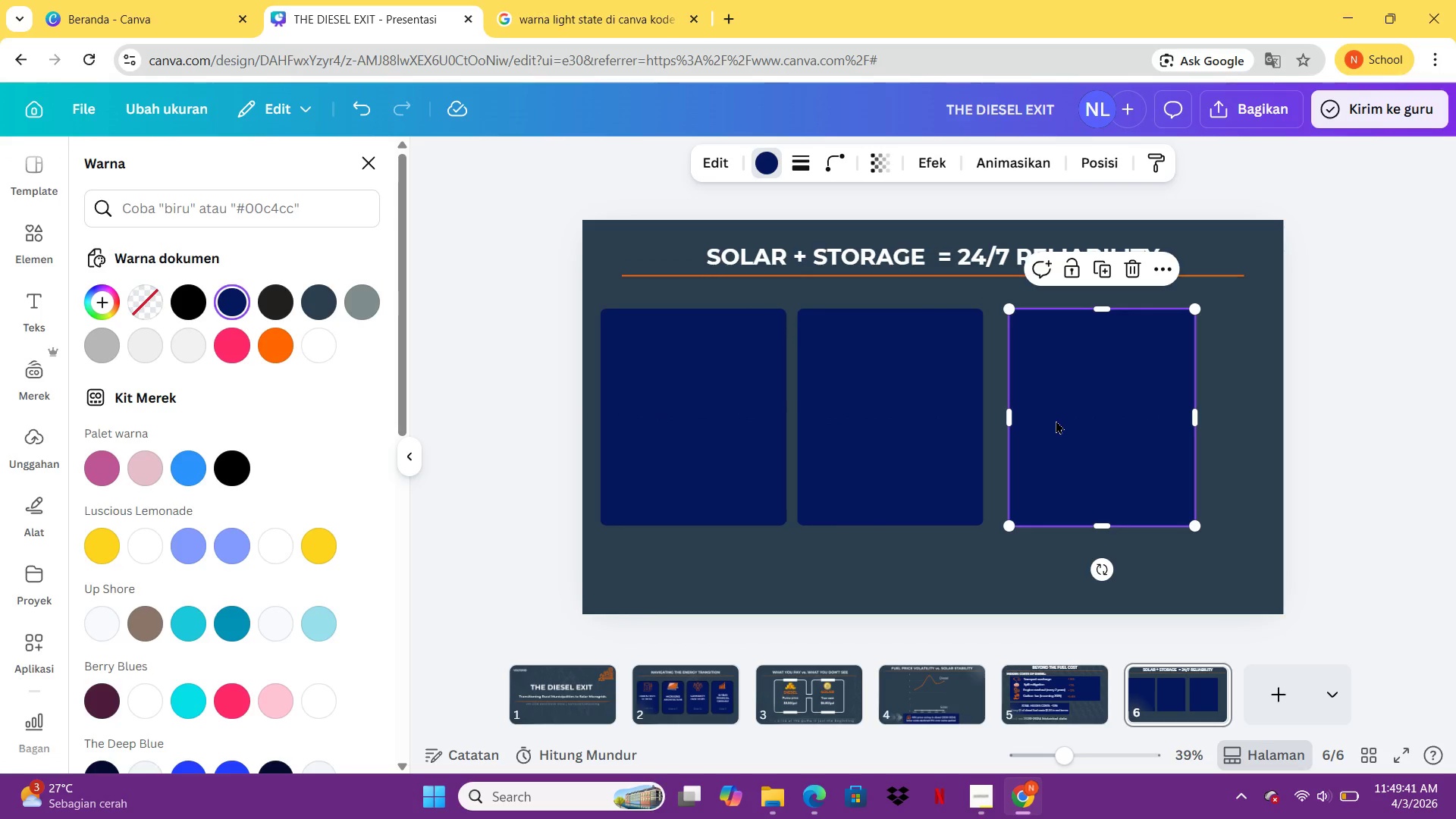 
key(Control+C)
 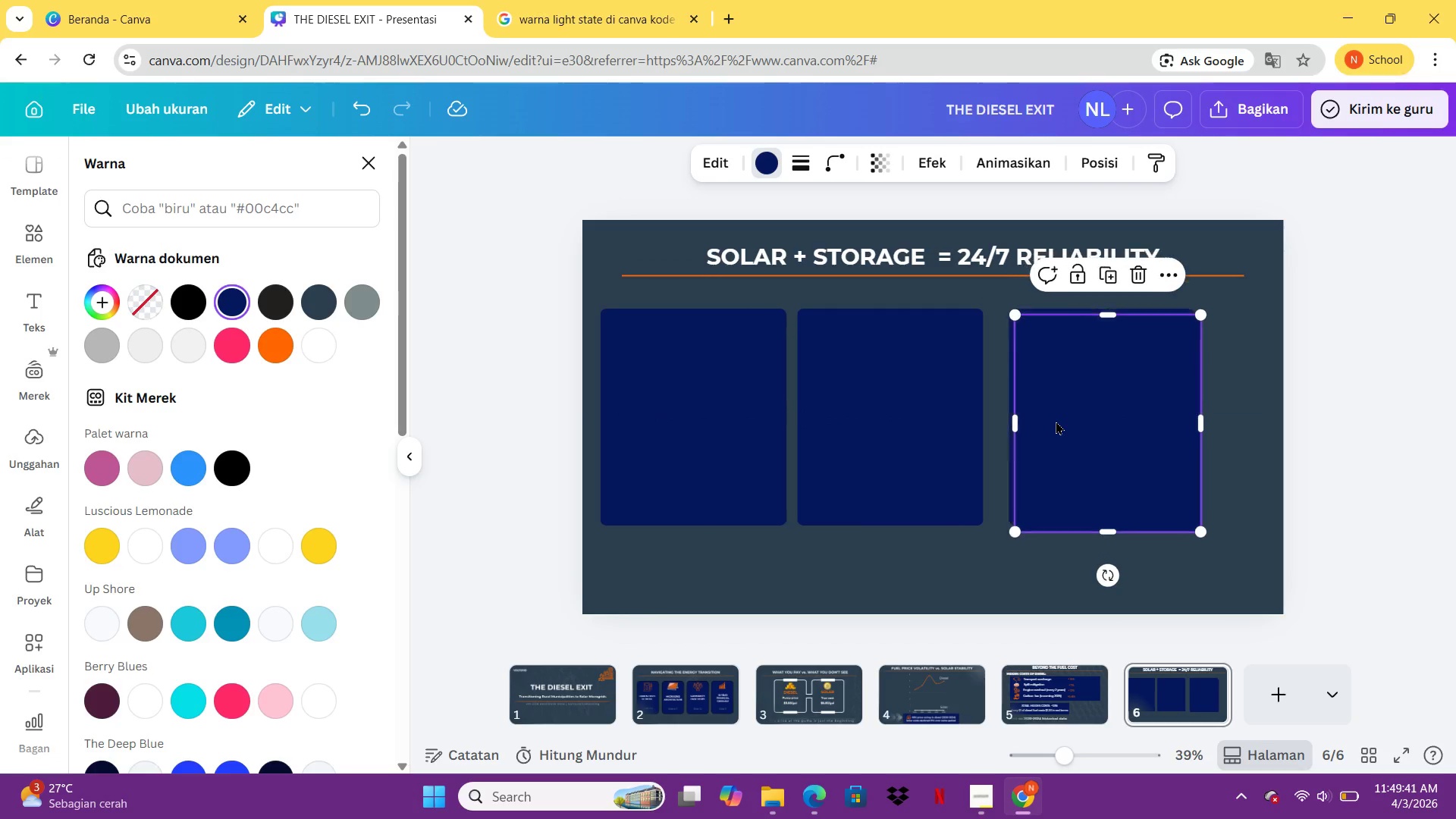 
key(Control+V)
 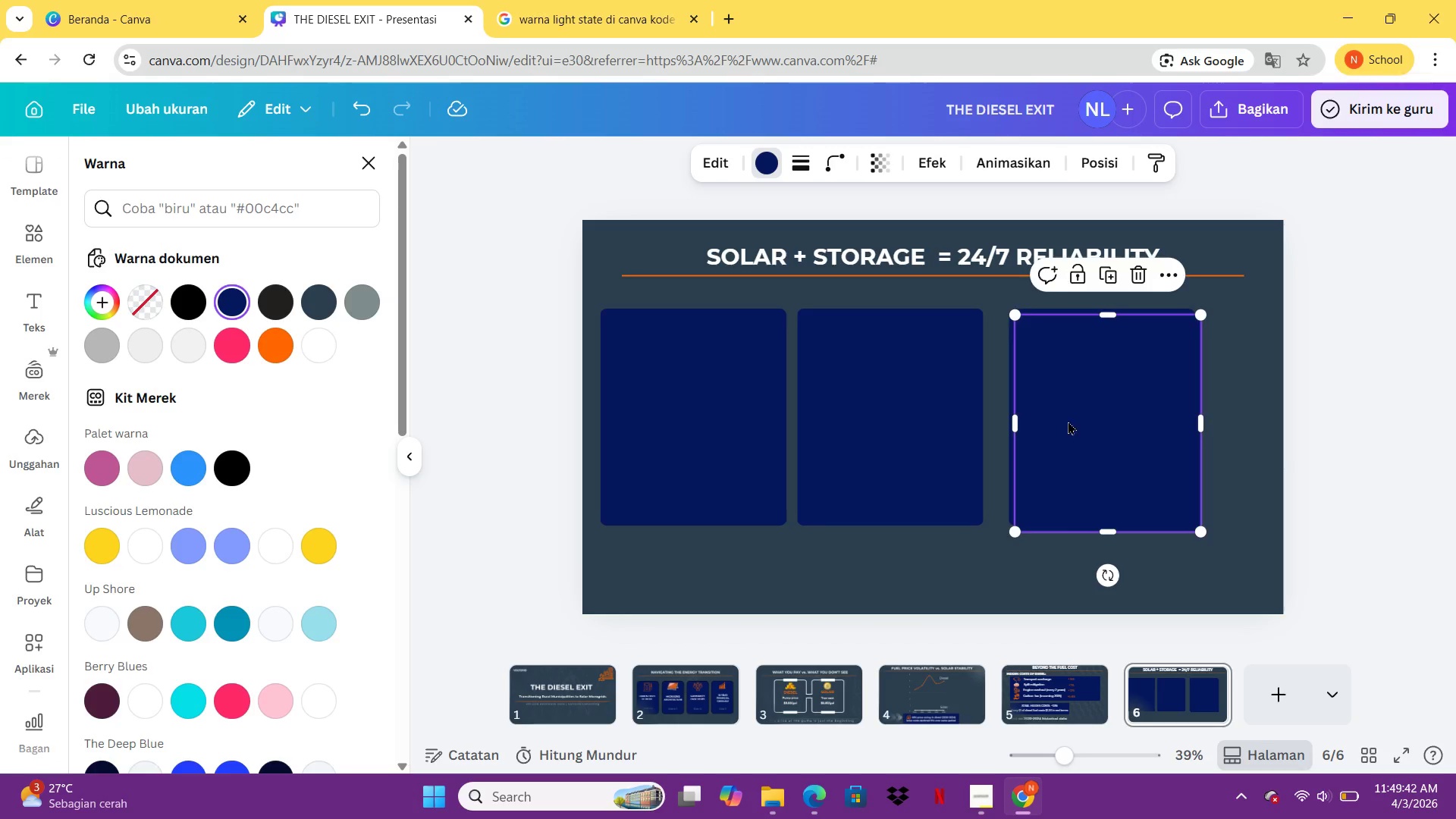 
left_click_drag(start_coordinate=[1056, 421], to_coordinate=[1144, 421])
 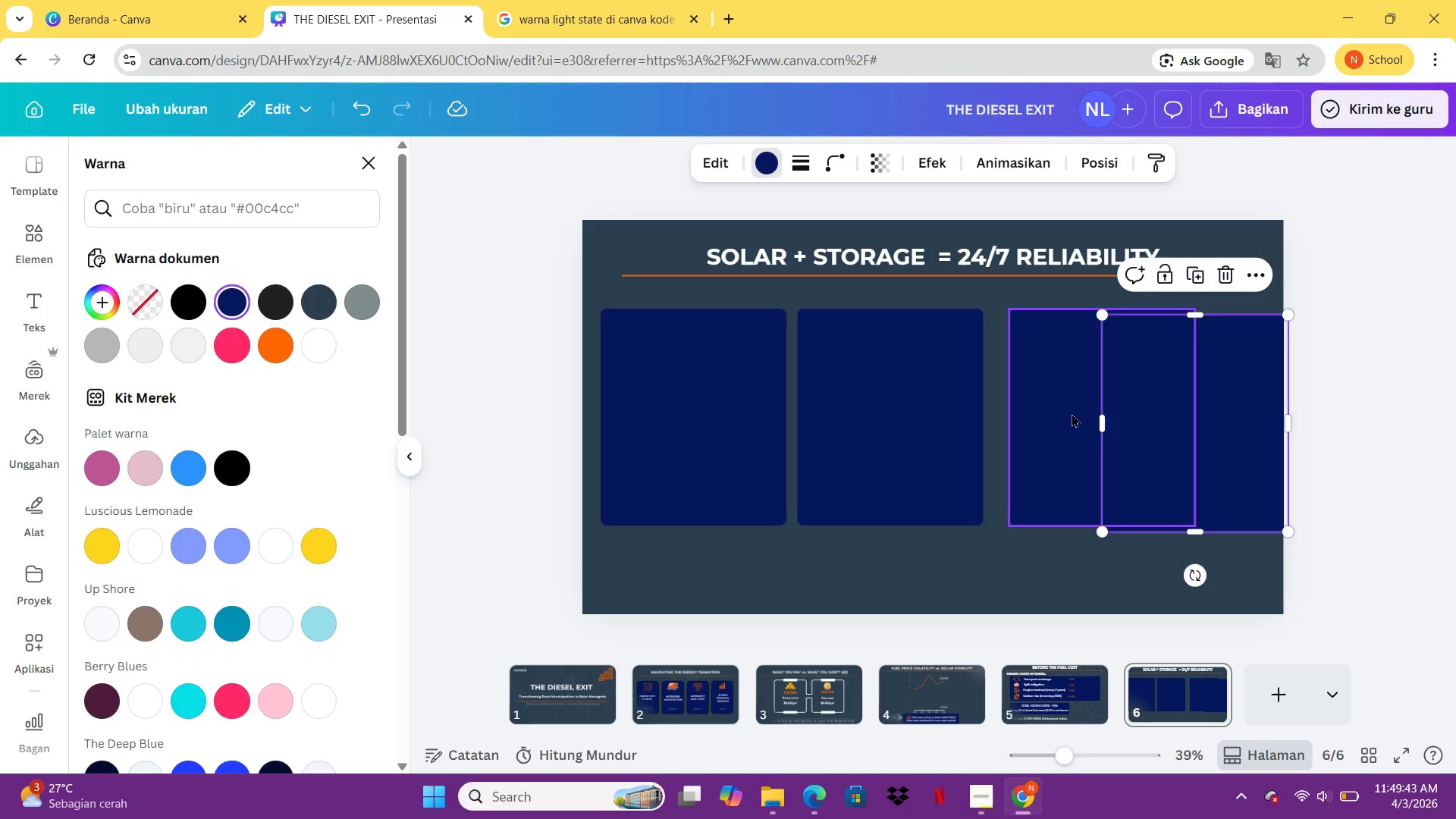 
left_click_drag(start_coordinate=[1069, 413], to_coordinate=[1043, 415])
 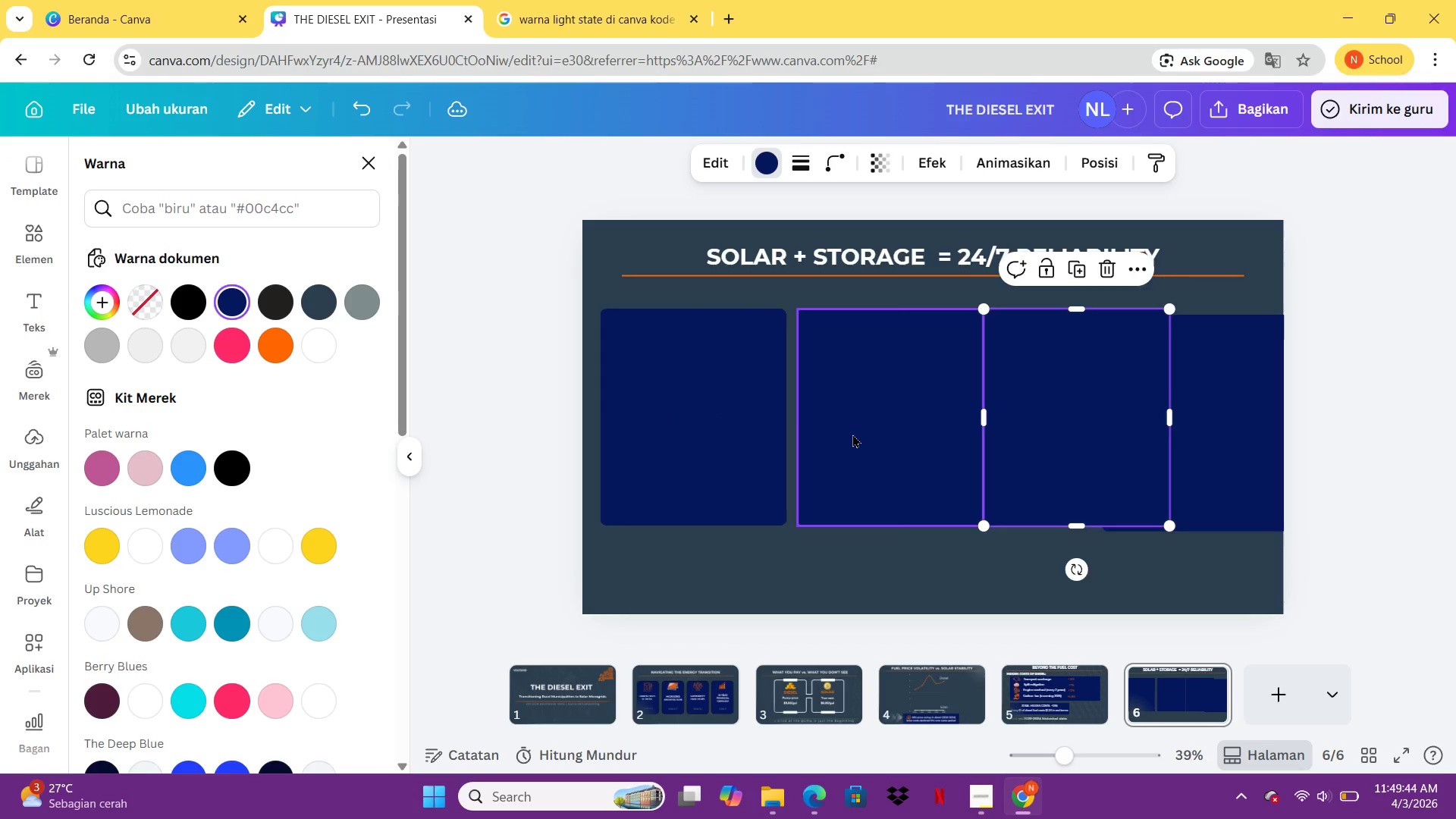 
left_click([852, 434])
 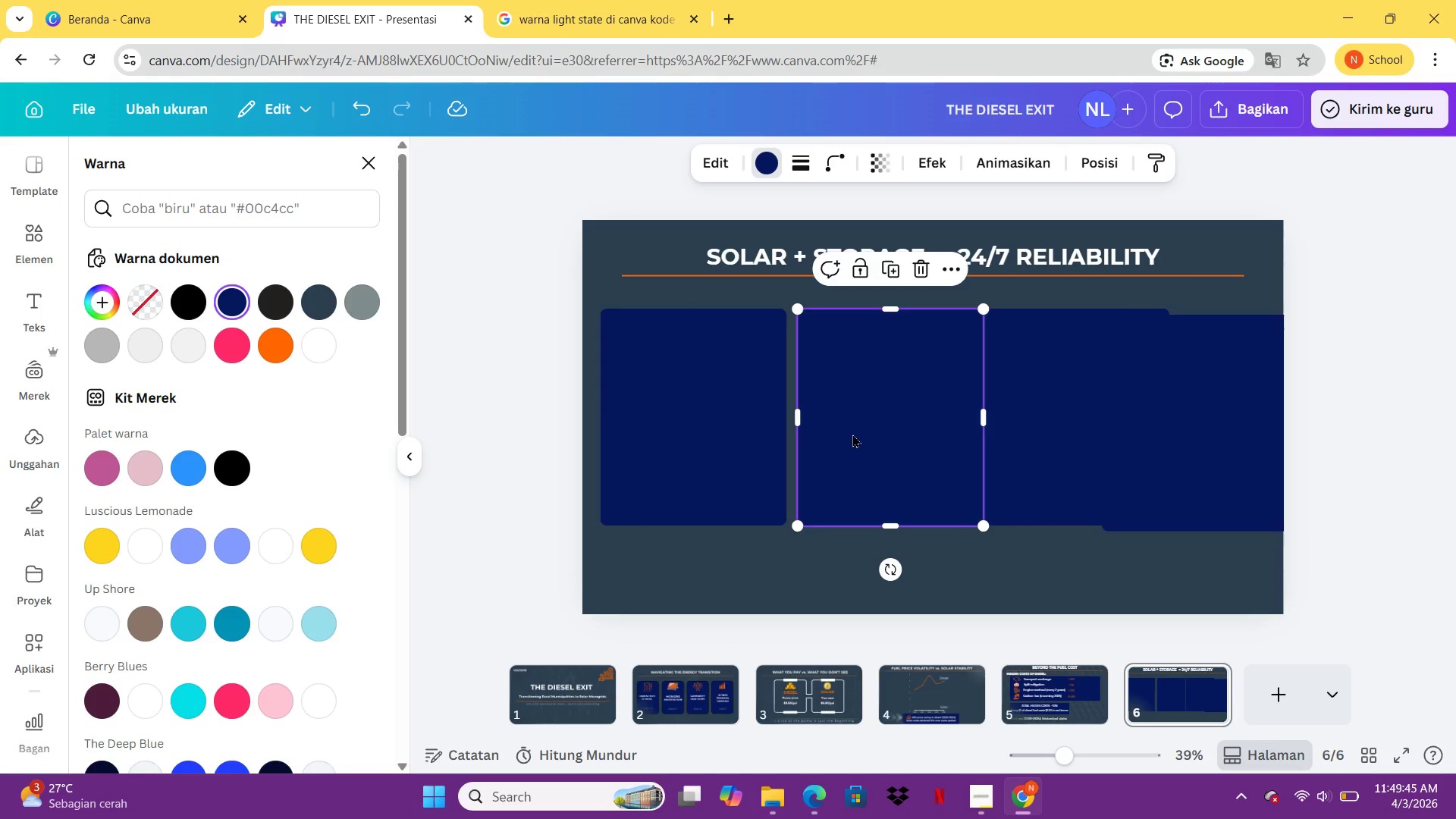 
key(Delete)
 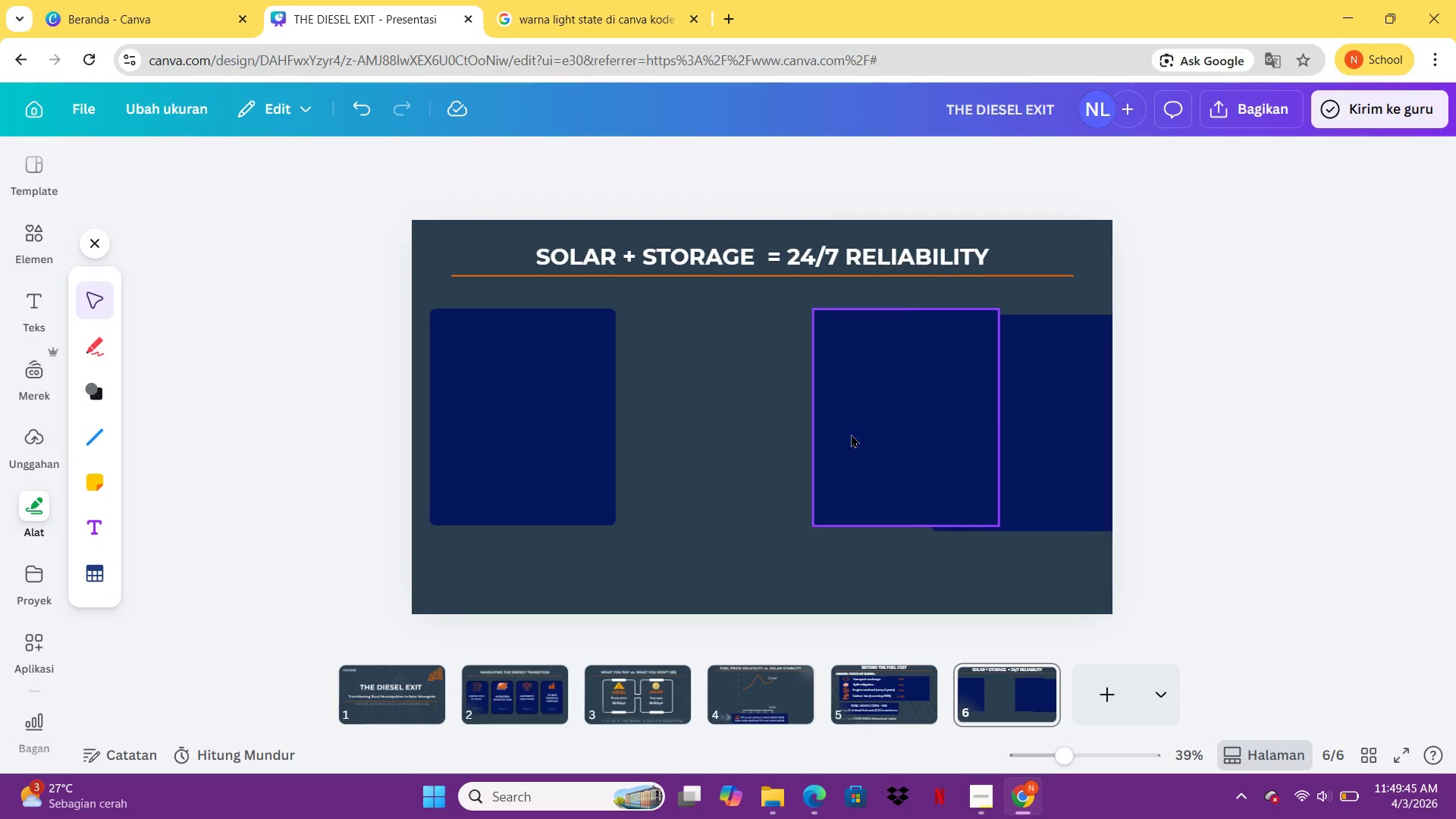 
left_click([851, 434])
 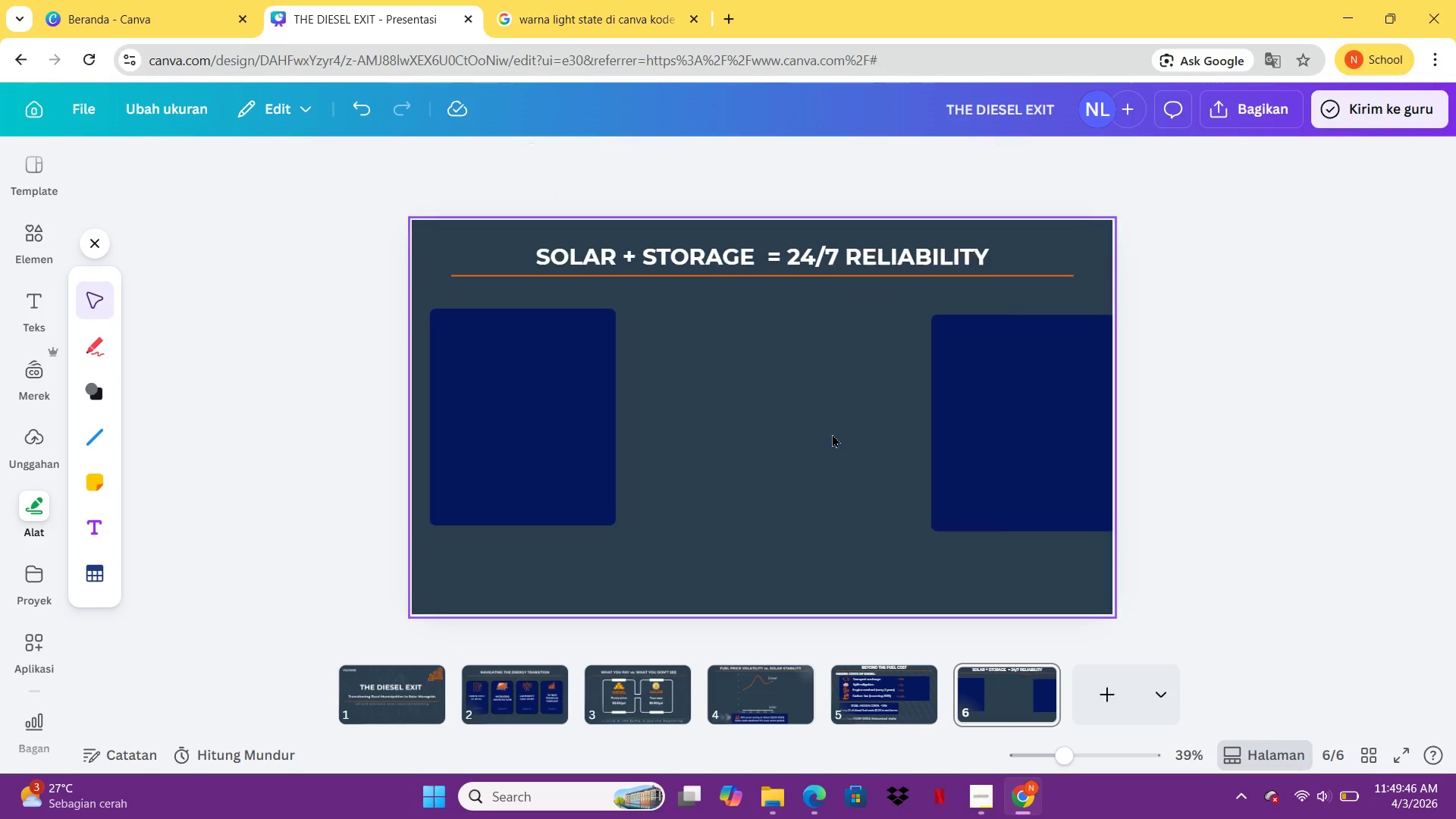 
key(Delete)
 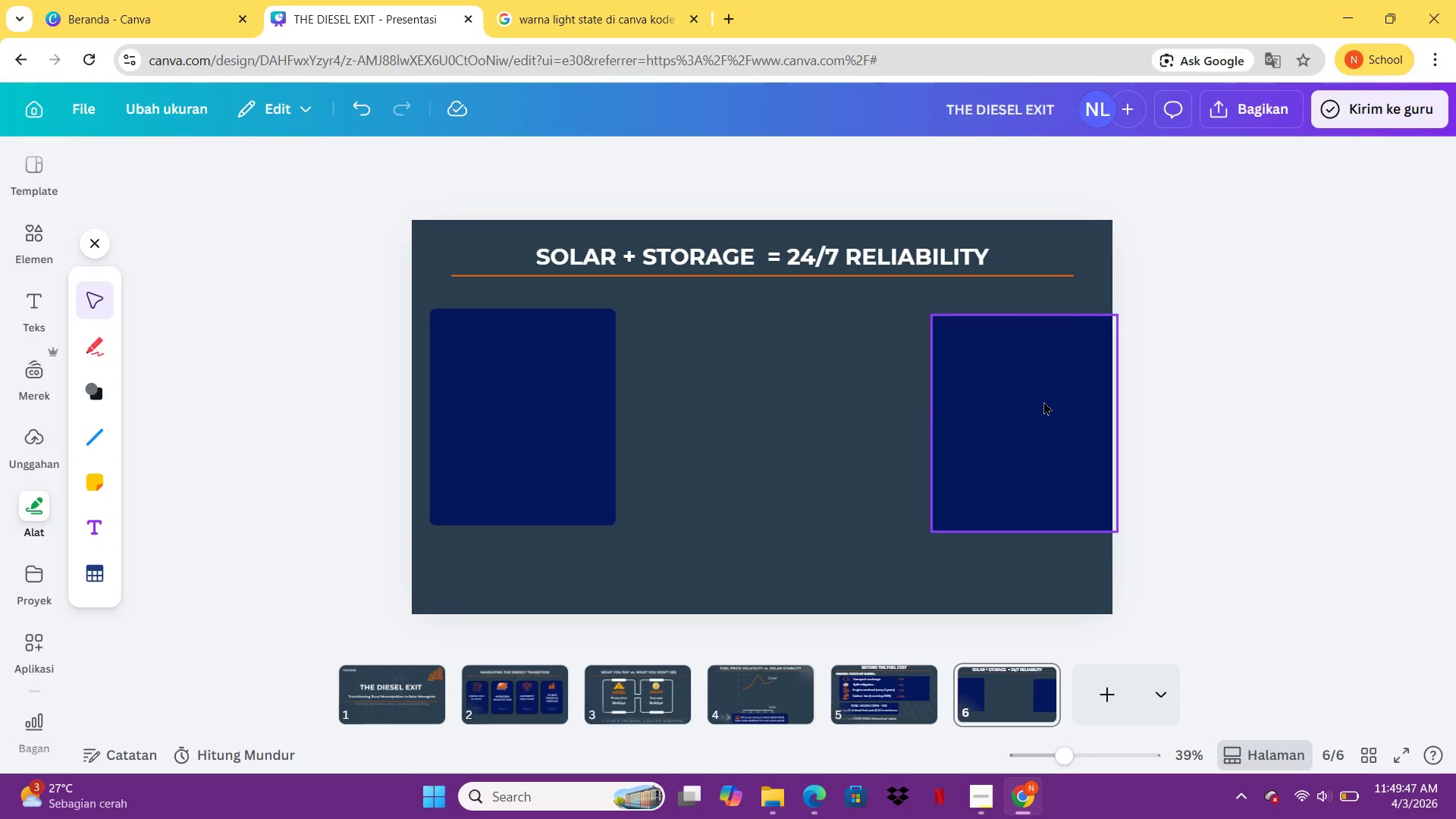 
left_click_drag(start_coordinate=[1043, 401], to_coordinate=[829, 407])
 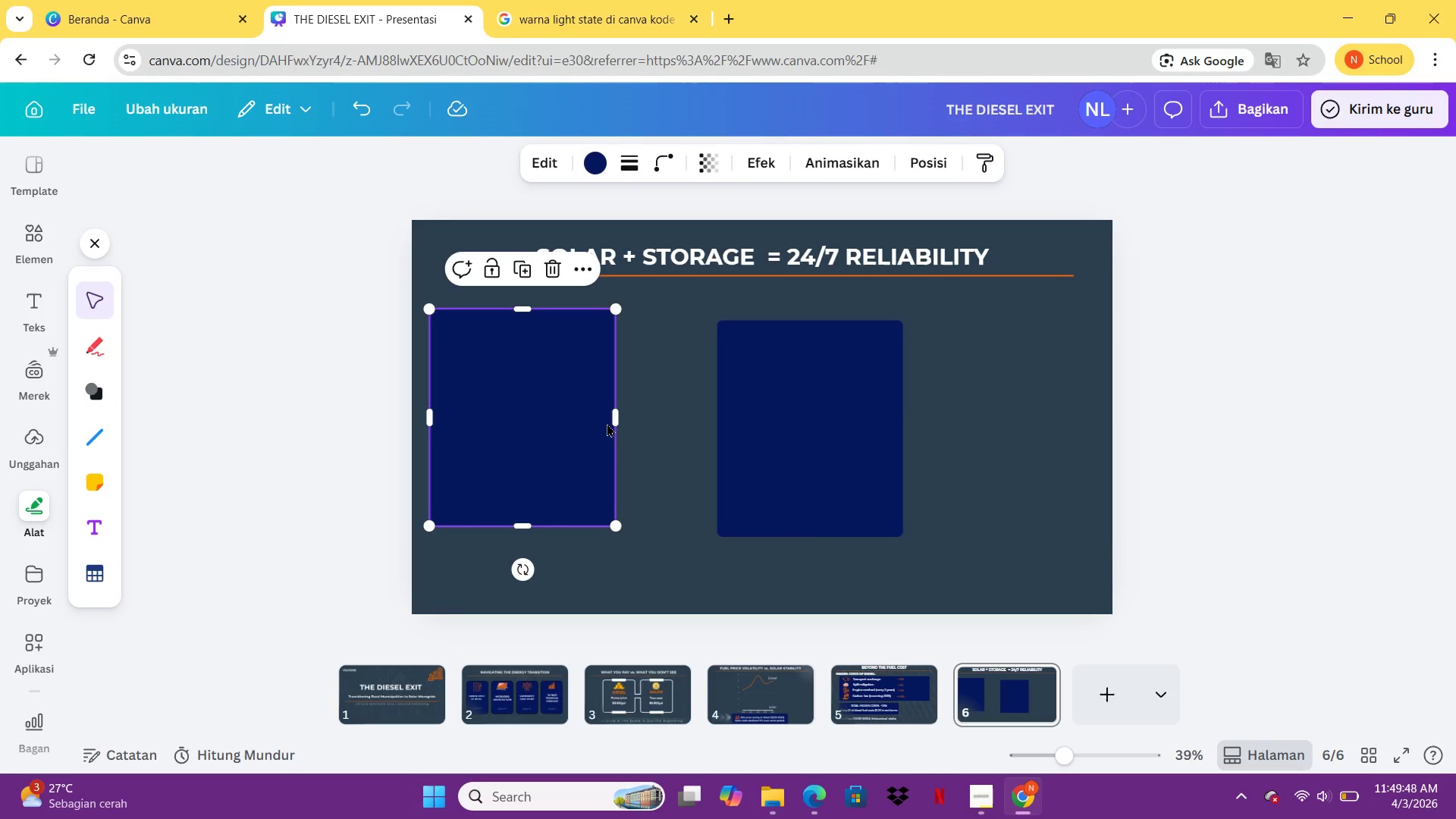 
left_click([607, 423])
 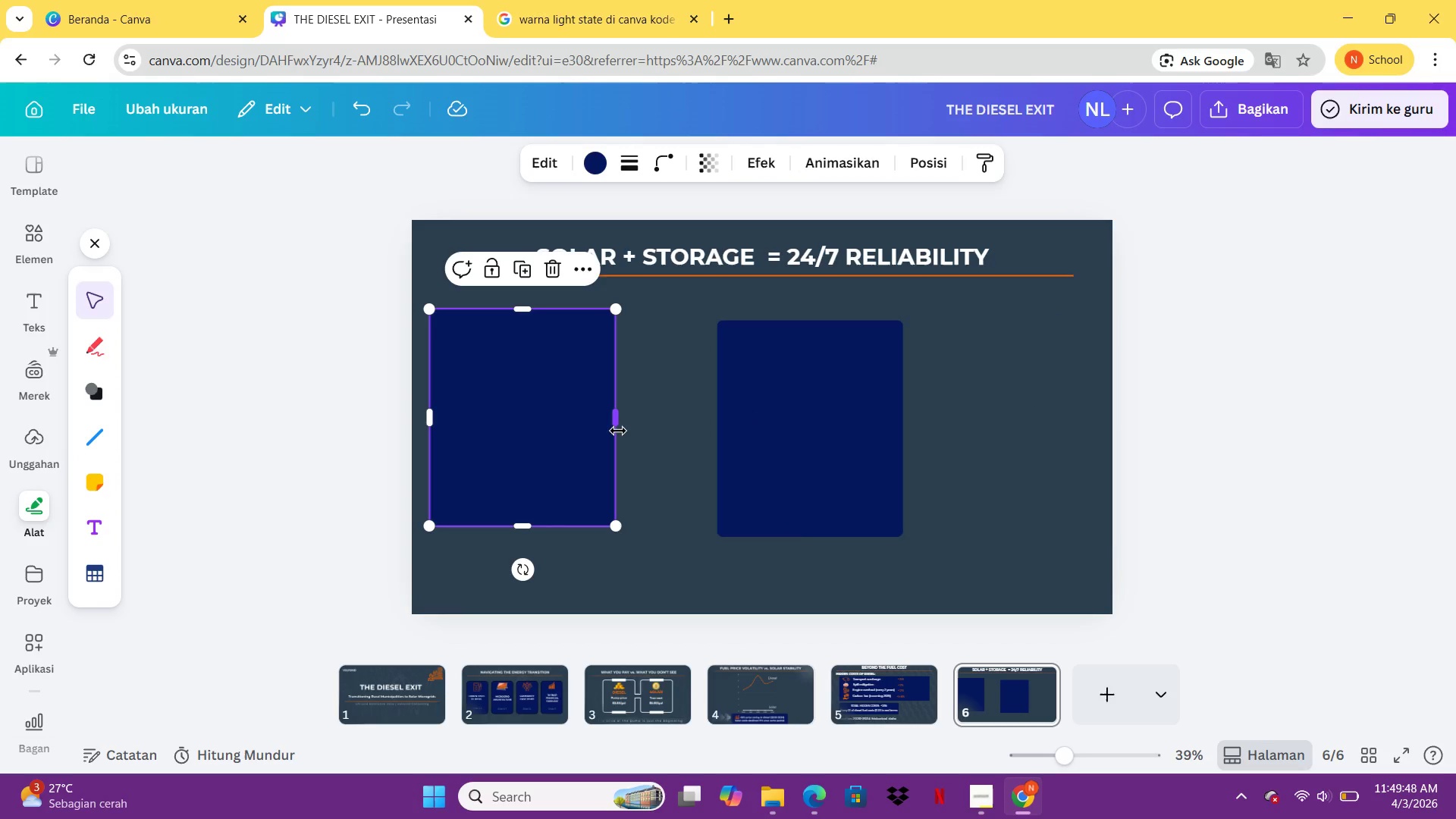 
left_click_drag(start_coordinate=[620, 428], to_coordinate=[585, 419])
 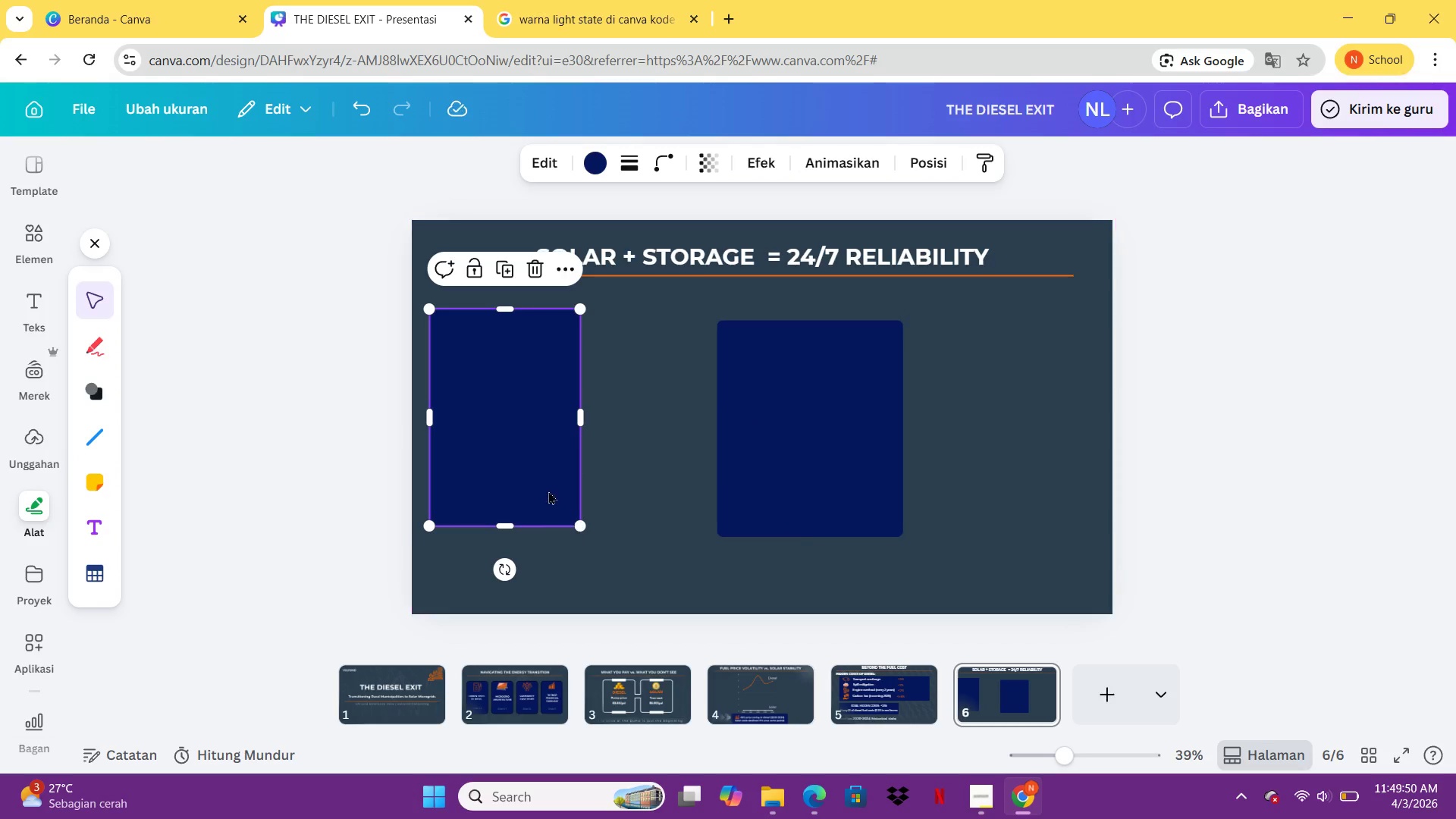 
left_click_drag(start_coordinate=[536, 475], to_coordinate=[552, 474])
 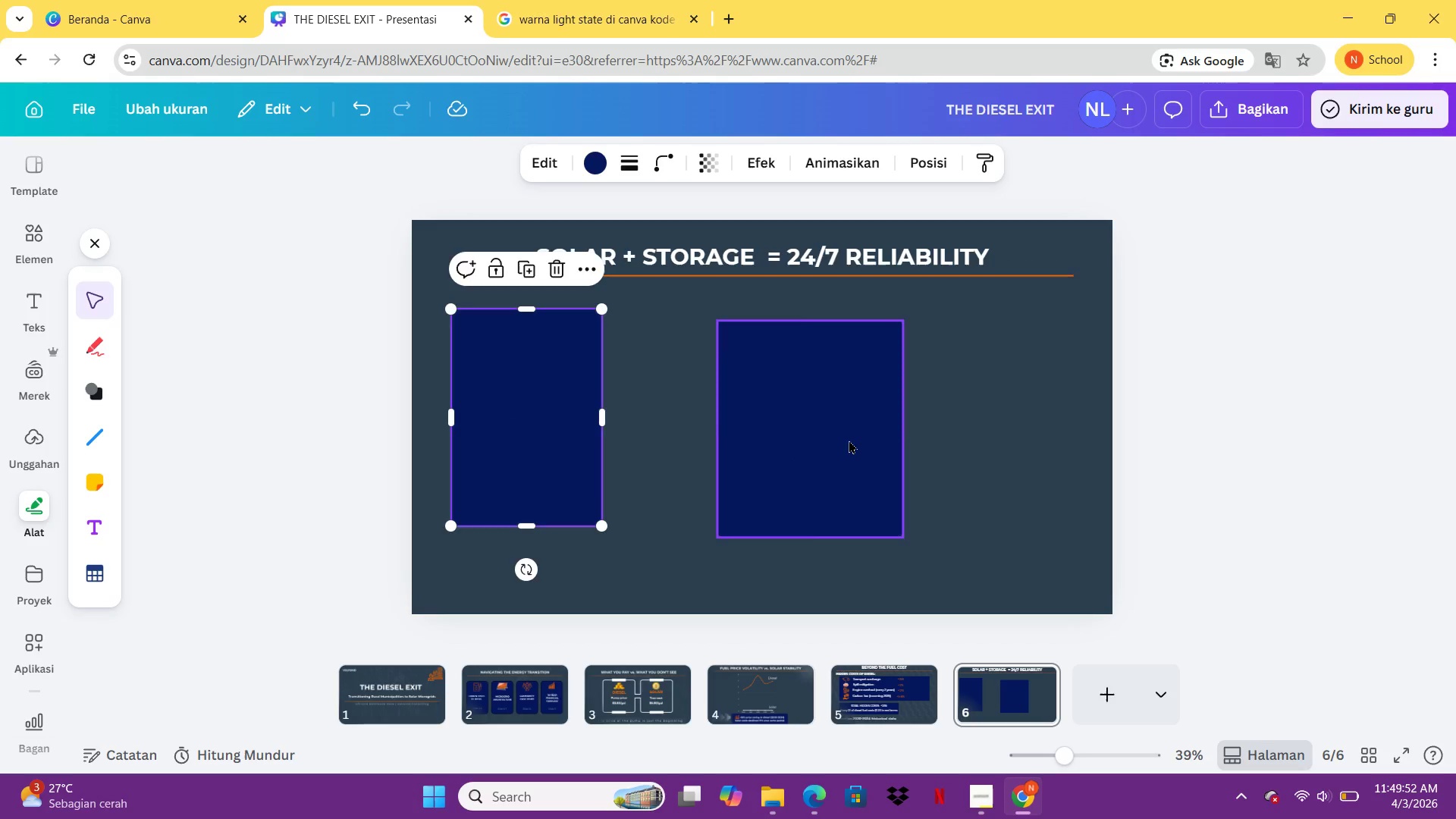 
left_click_drag(start_coordinate=[849, 440], to_coordinate=[808, 431])
 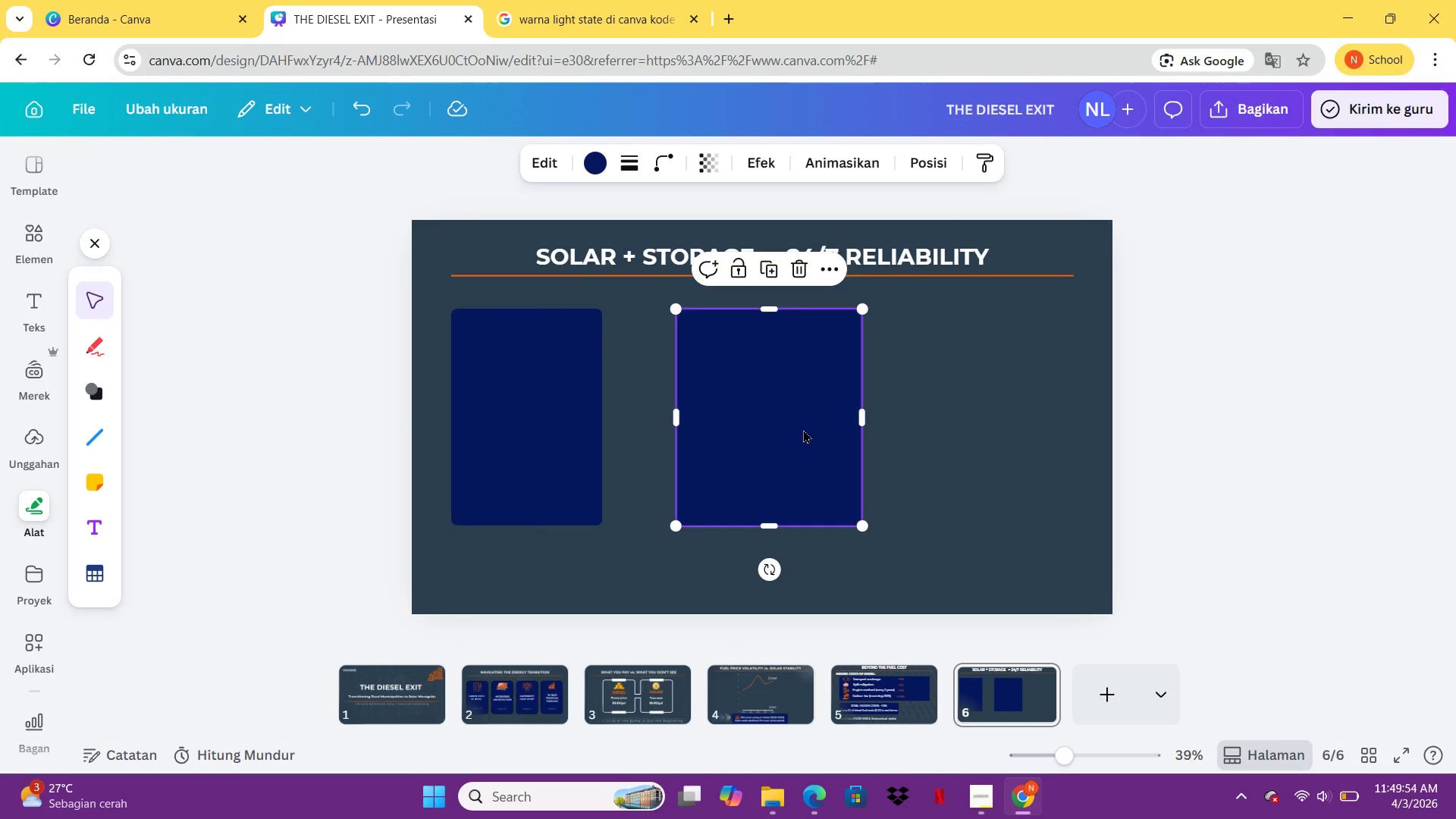 
key(Delete)
 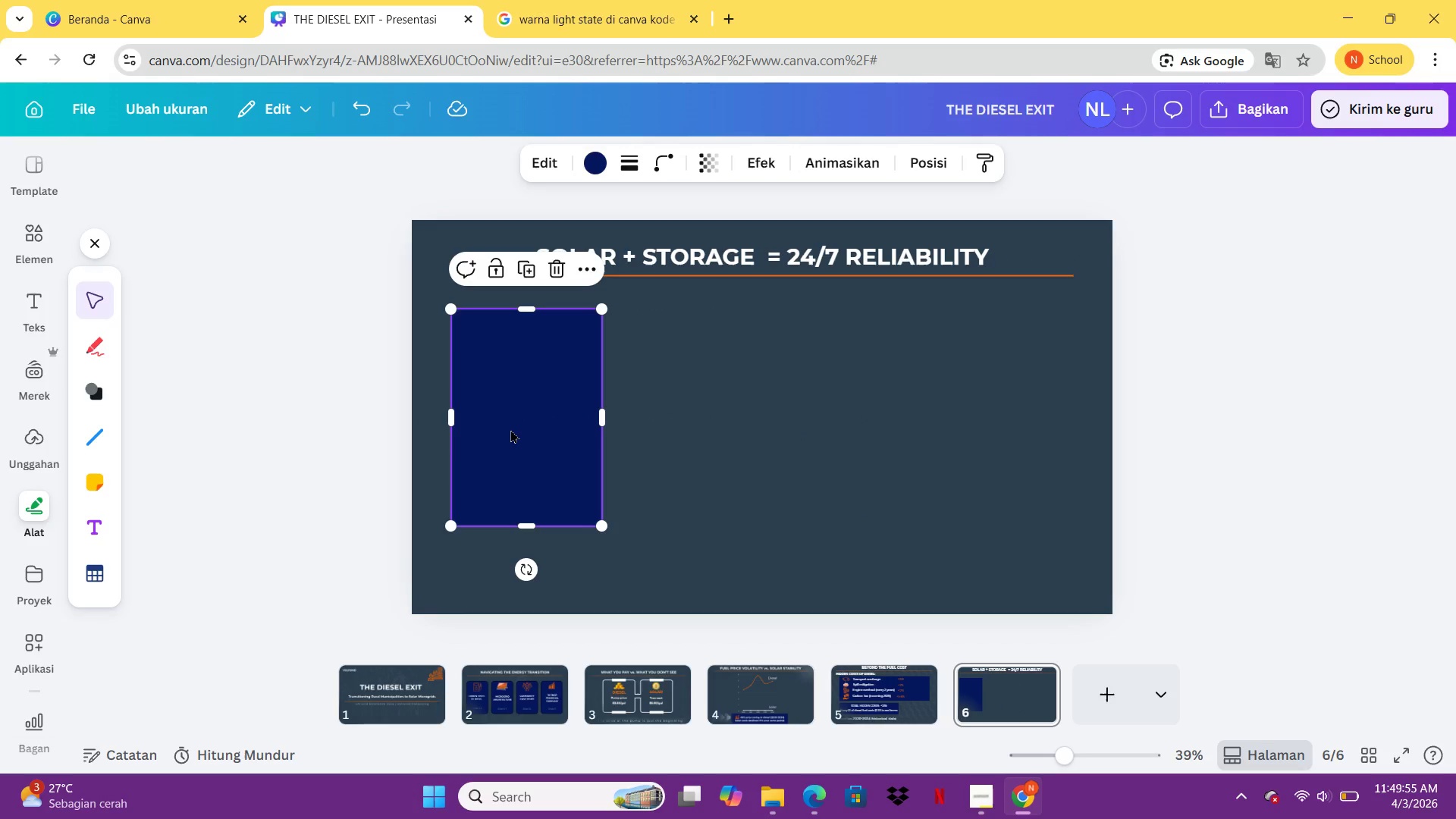 
key(Control+C)
 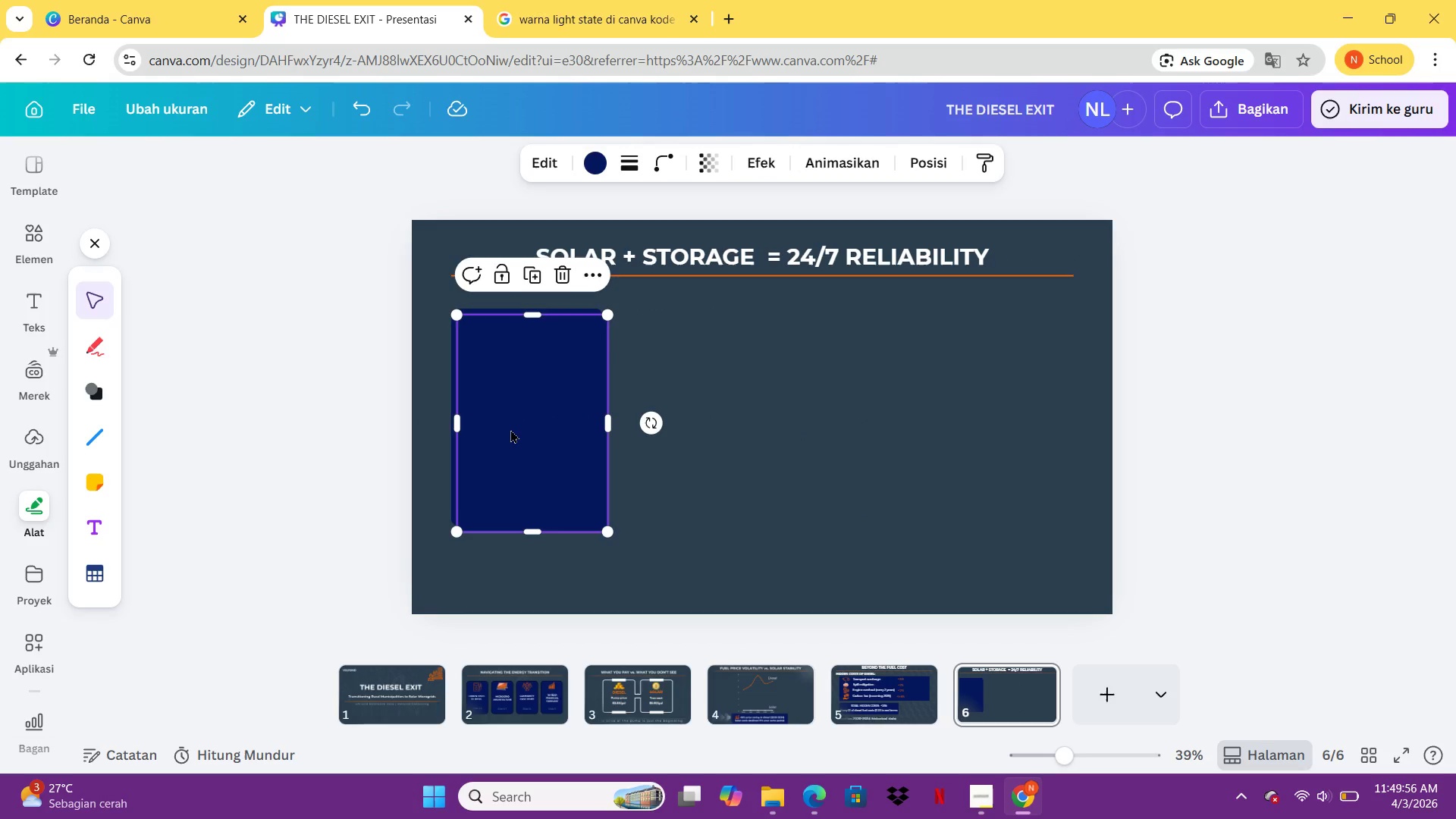 
key(Control+V)
 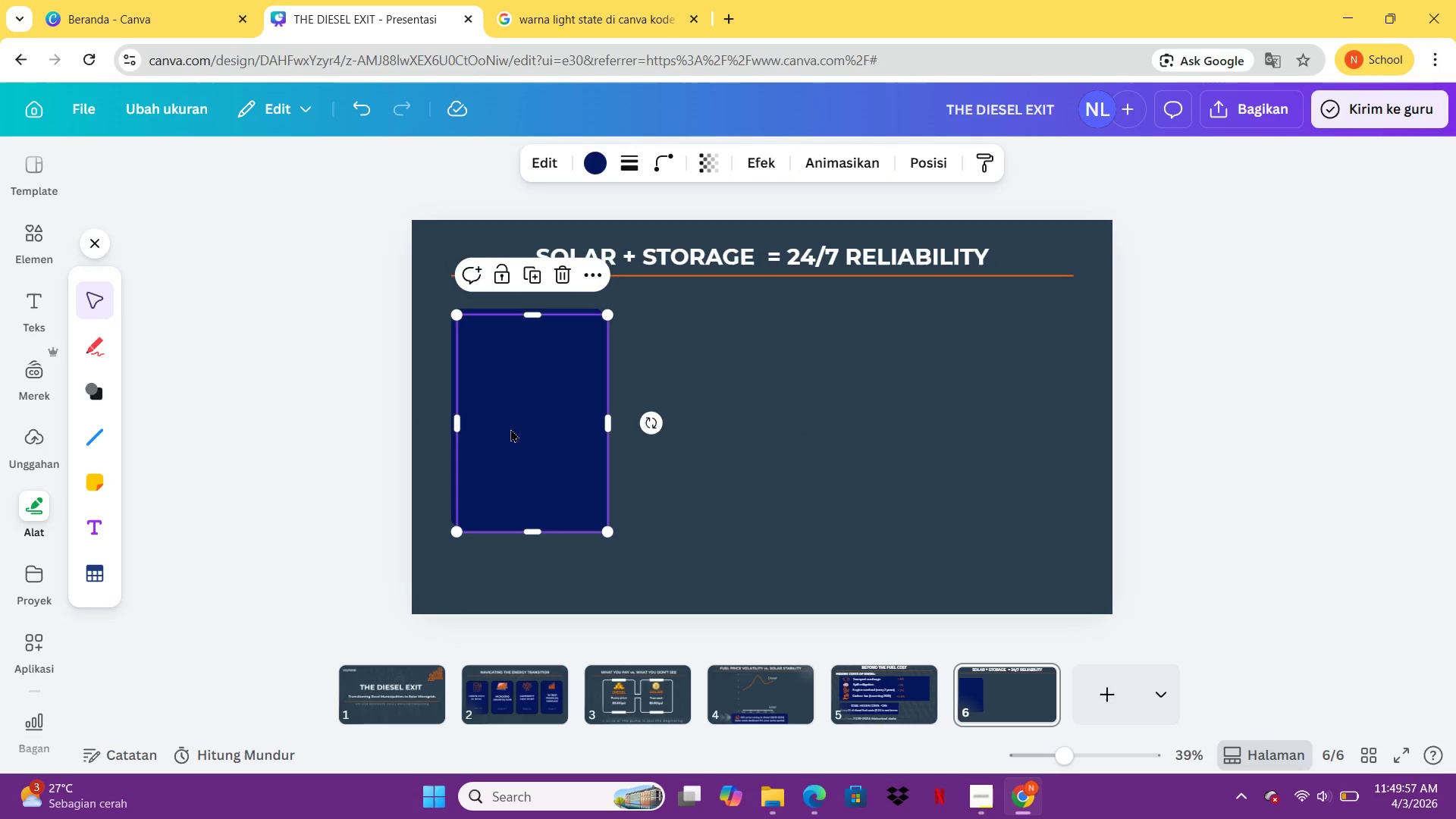 
left_click_drag(start_coordinate=[510, 428], to_coordinate=[645, 429])
 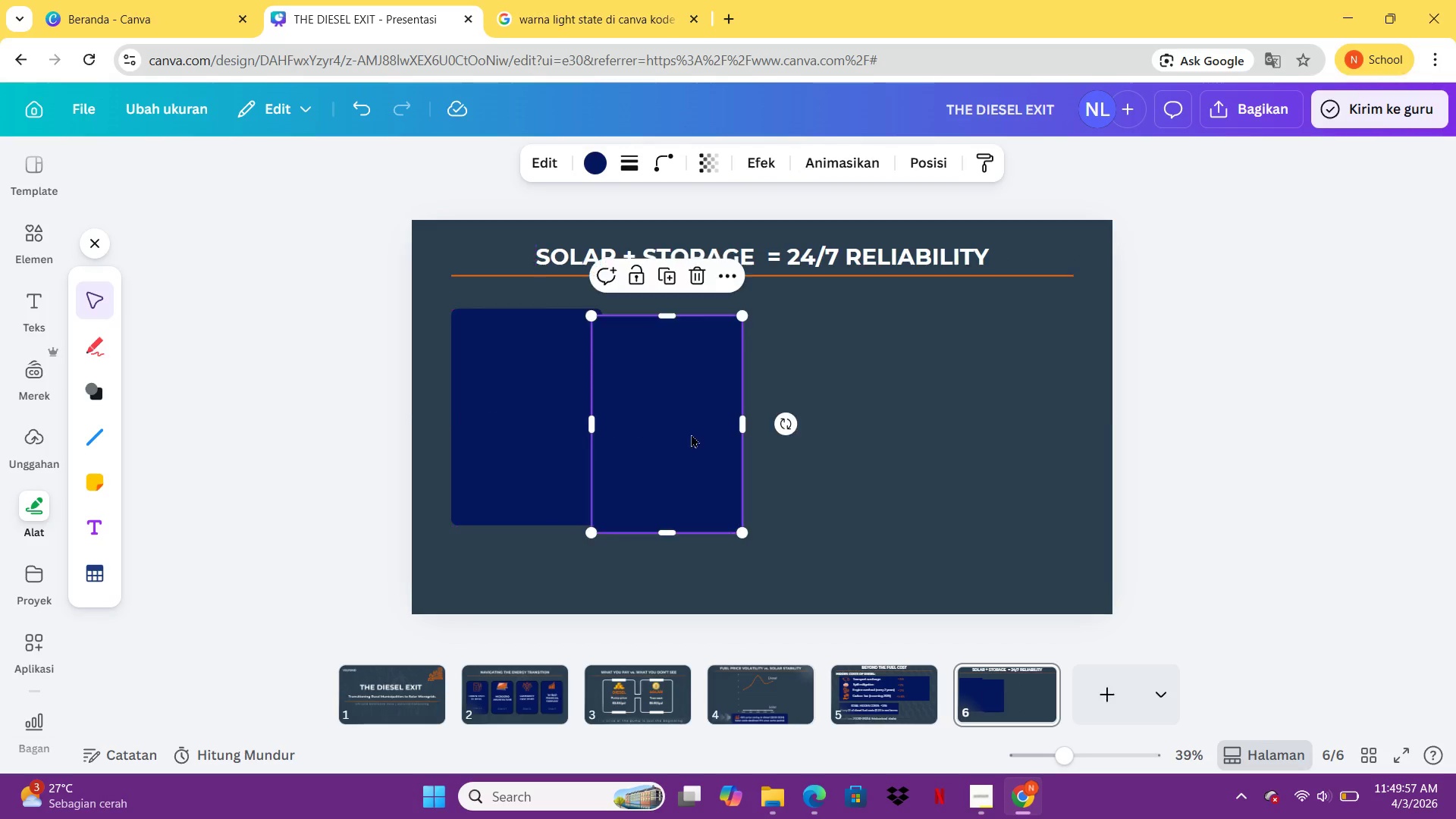 
left_click_drag(start_coordinate=[682, 434], to_coordinate=[695, 432])
 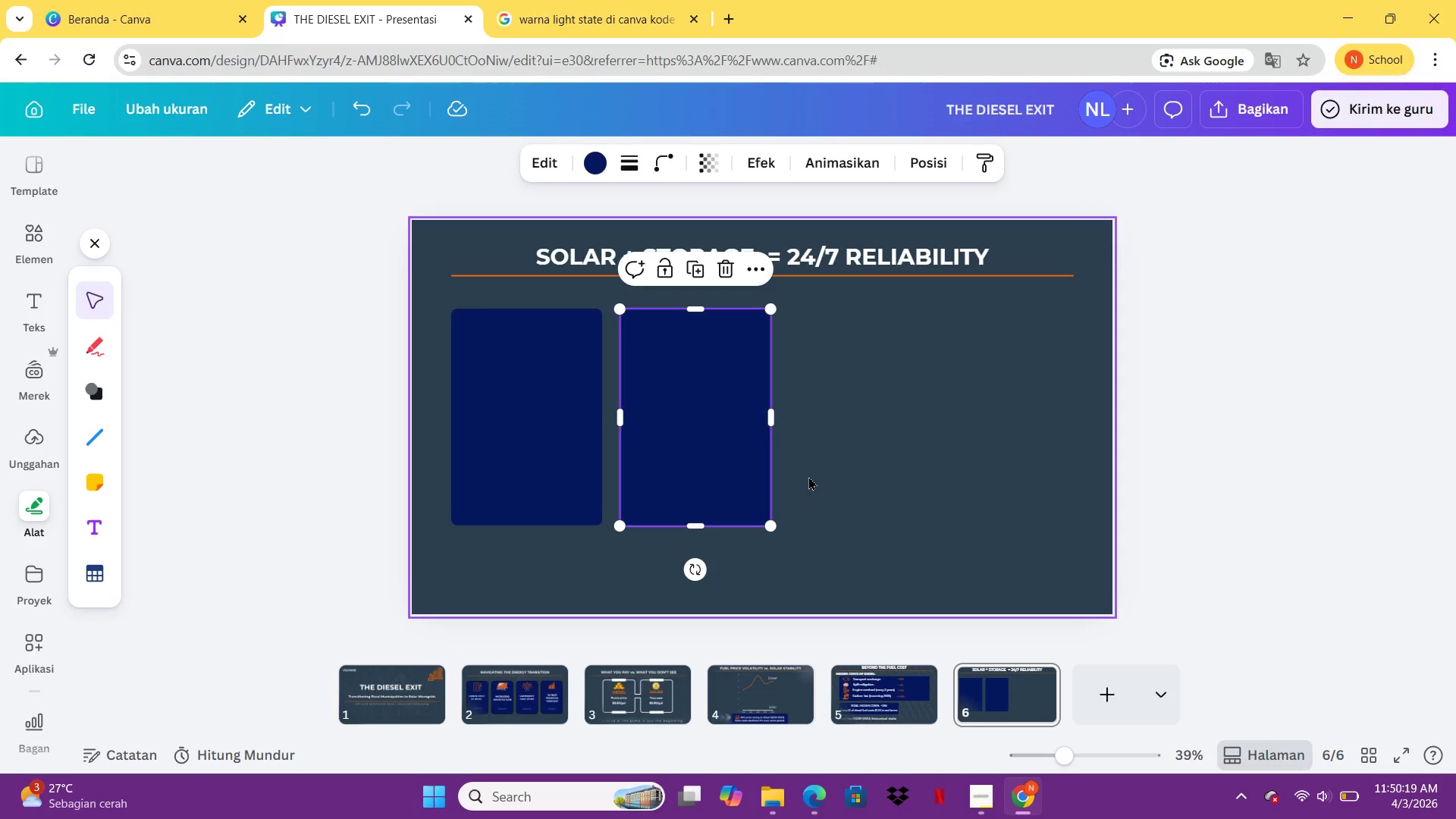 
wait(26.88)
 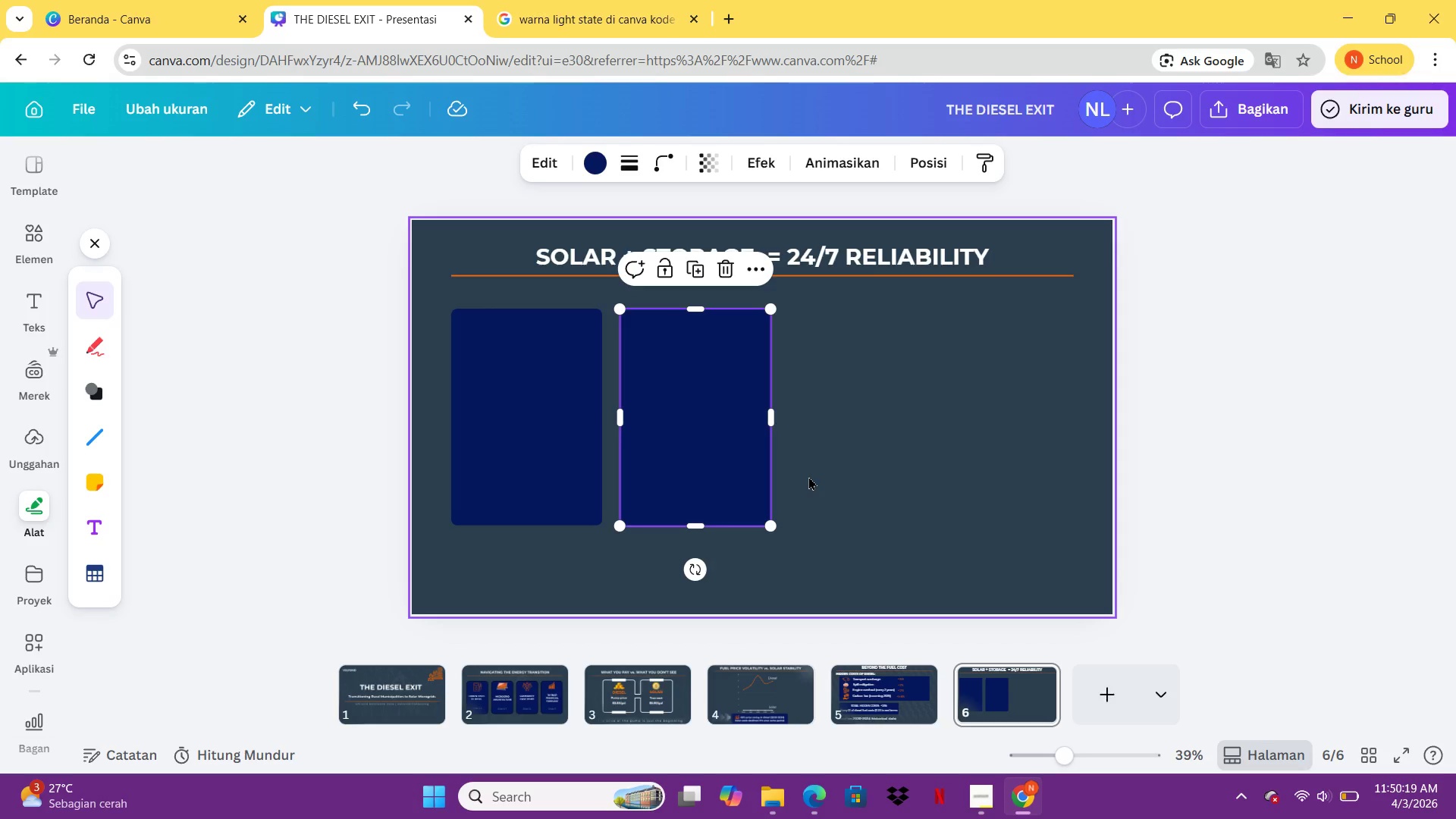 
key(Control+C)
 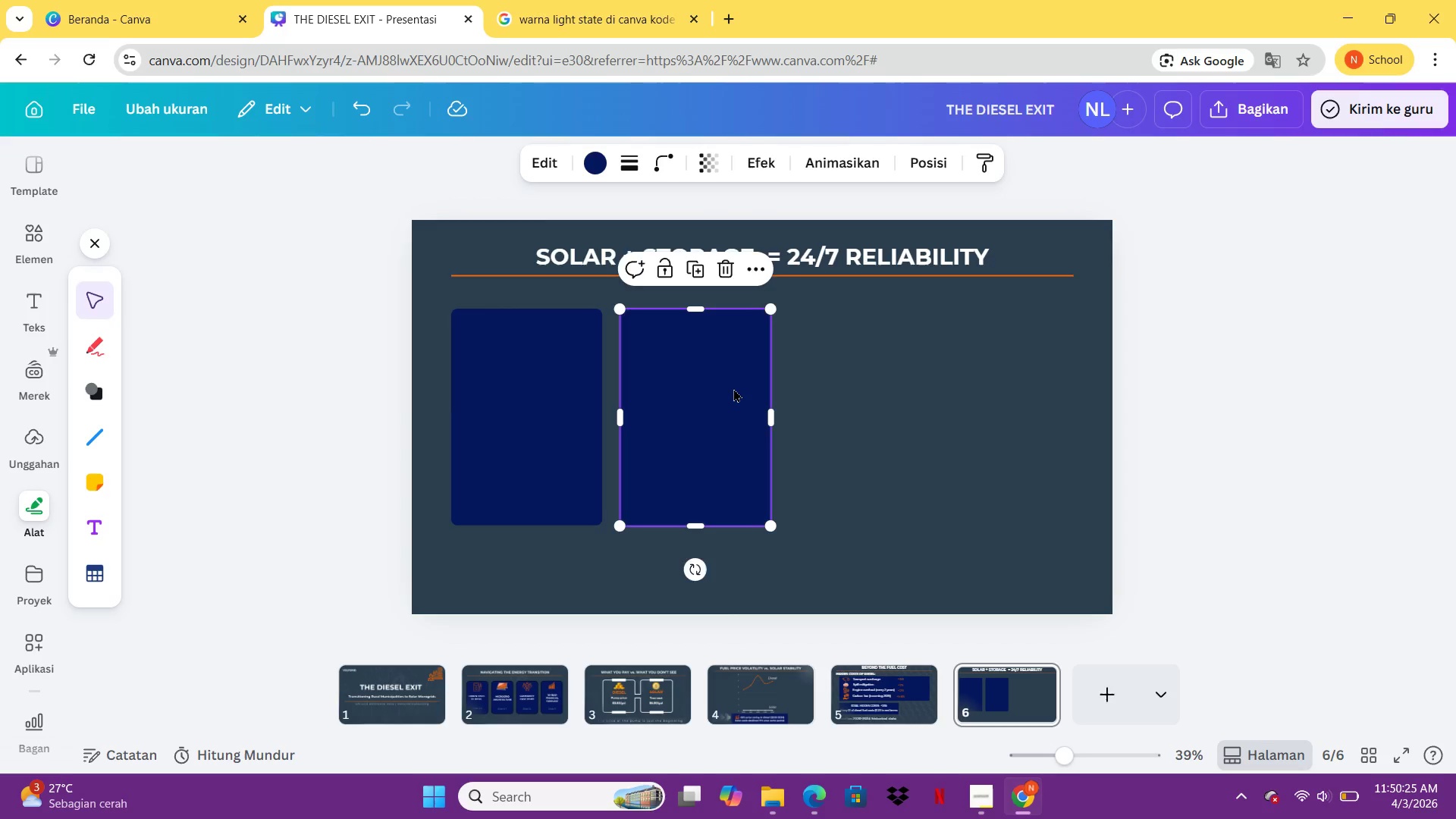 
key(Control+V)
 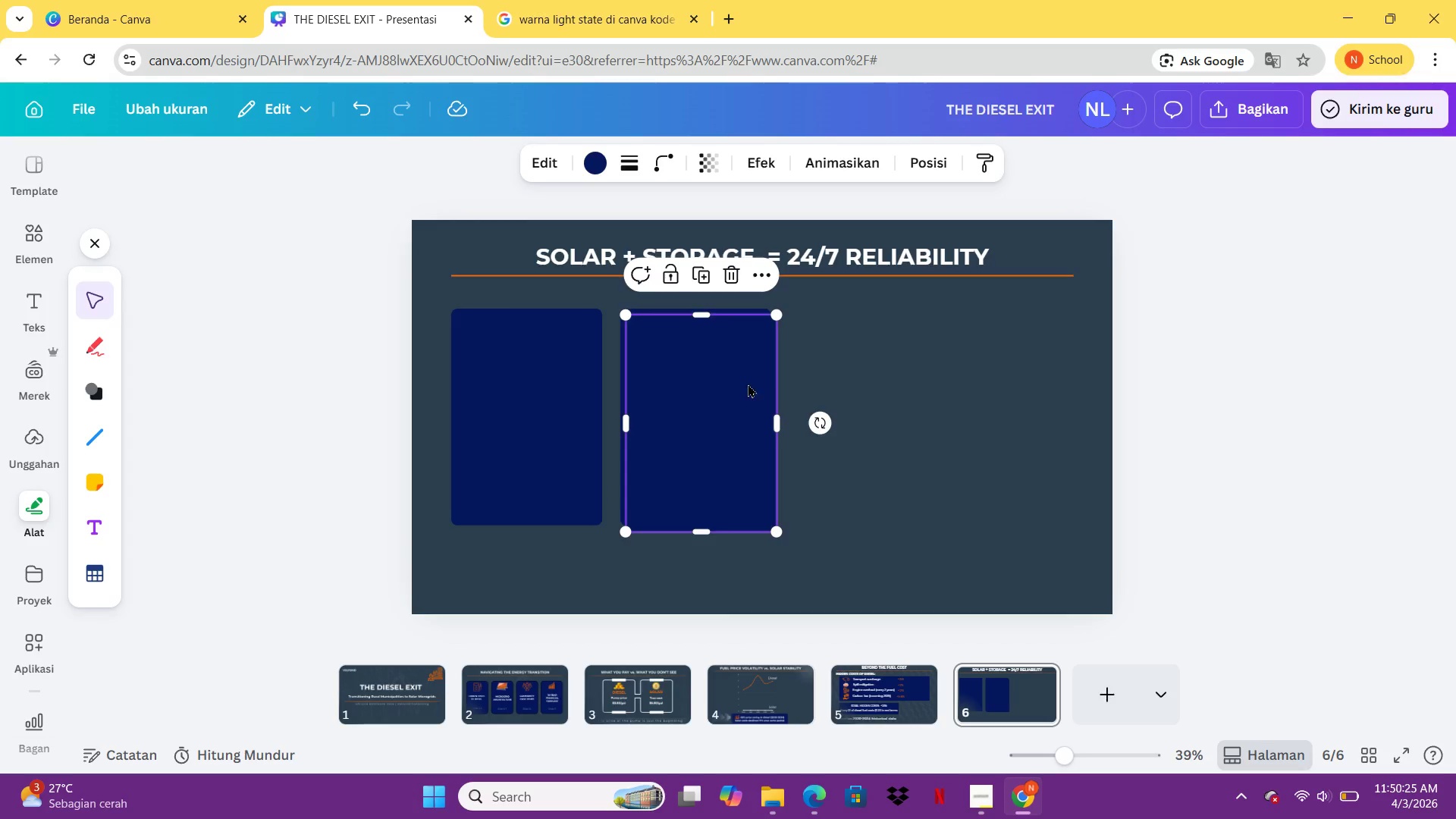 
left_click_drag(start_coordinate=[742, 384], to_coordinate=[905, 380])
 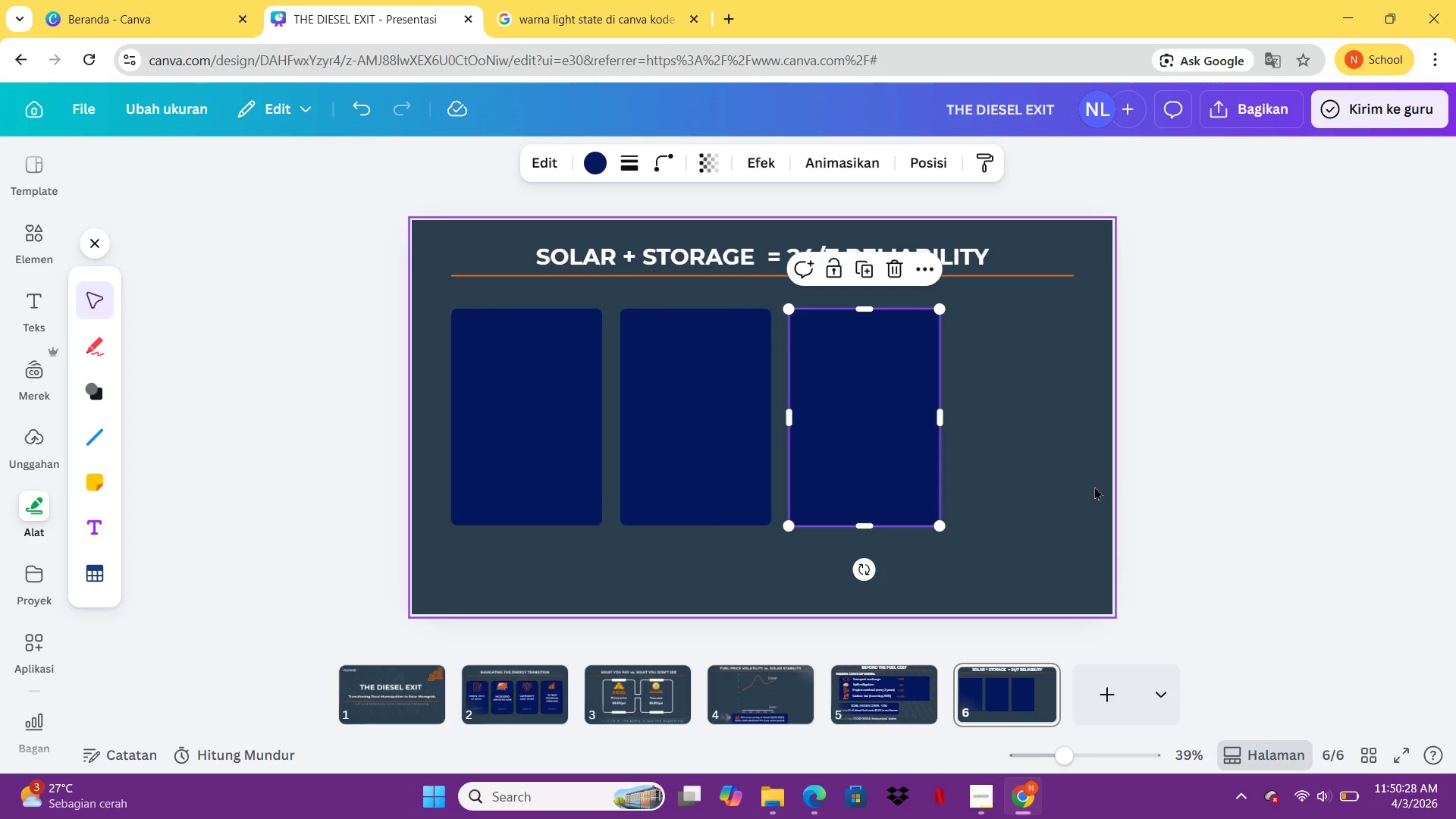 
key(Control+C)
 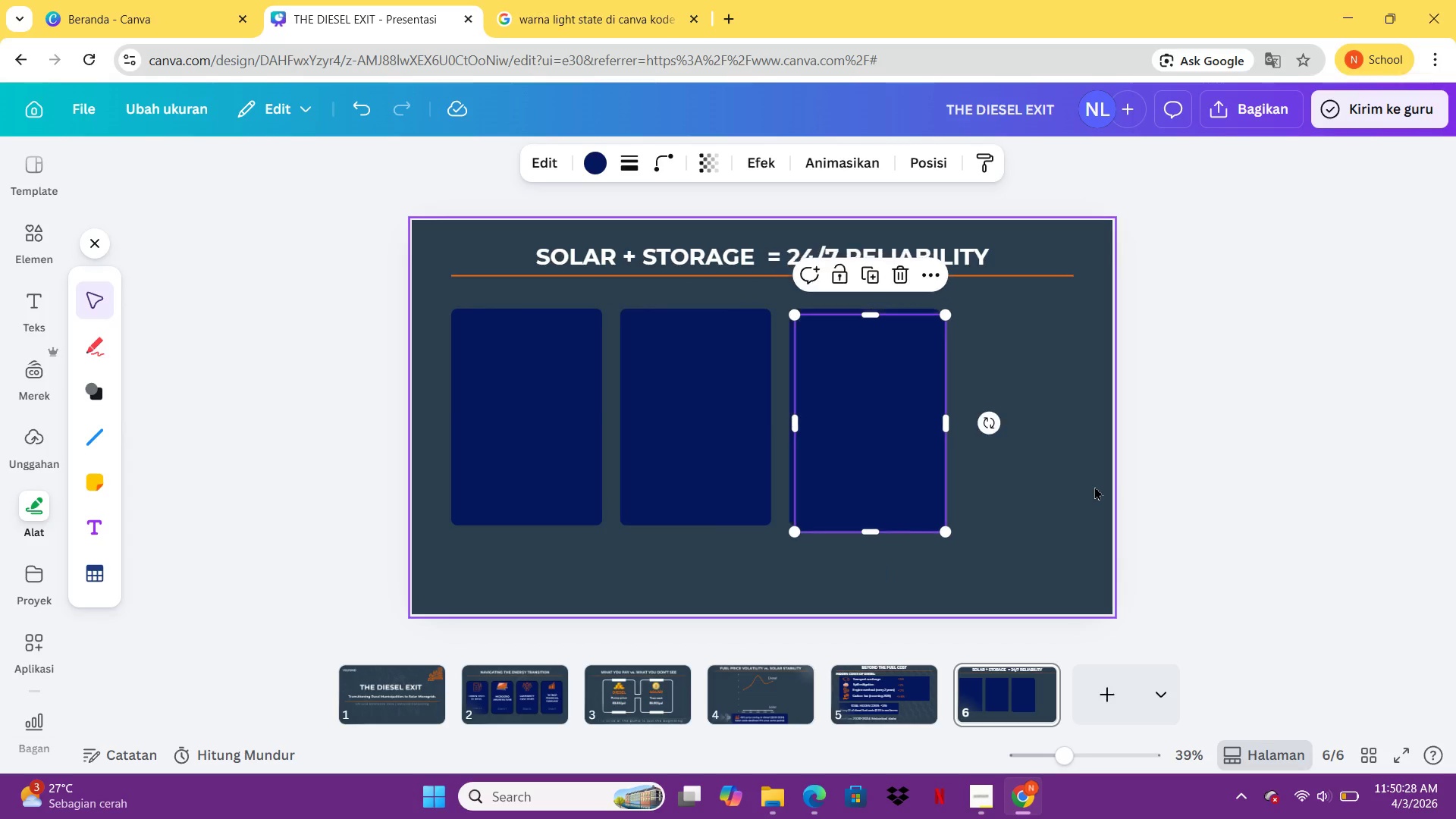 
key(Control+V)
 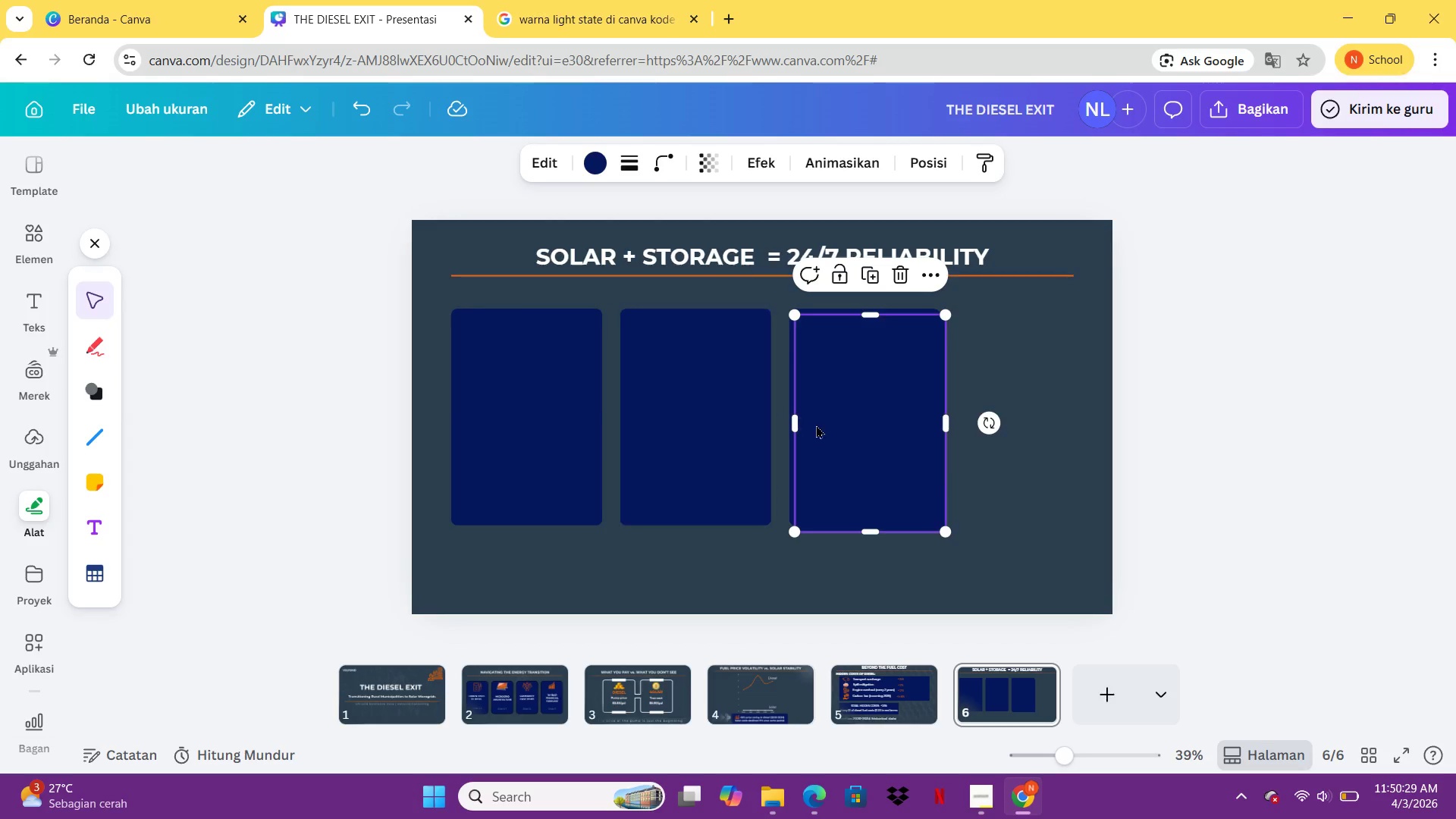 
left_click_drag(start_coordinate=[858, 428], to_coordinate=[1012, 423])
 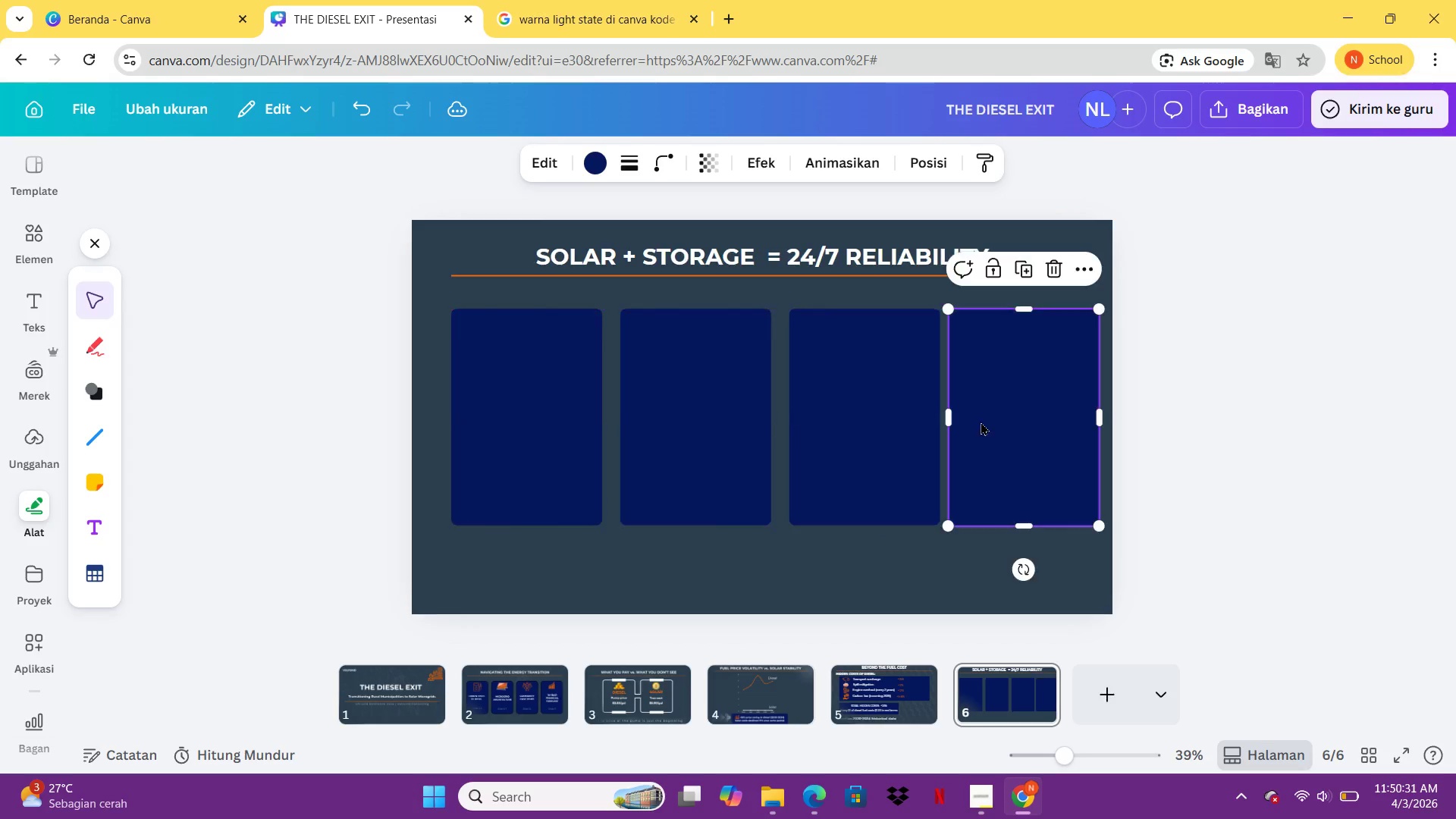 
left_click([1012, 423])
 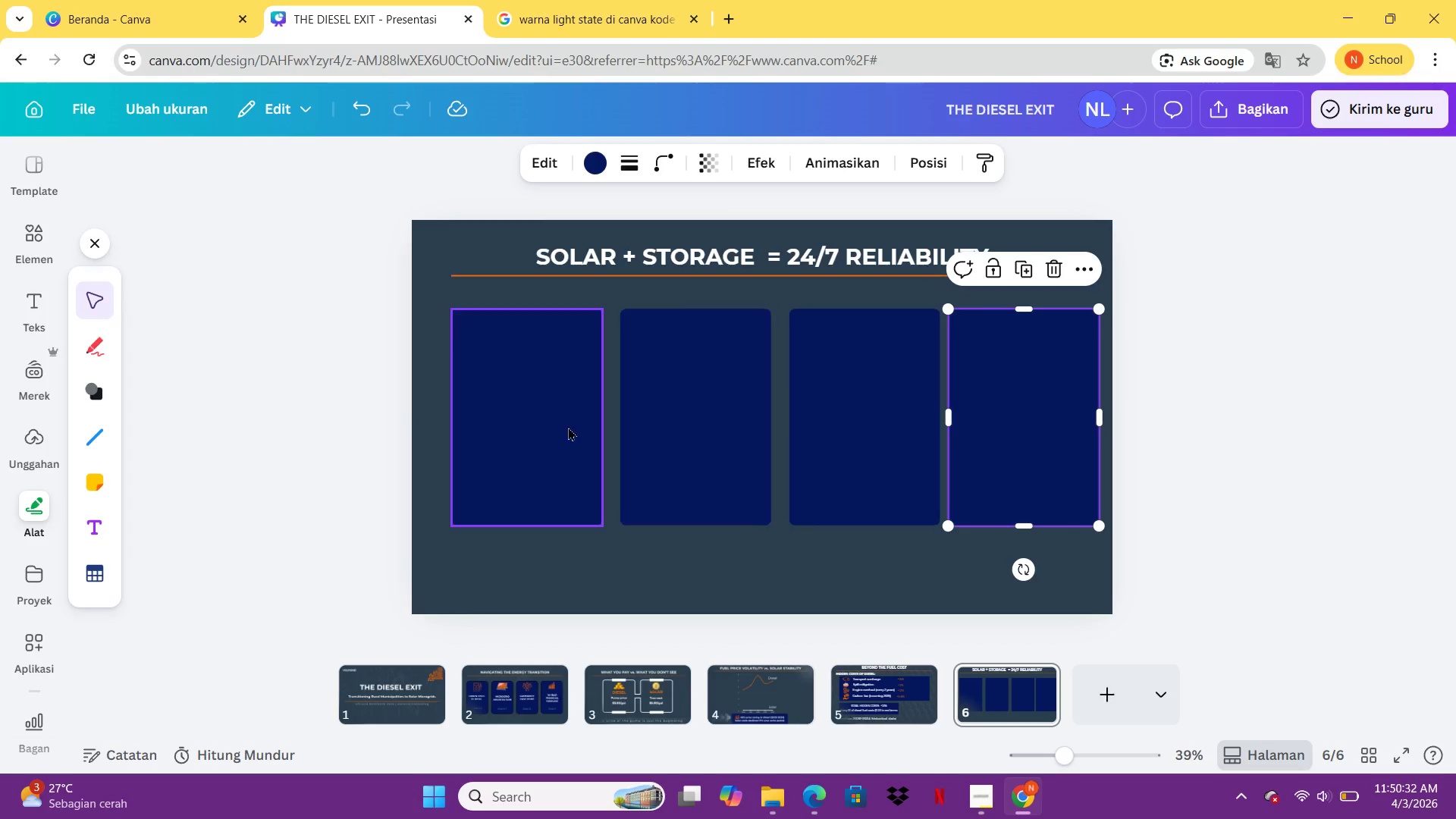 
left_click_drag(start_coordinate=[566, 426], to_coordinate=[551, 426])
 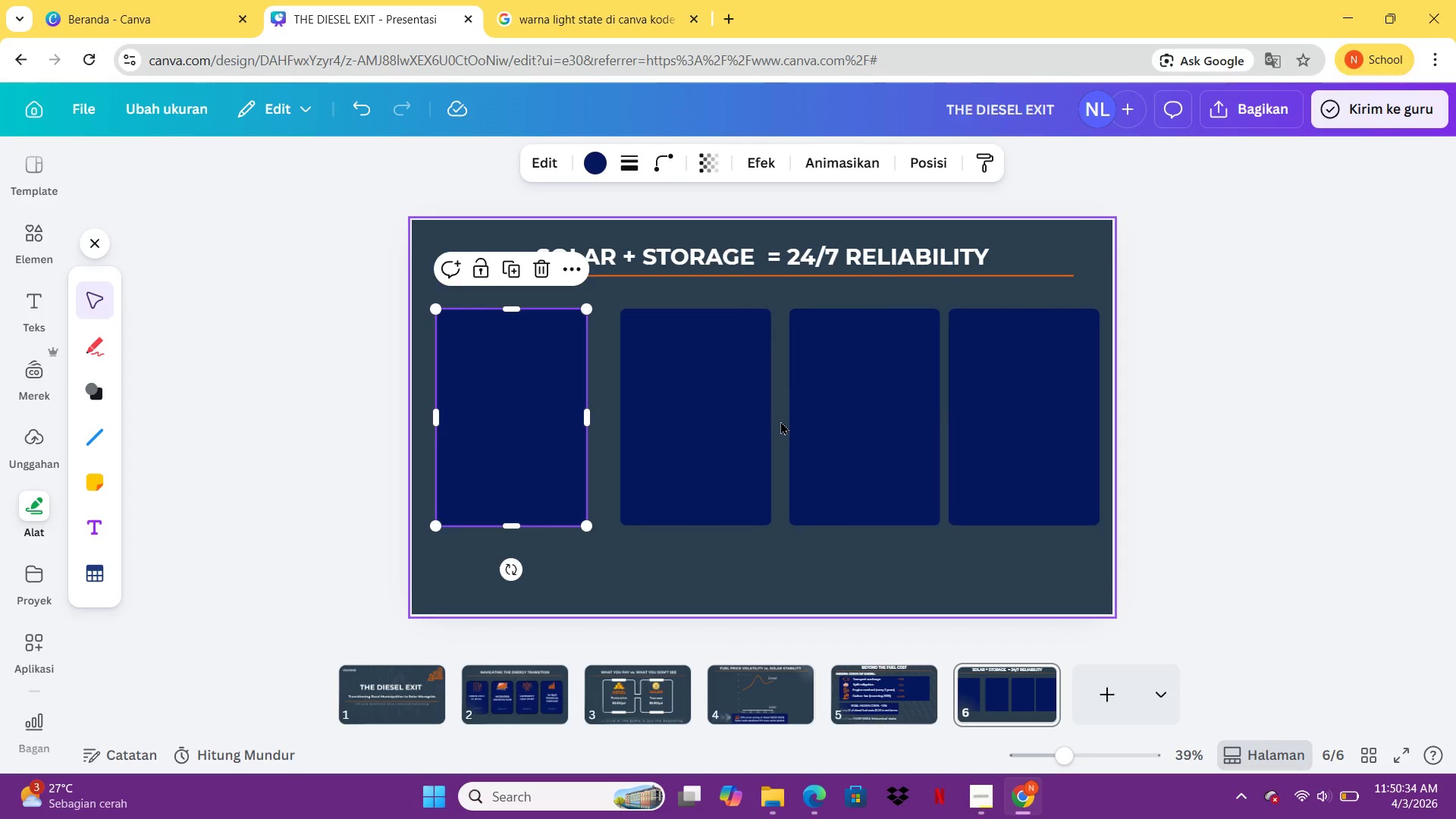 
left_click_drag(start_coordinate=[743, 427], to_coordinate=[723, 427])
 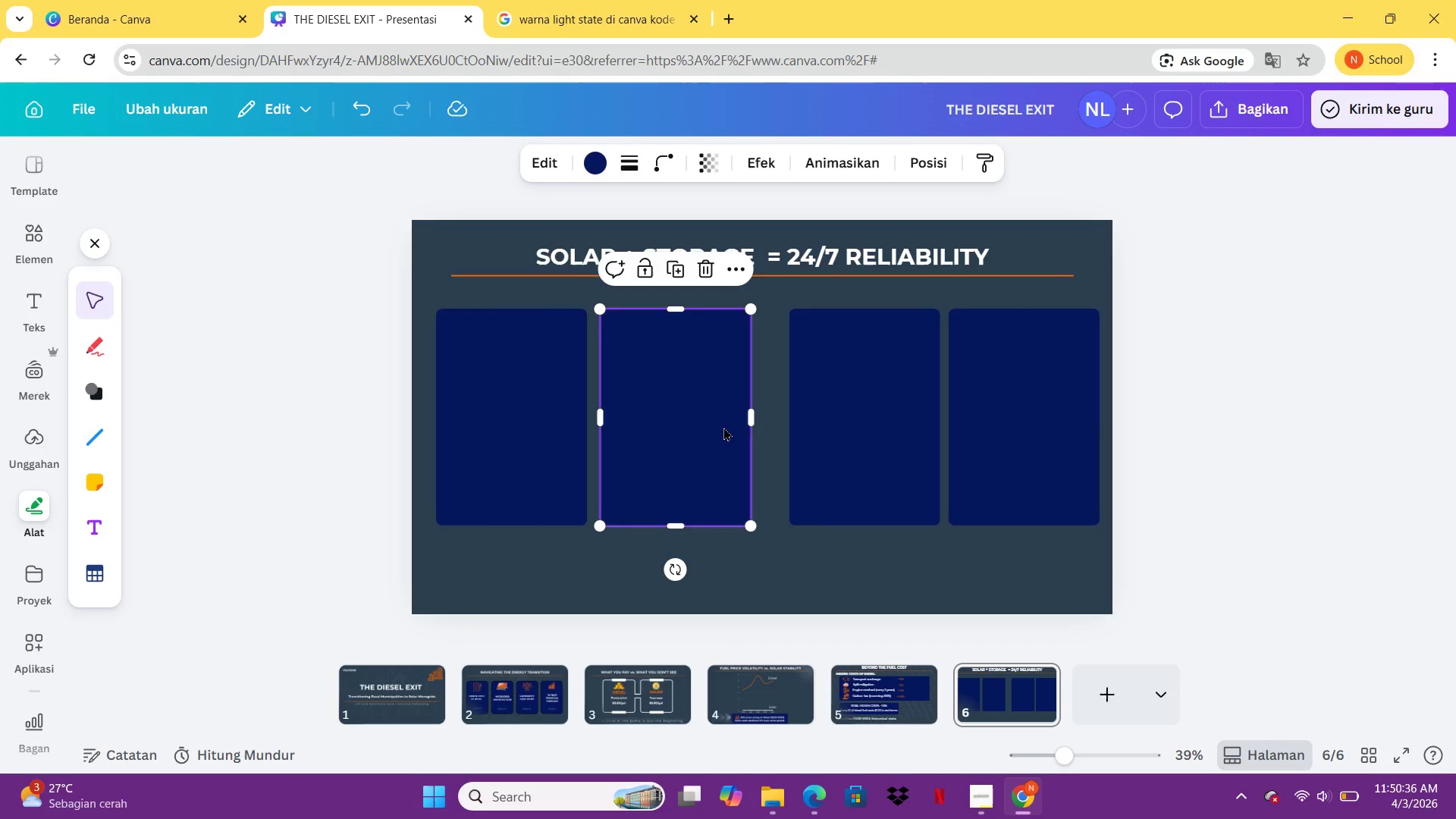 
left_click([723, 427])
 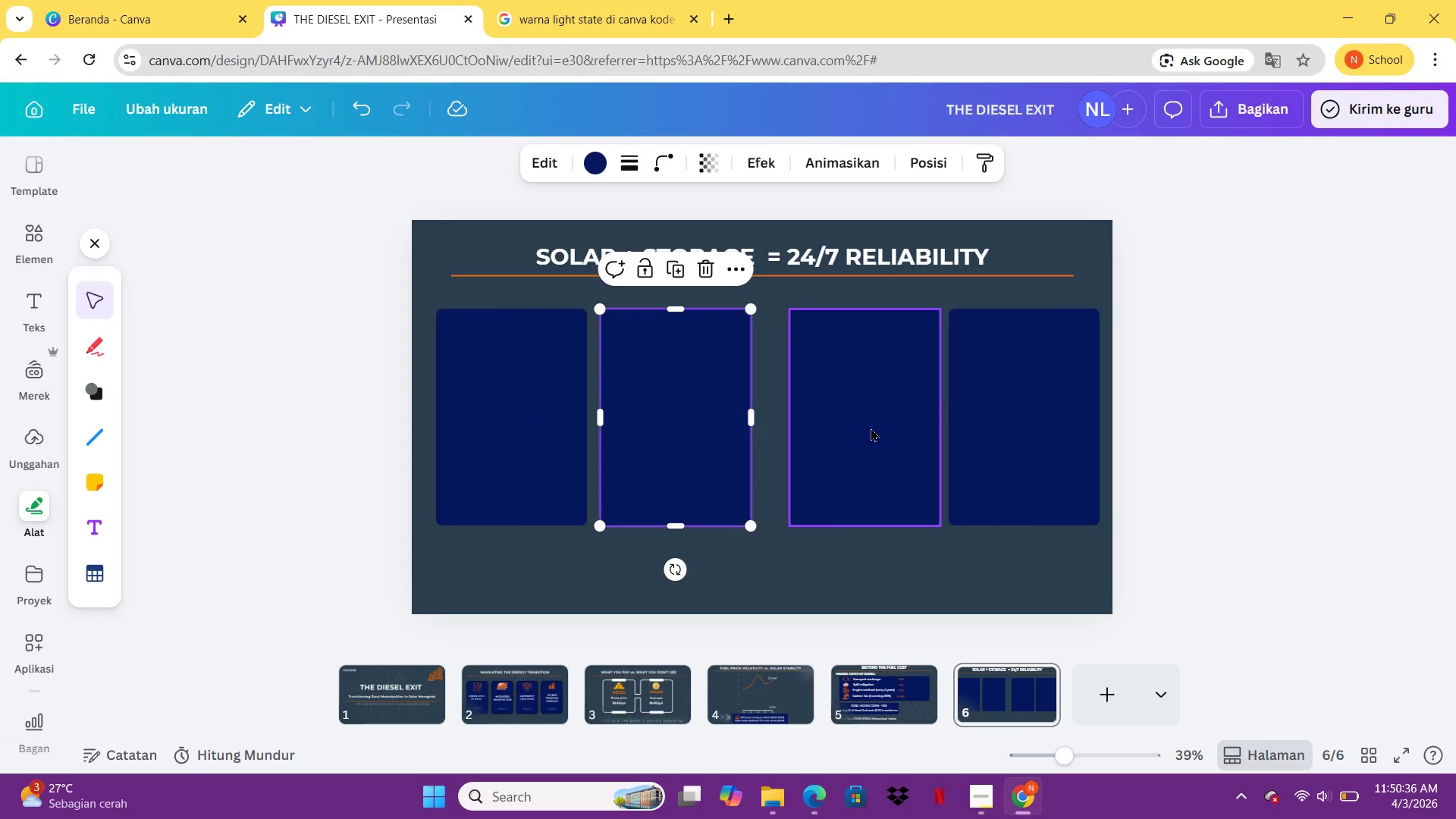 
left_click_drag(start_coordinate=[871, 428], to_coordinate=[849, 424])
 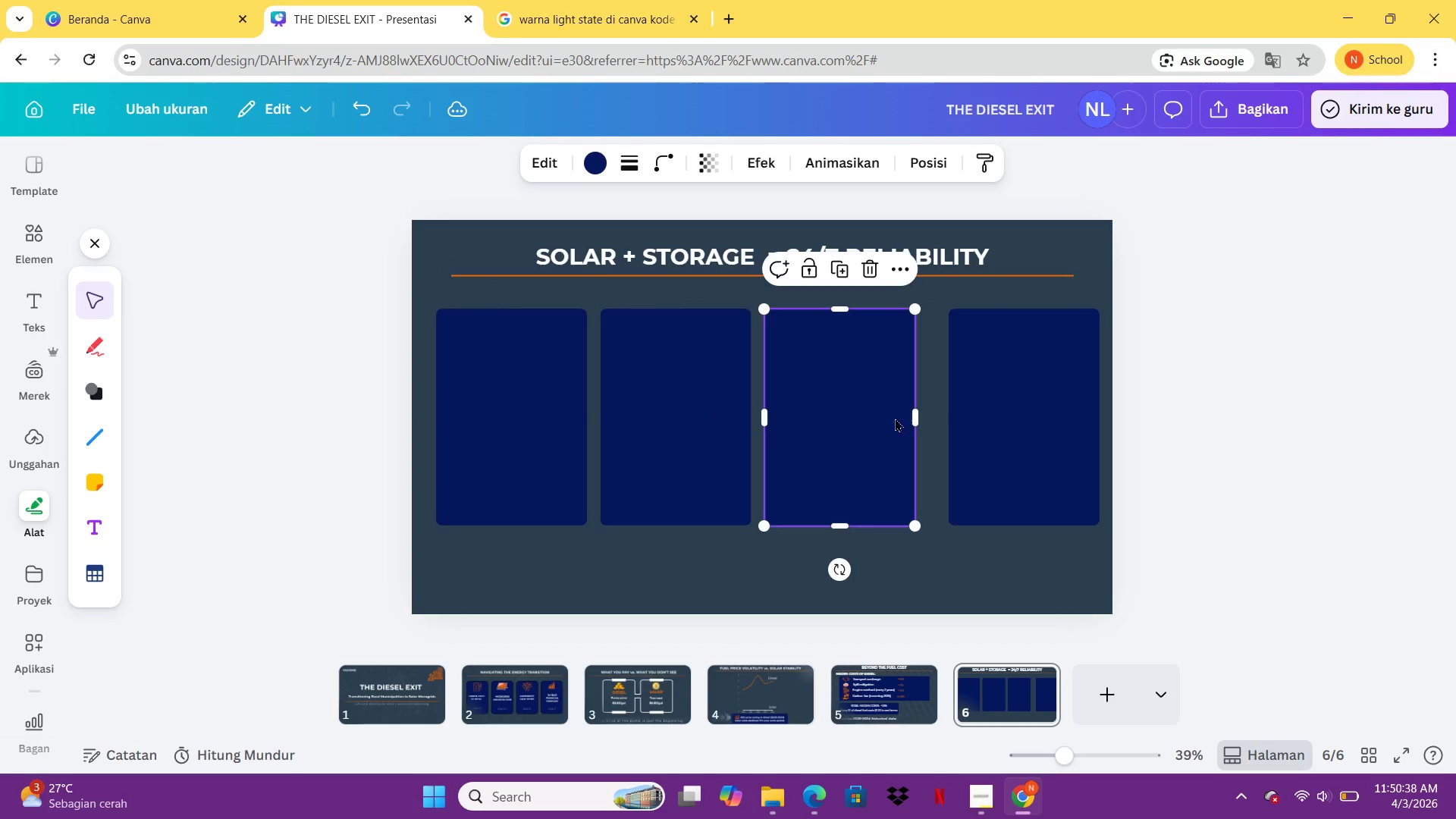 
left_click([849, 424])
 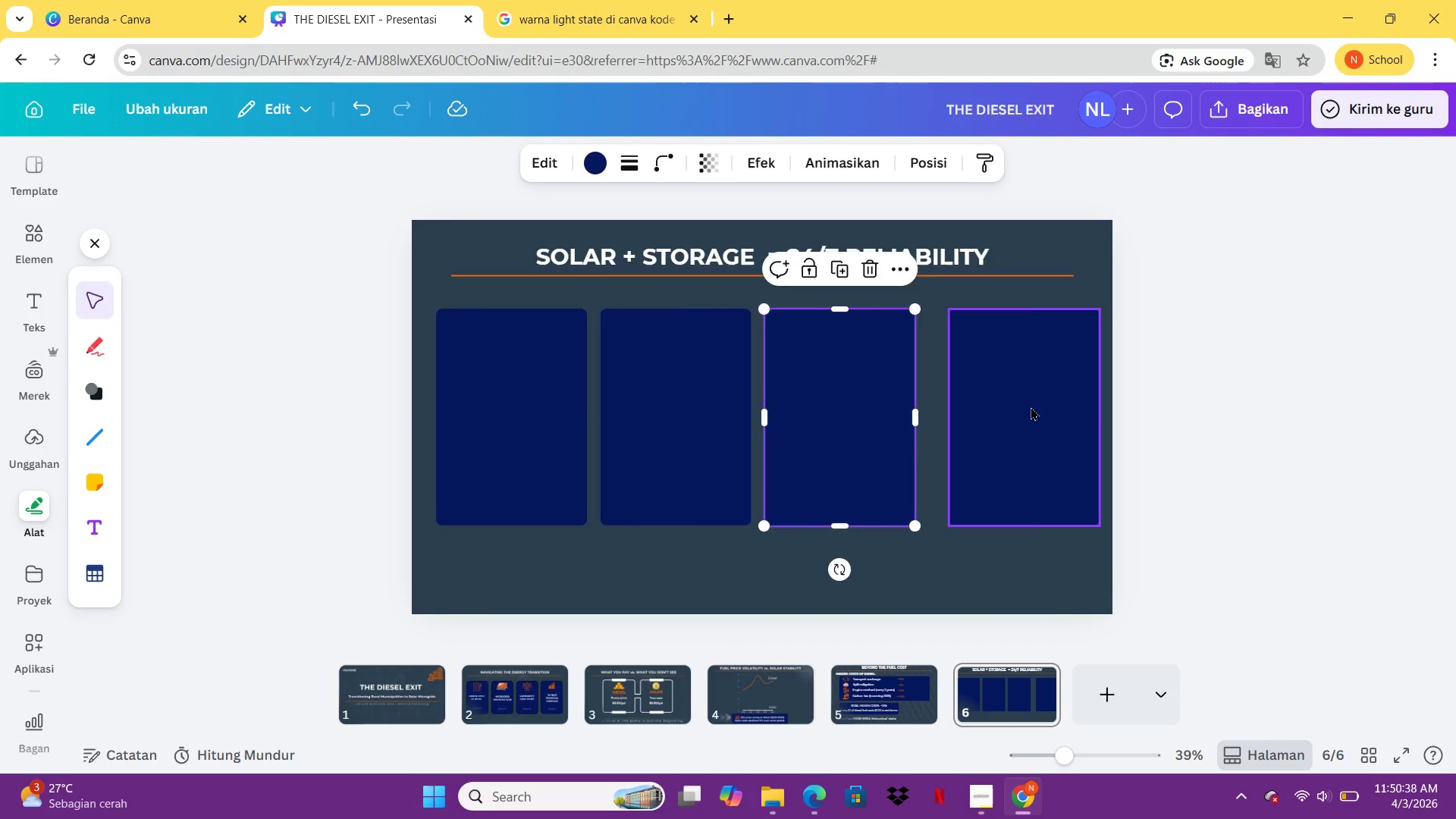 
left_click_drag(start_coordinate=[1031, 406], to_coordinate=[1023, 404])
 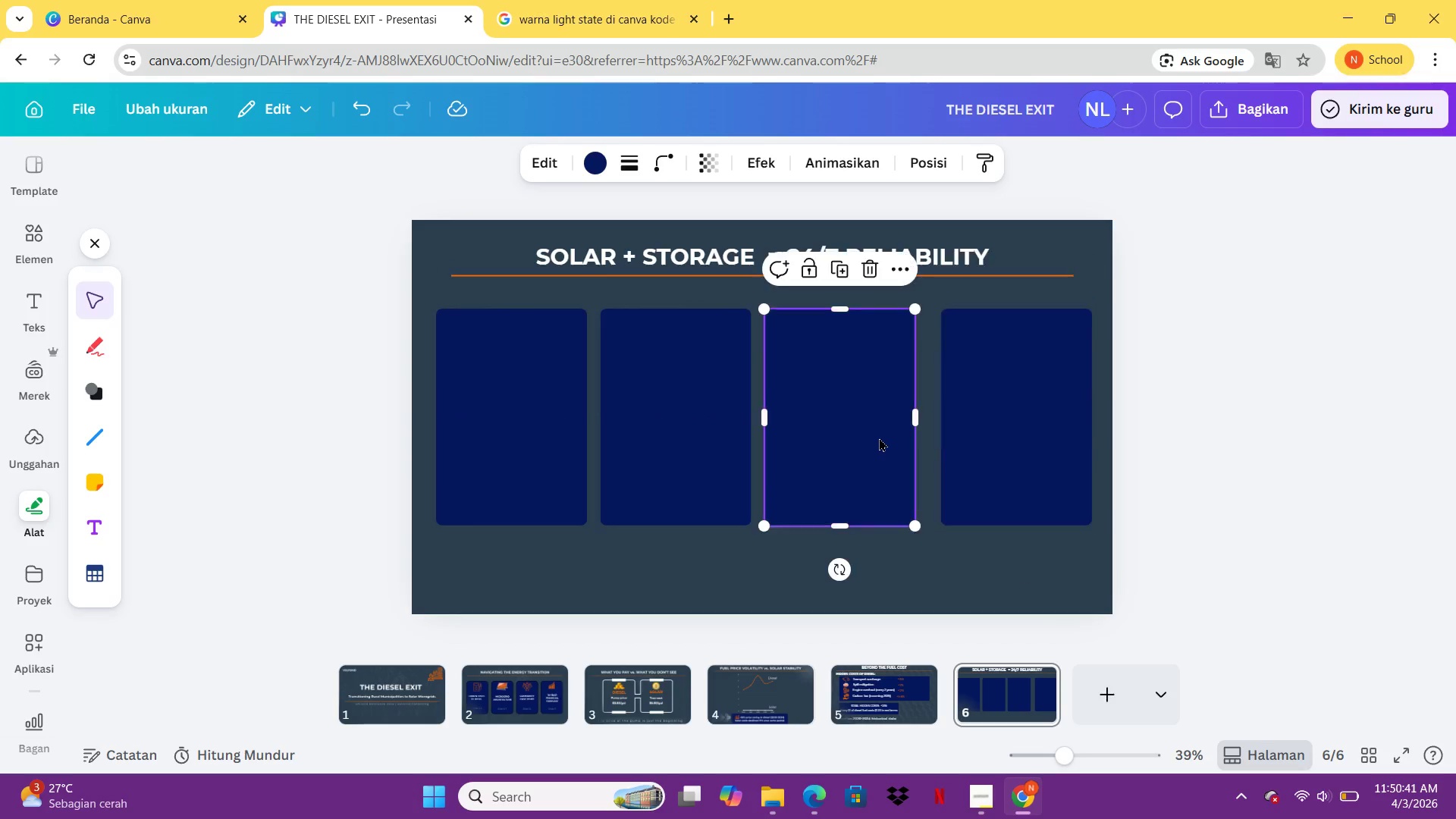 
left_click([1023, 404])
 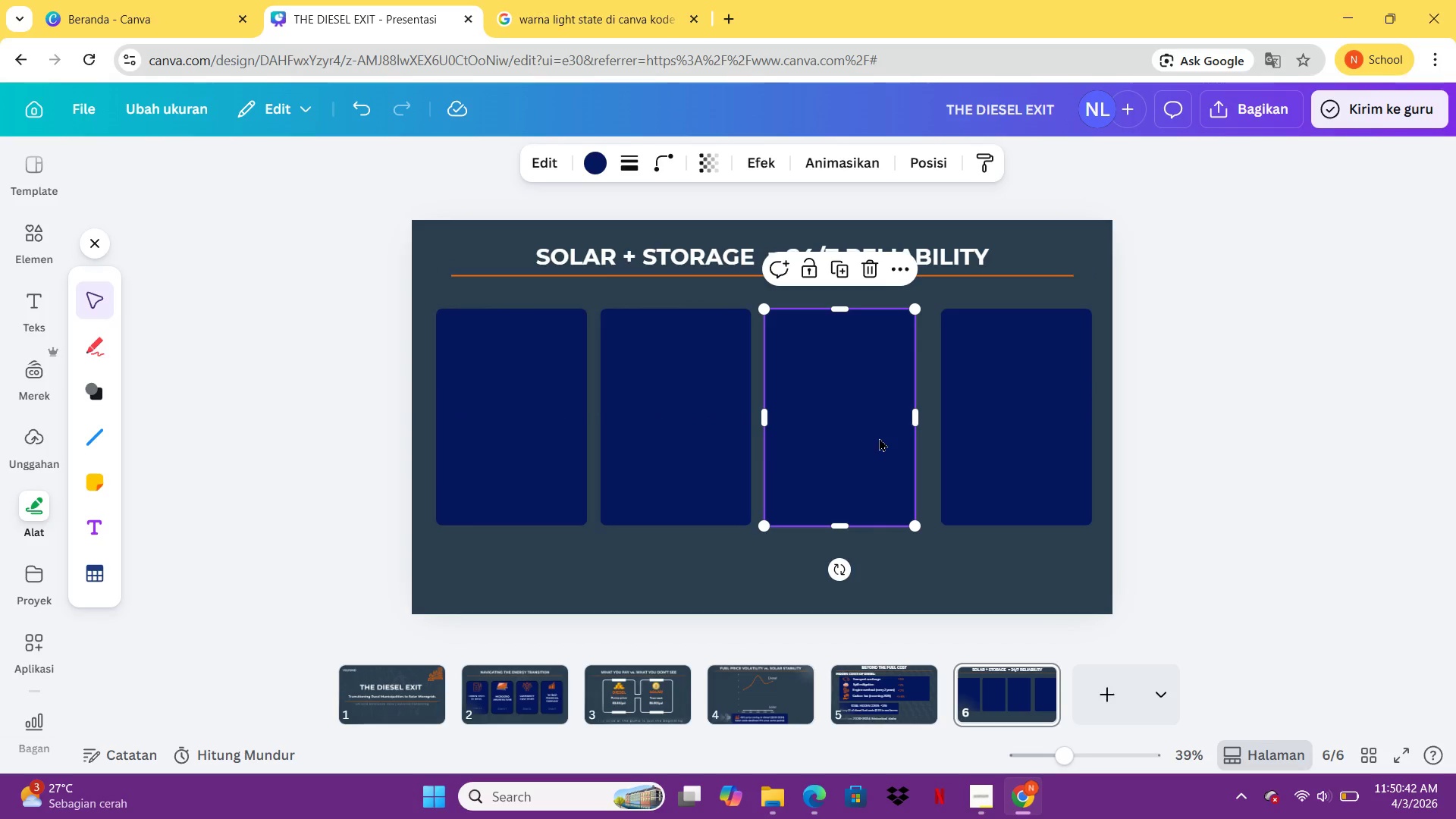 
key(ArrowRight)
 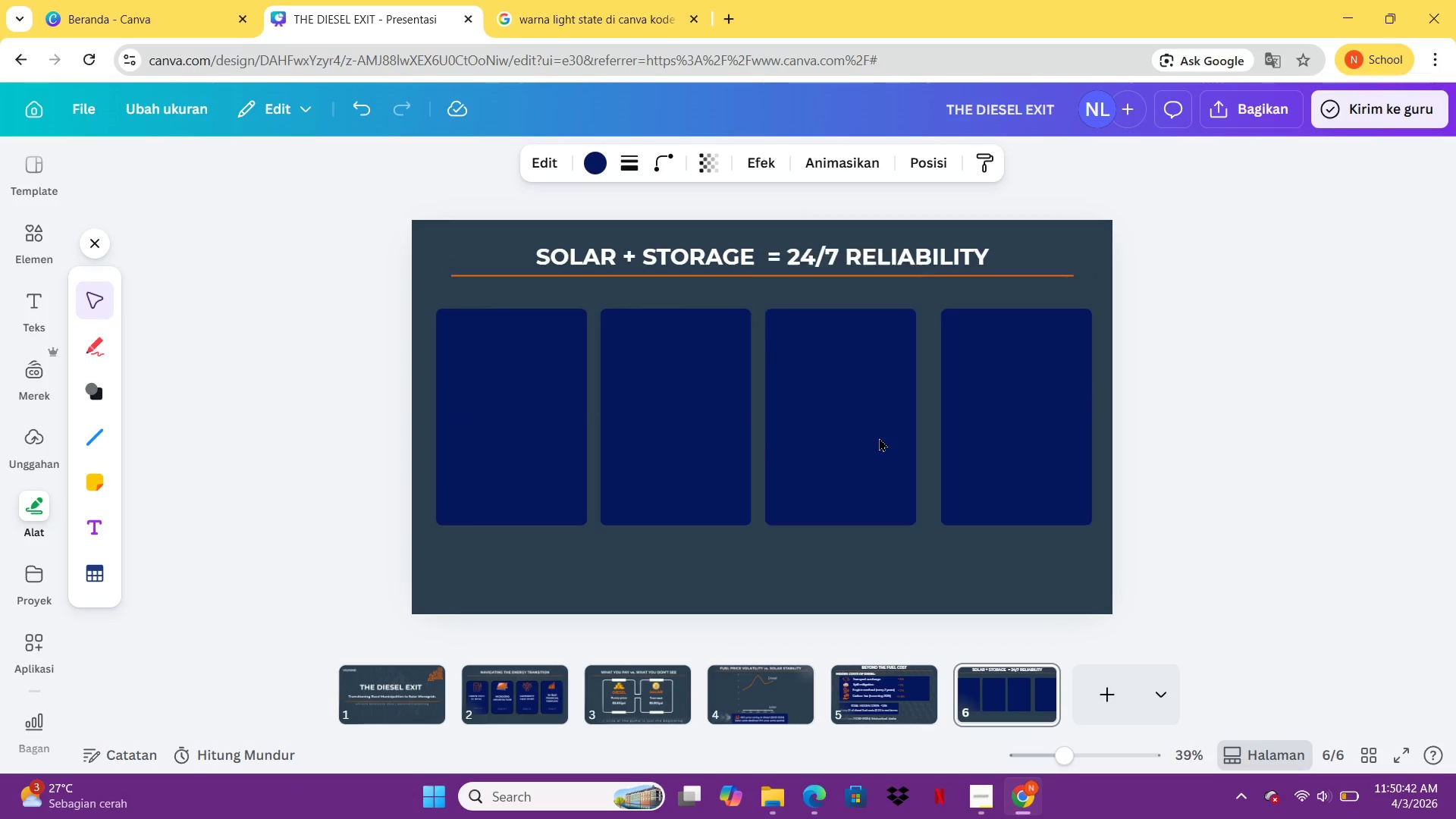 
key(ArrowRight)
 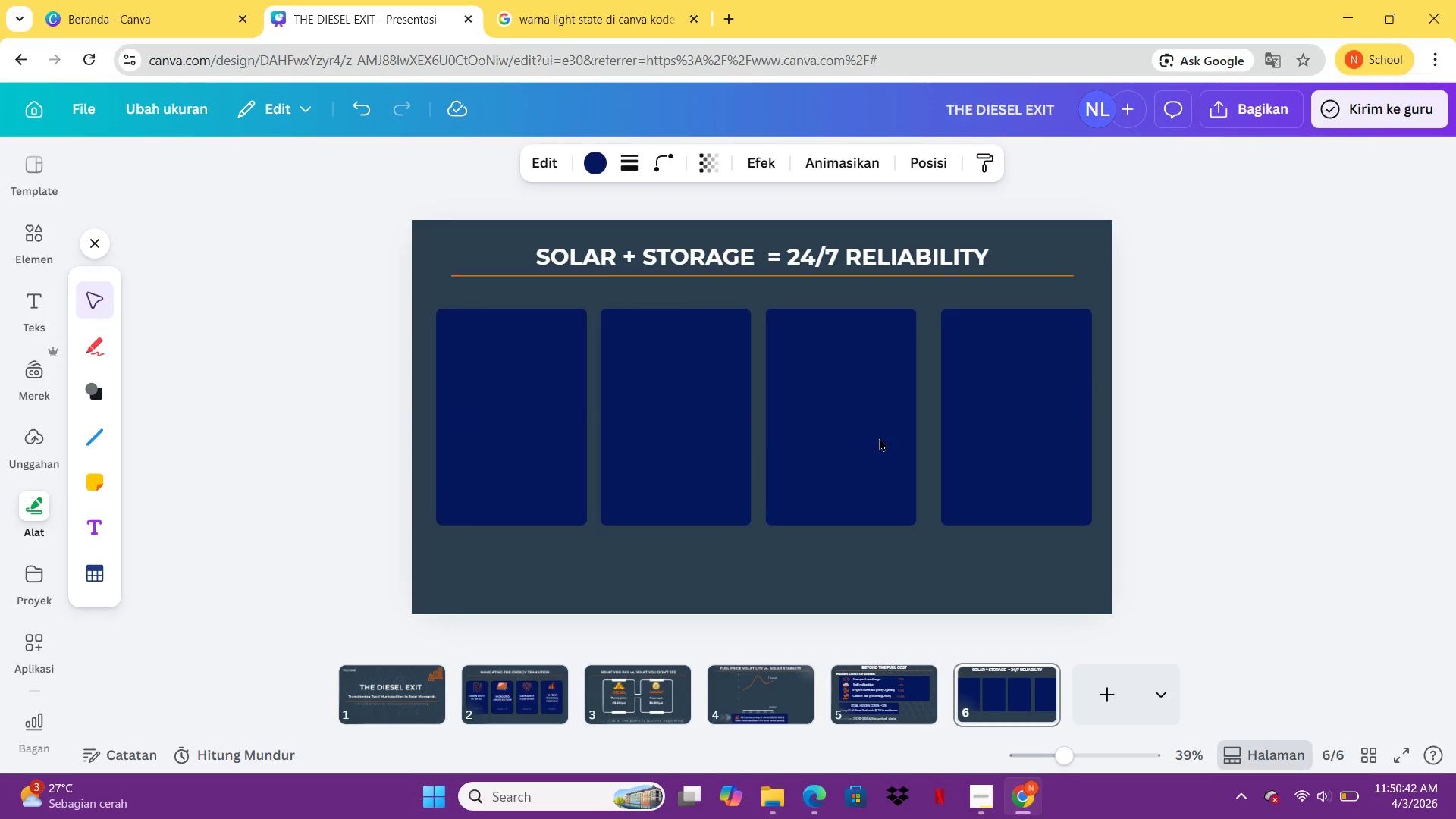 
hold_key(key=ArrowRight, duration=0.92)
 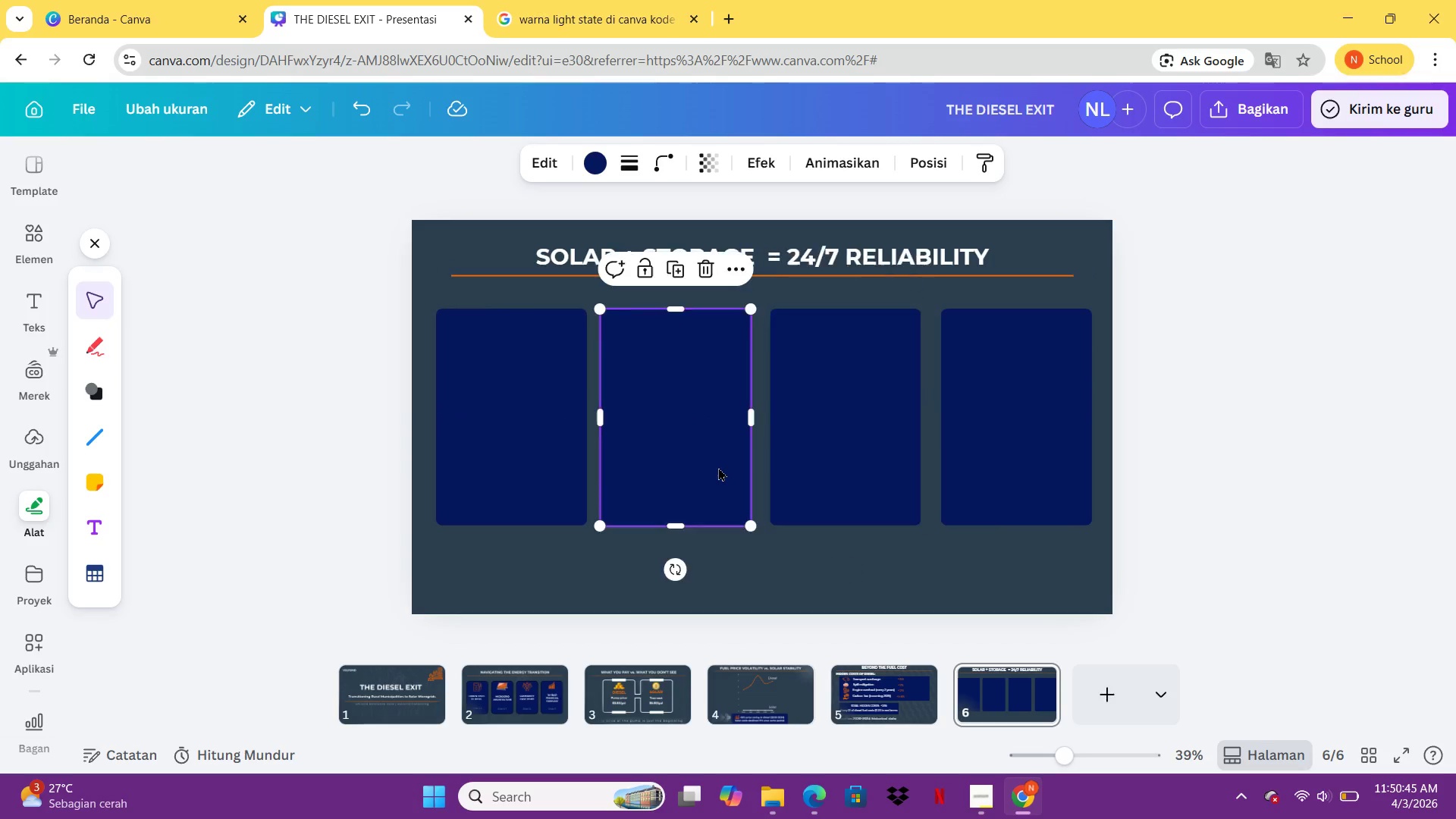 
key(ArrowRight)
 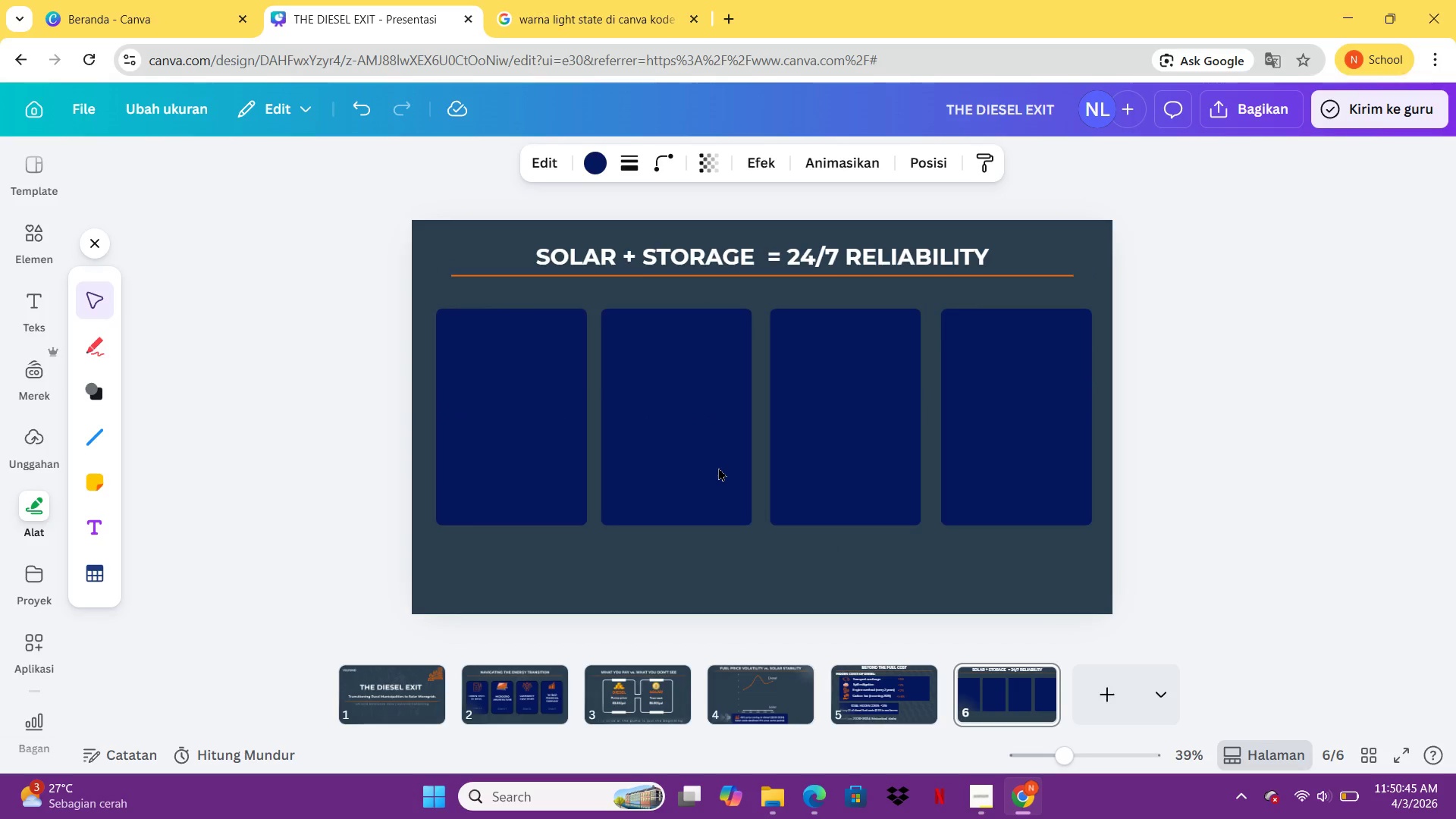 
key(ArrowRight)
 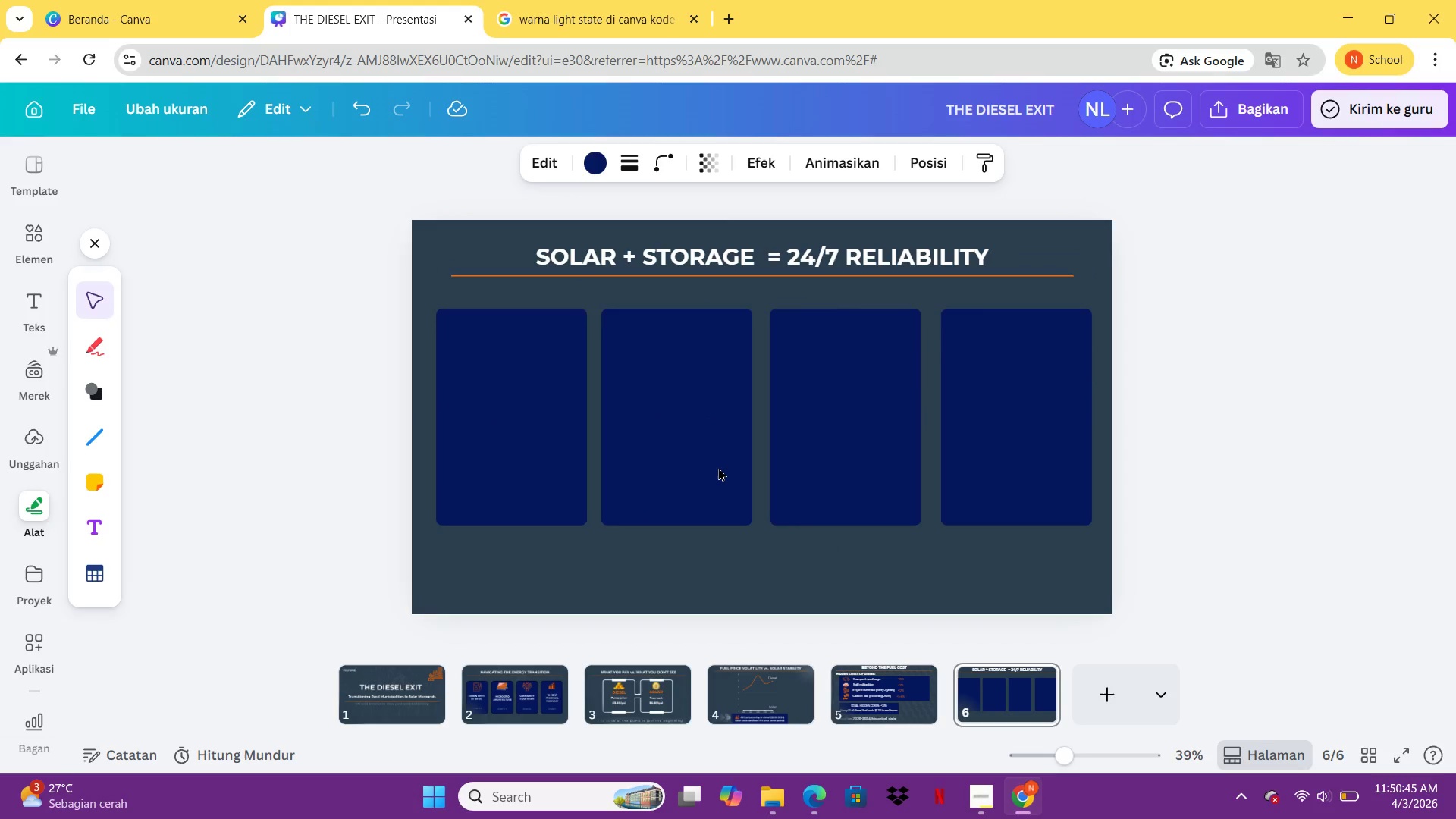 
key(ArrowRight)
 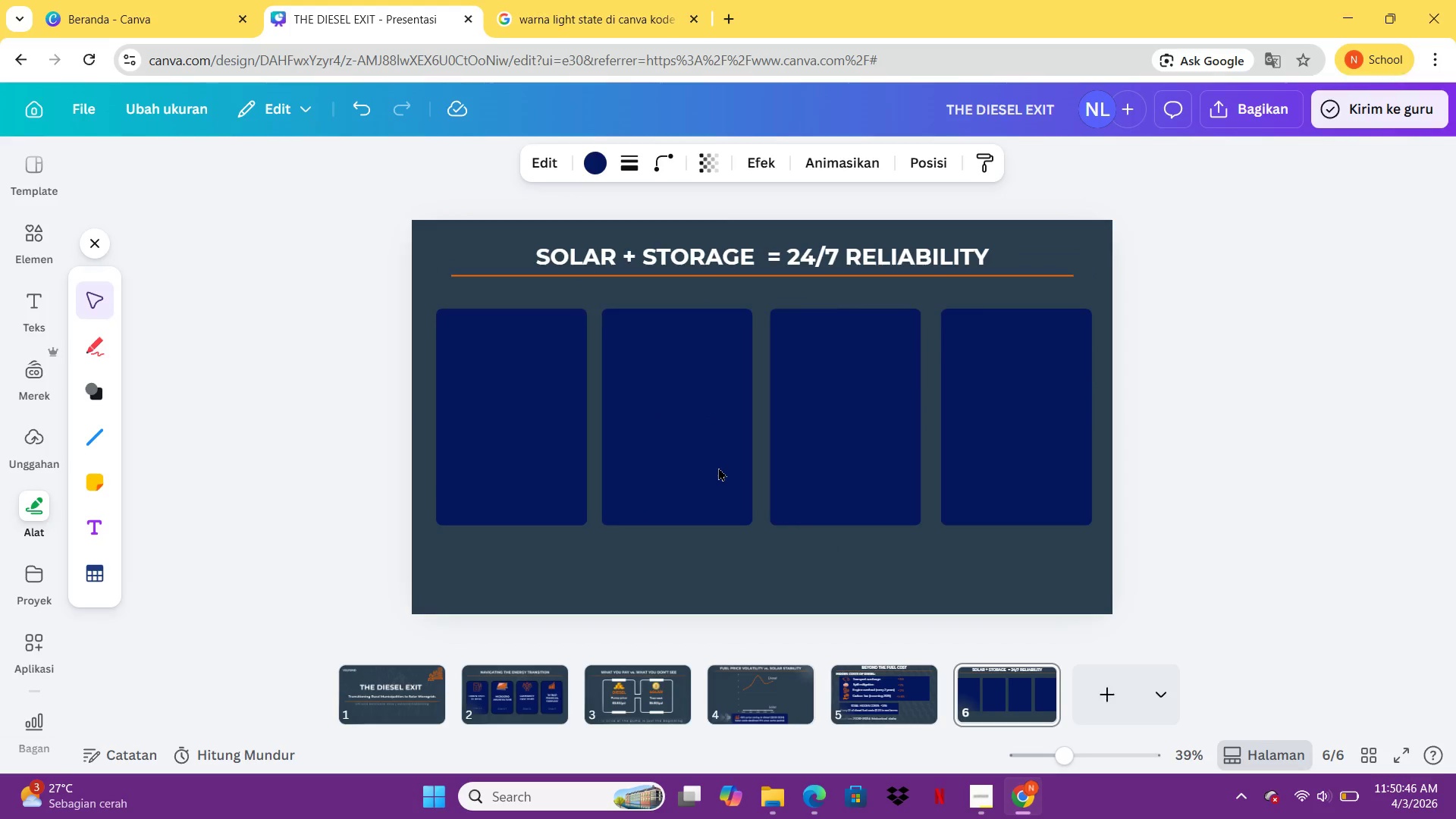 
key(ArrowRight)
 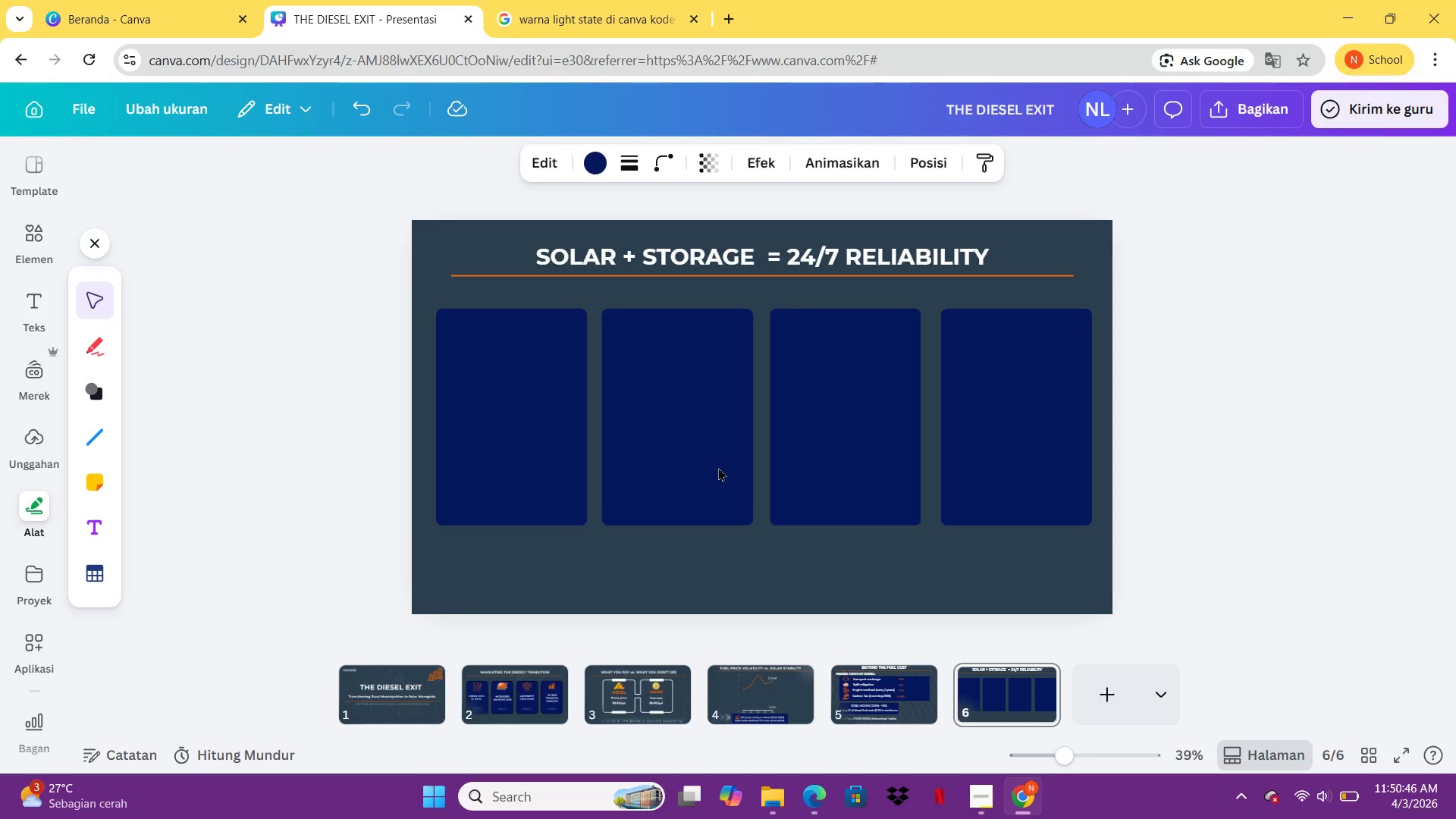 
key(ArrowRight)
 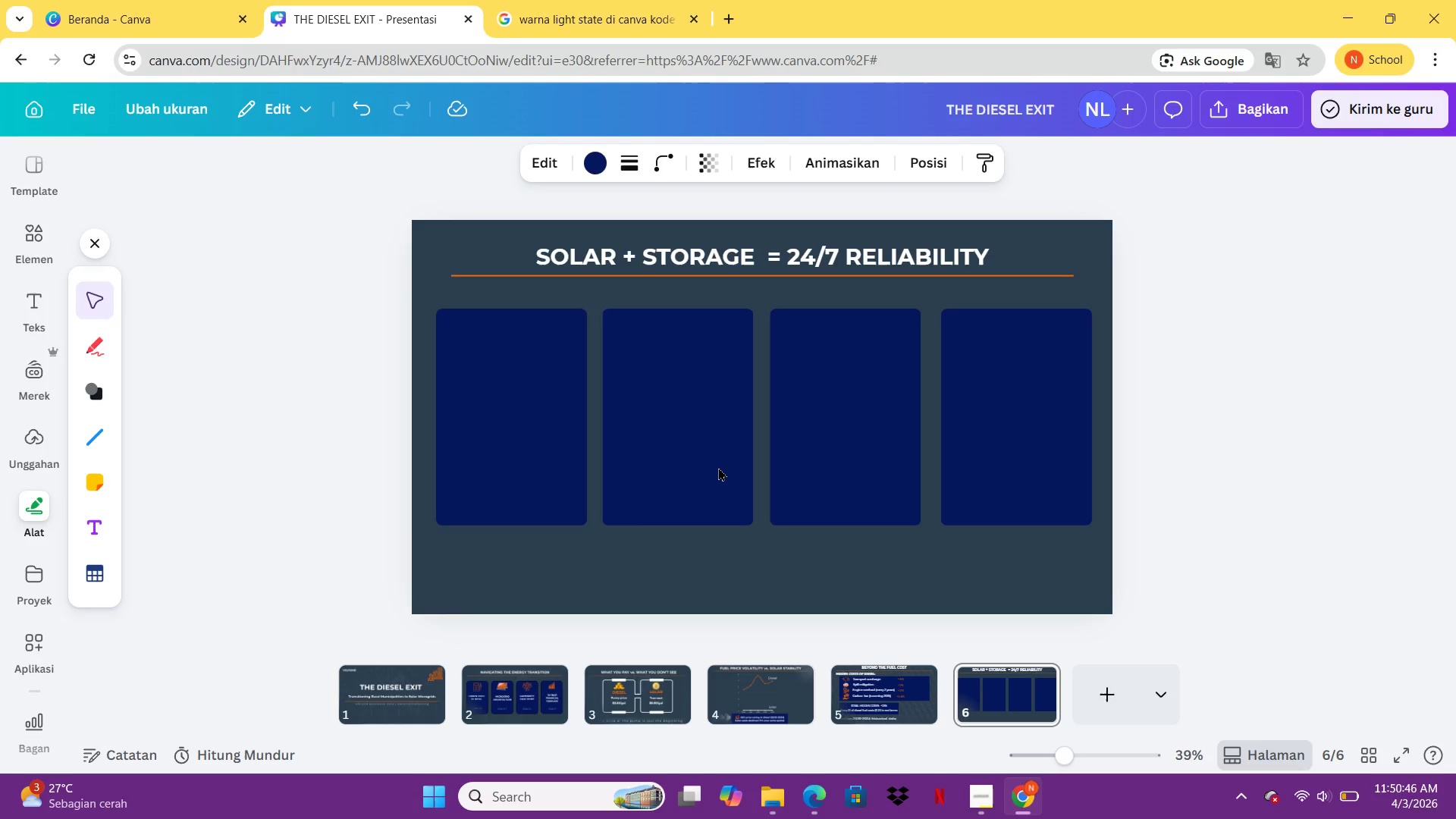 
key(ArrowRight)
 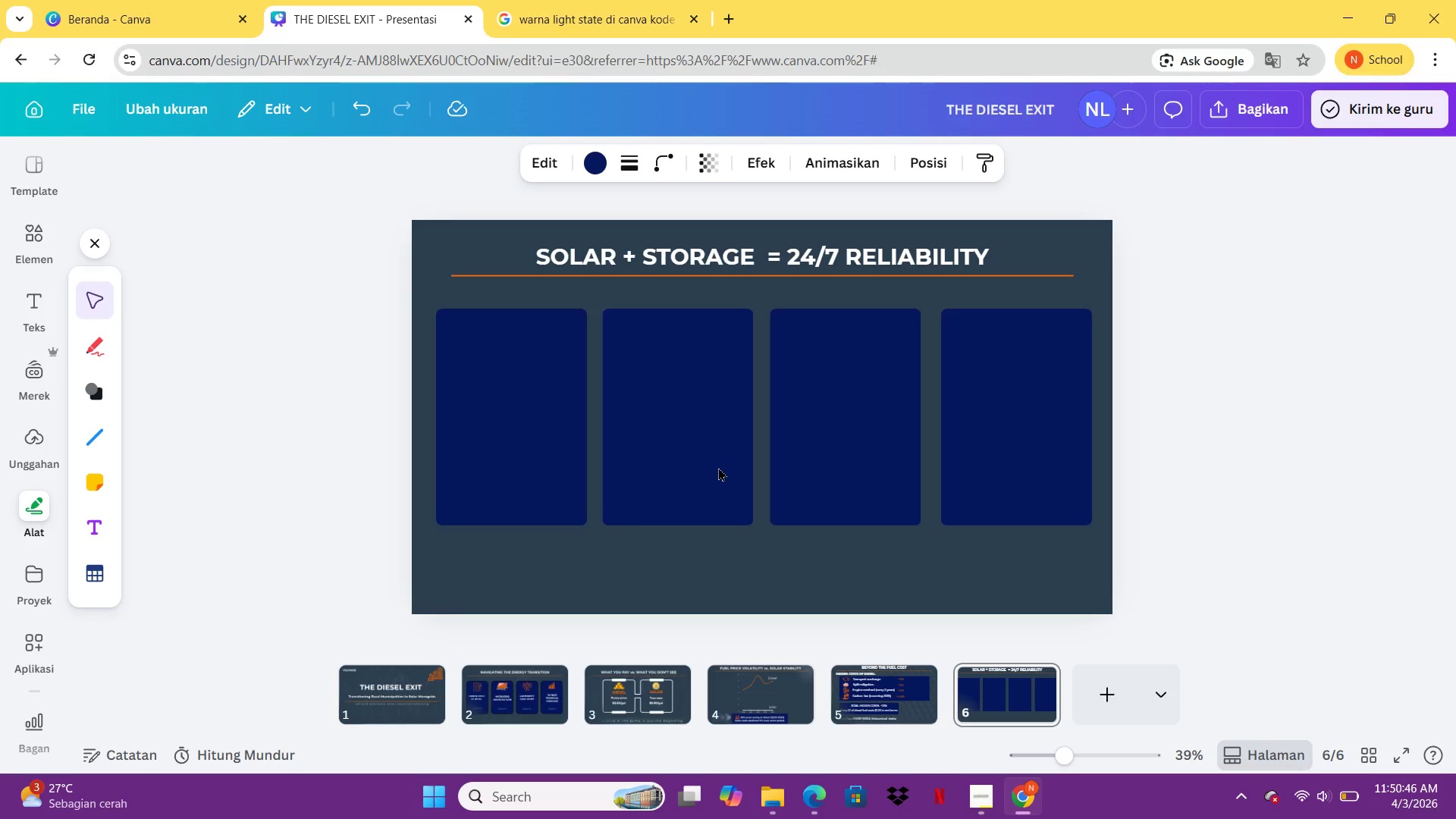 
key(ArrowRight)
 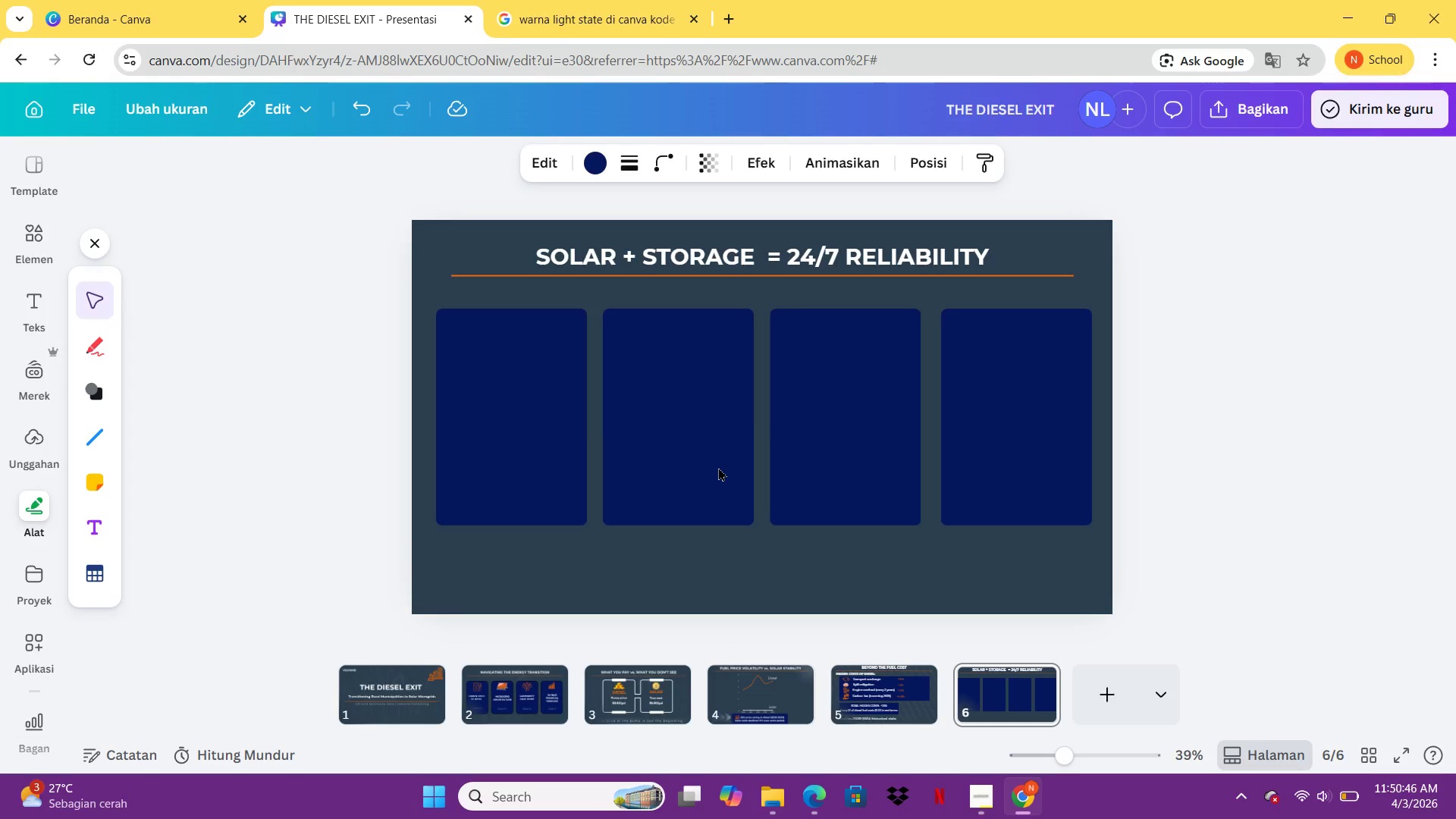 
key(ArrowRight)
 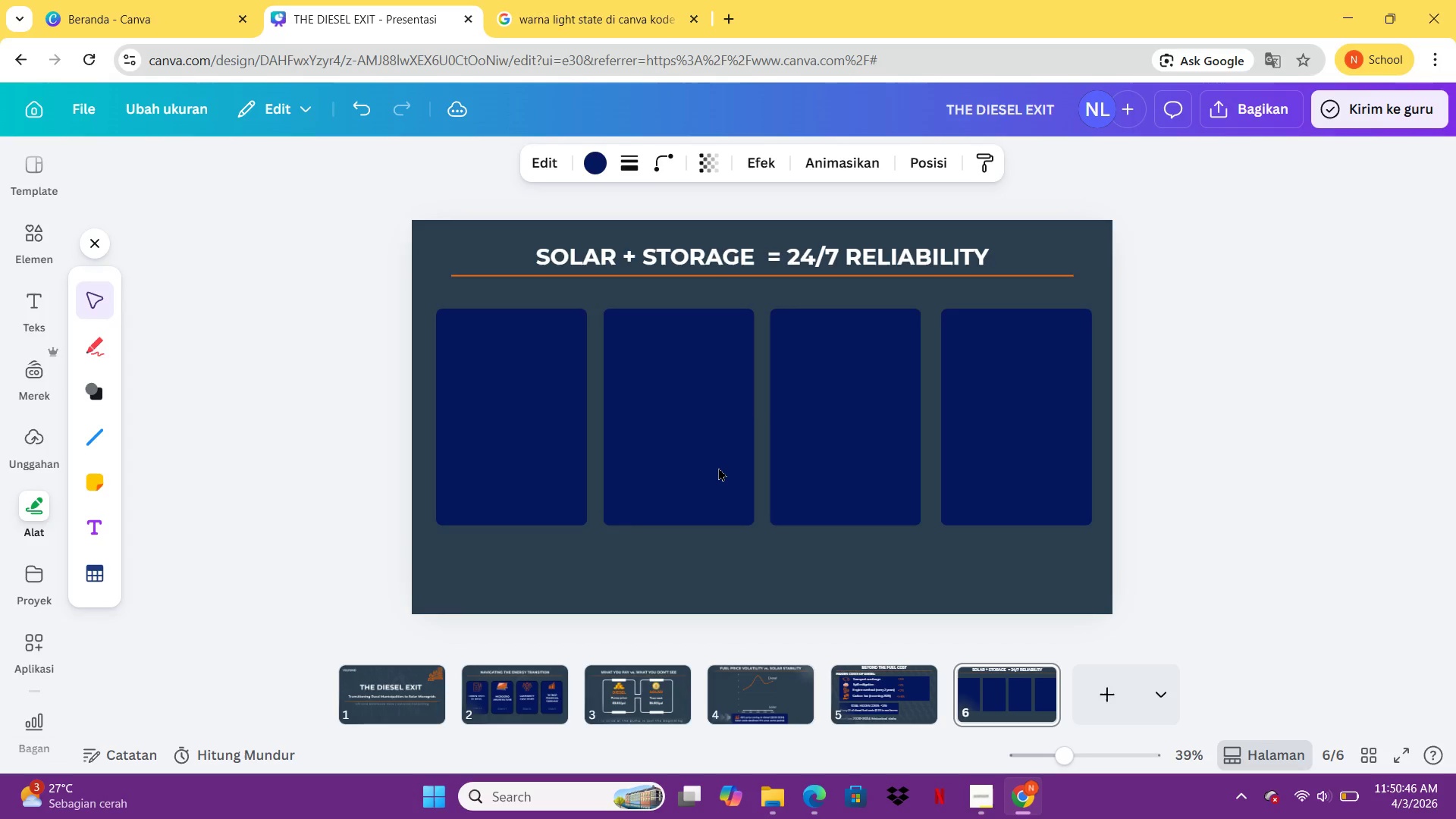 
key(ArrowRight)
 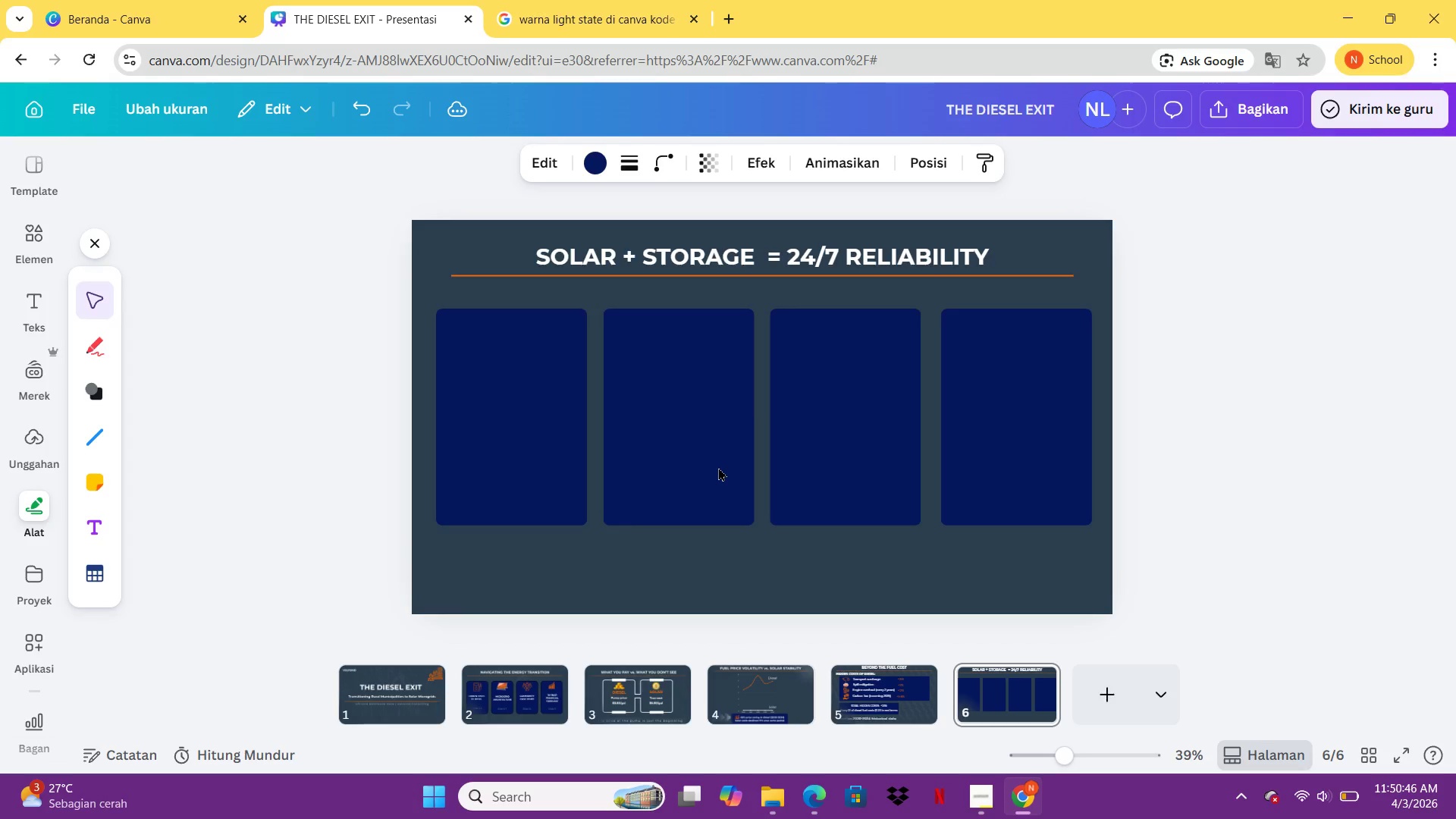 
key(ArrowRight)
 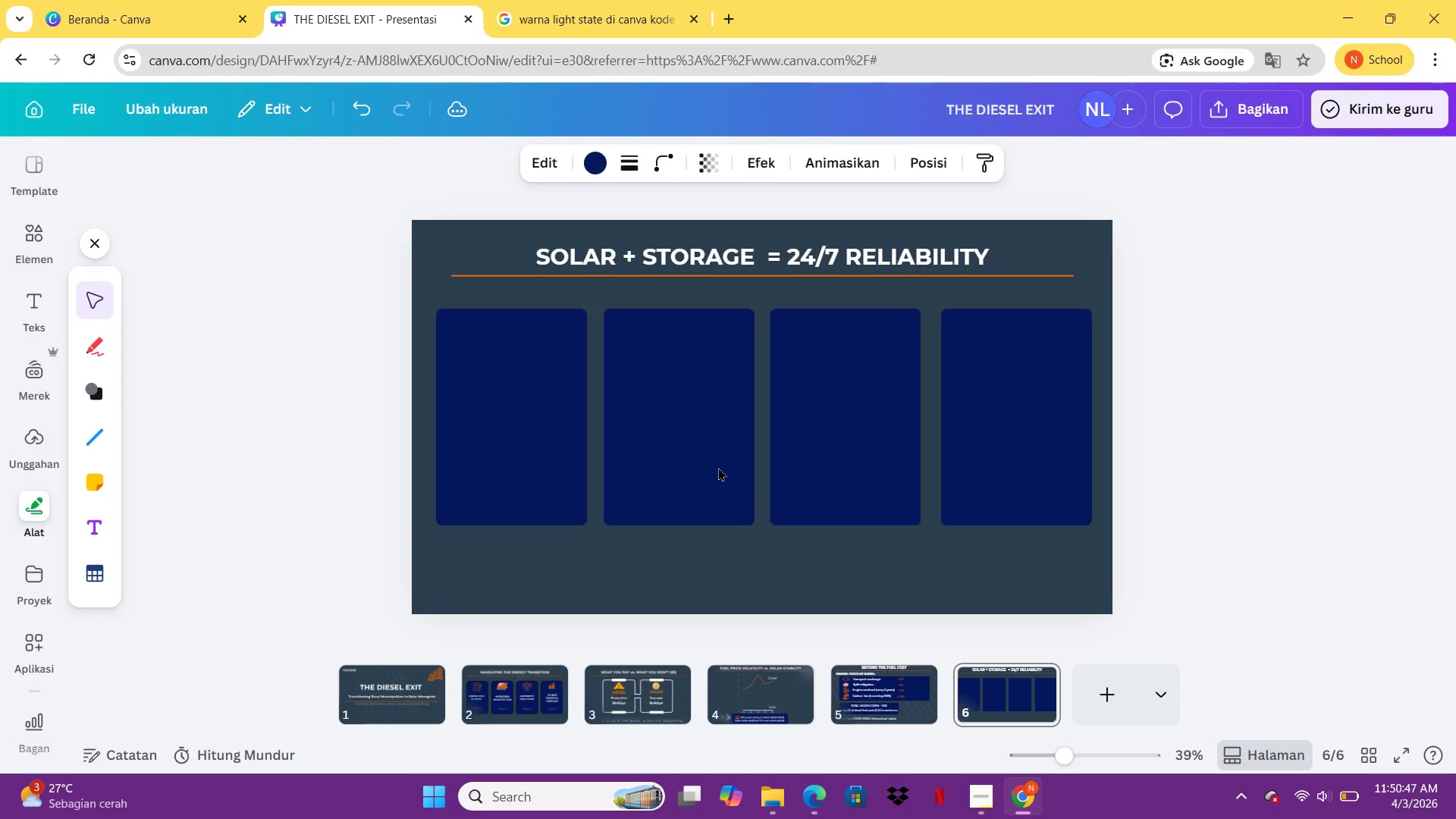 
key(ArrowRight)
 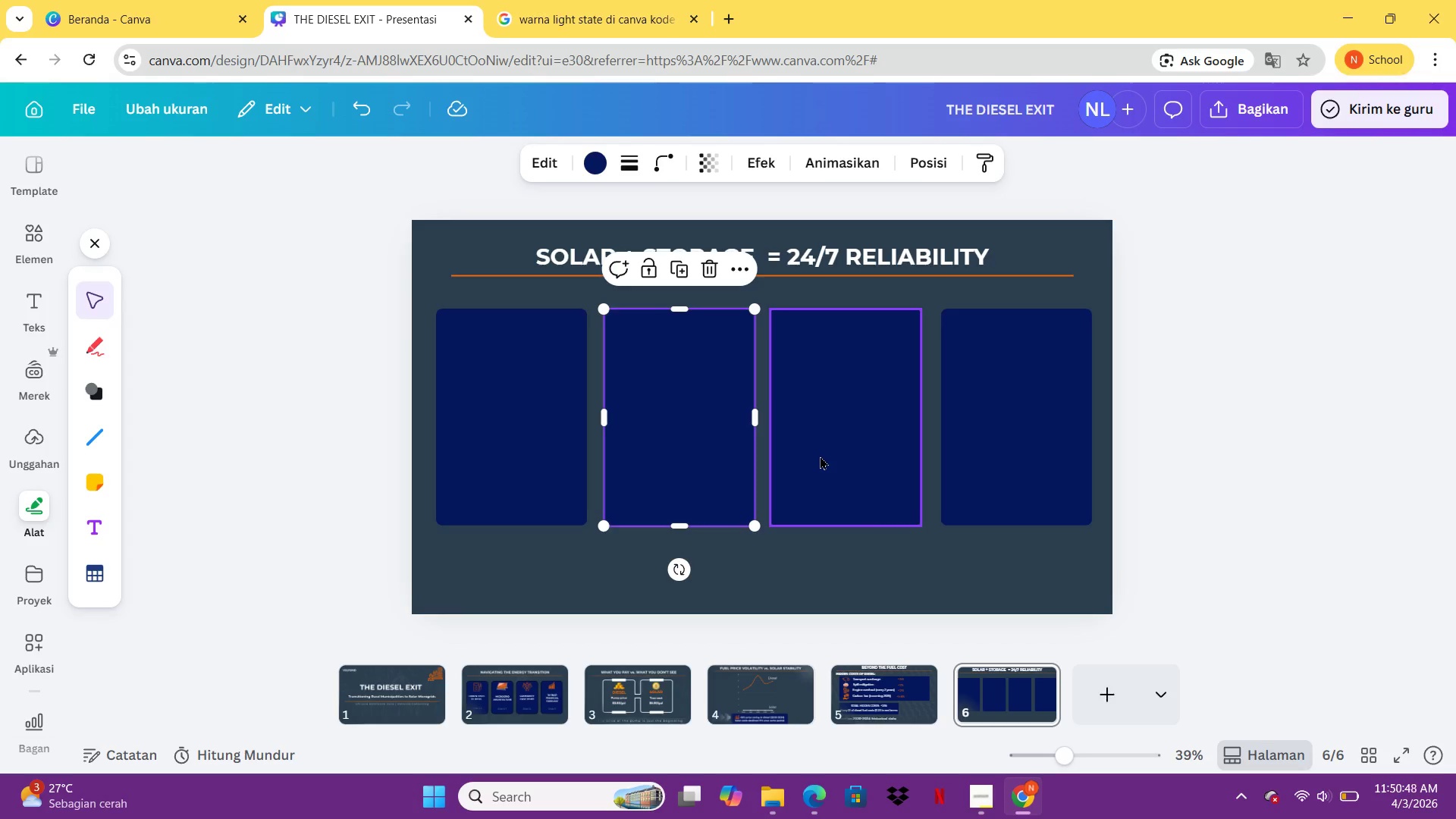 
left_click([820, 456])
 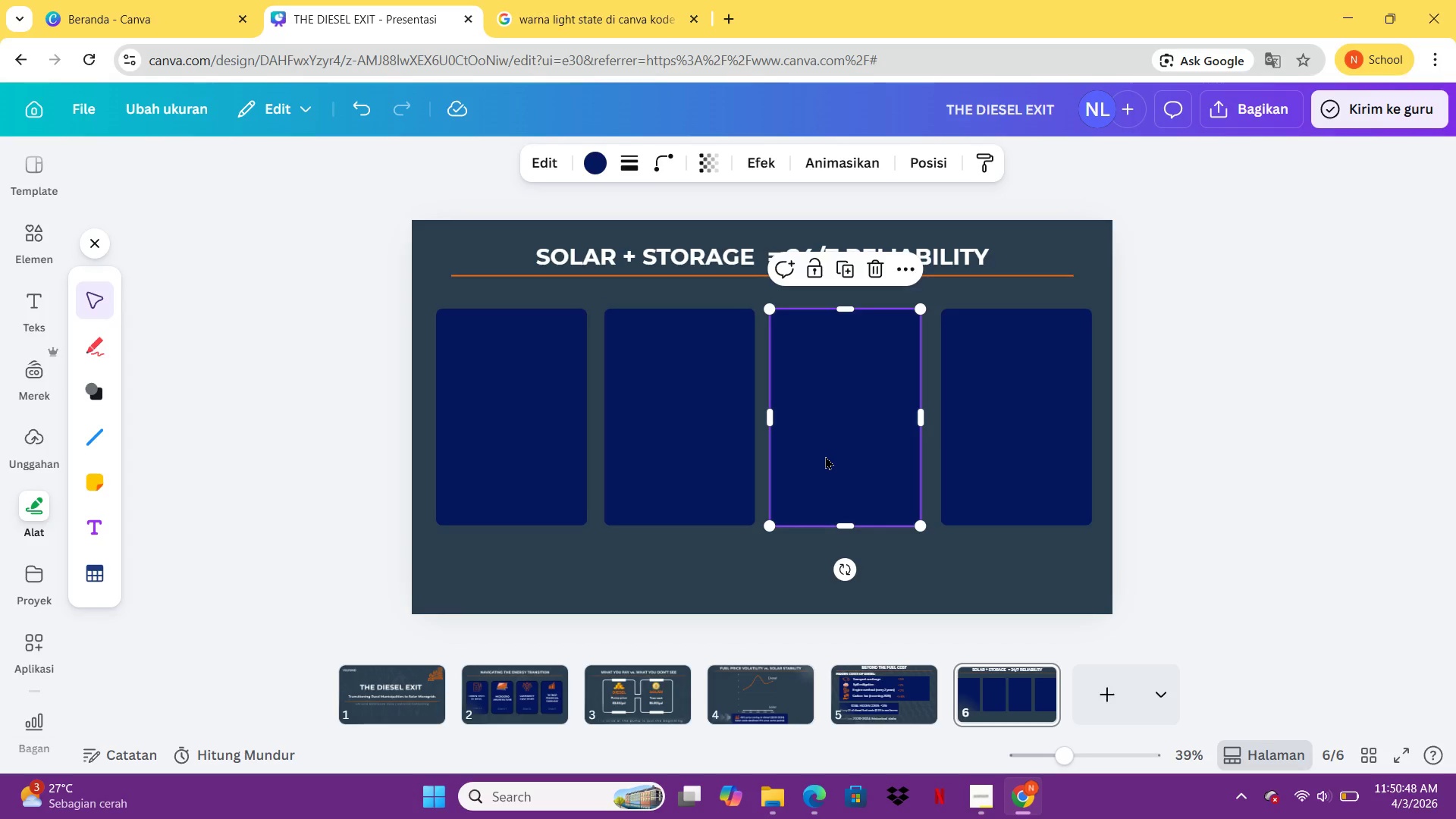 
key(ArrowRight)
 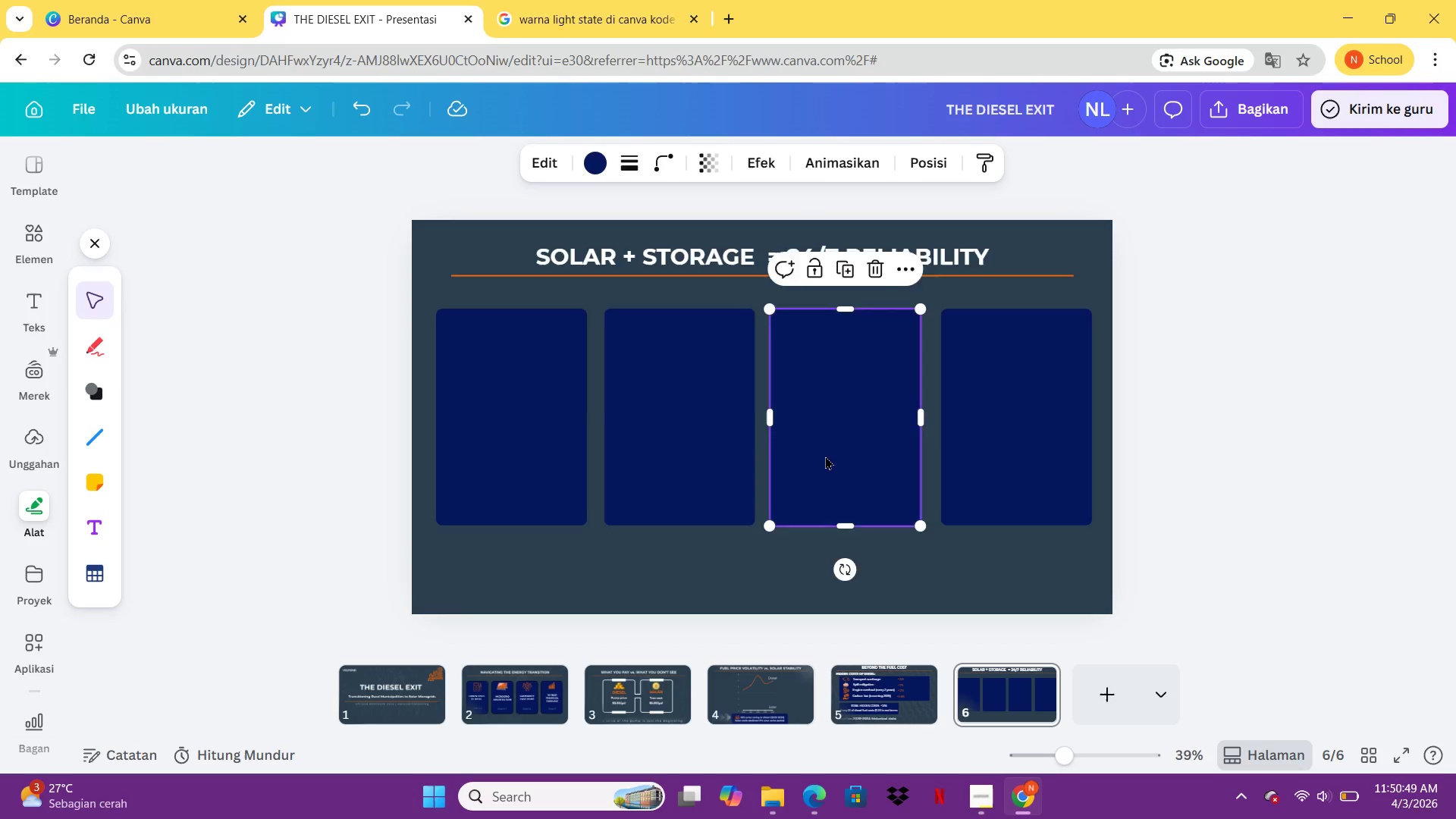 
key(ArrowRight)
 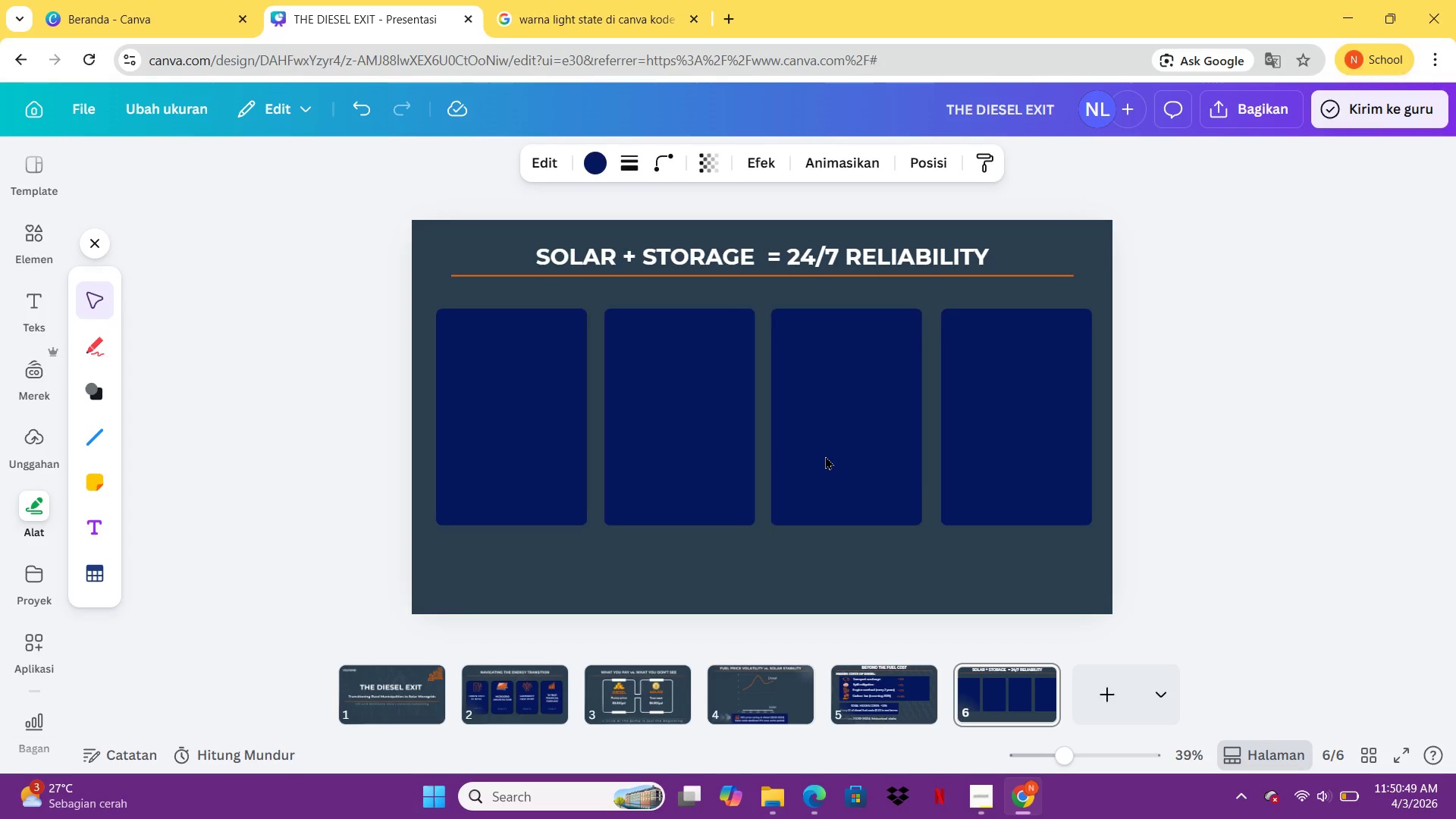 
key(ArrowRight)
 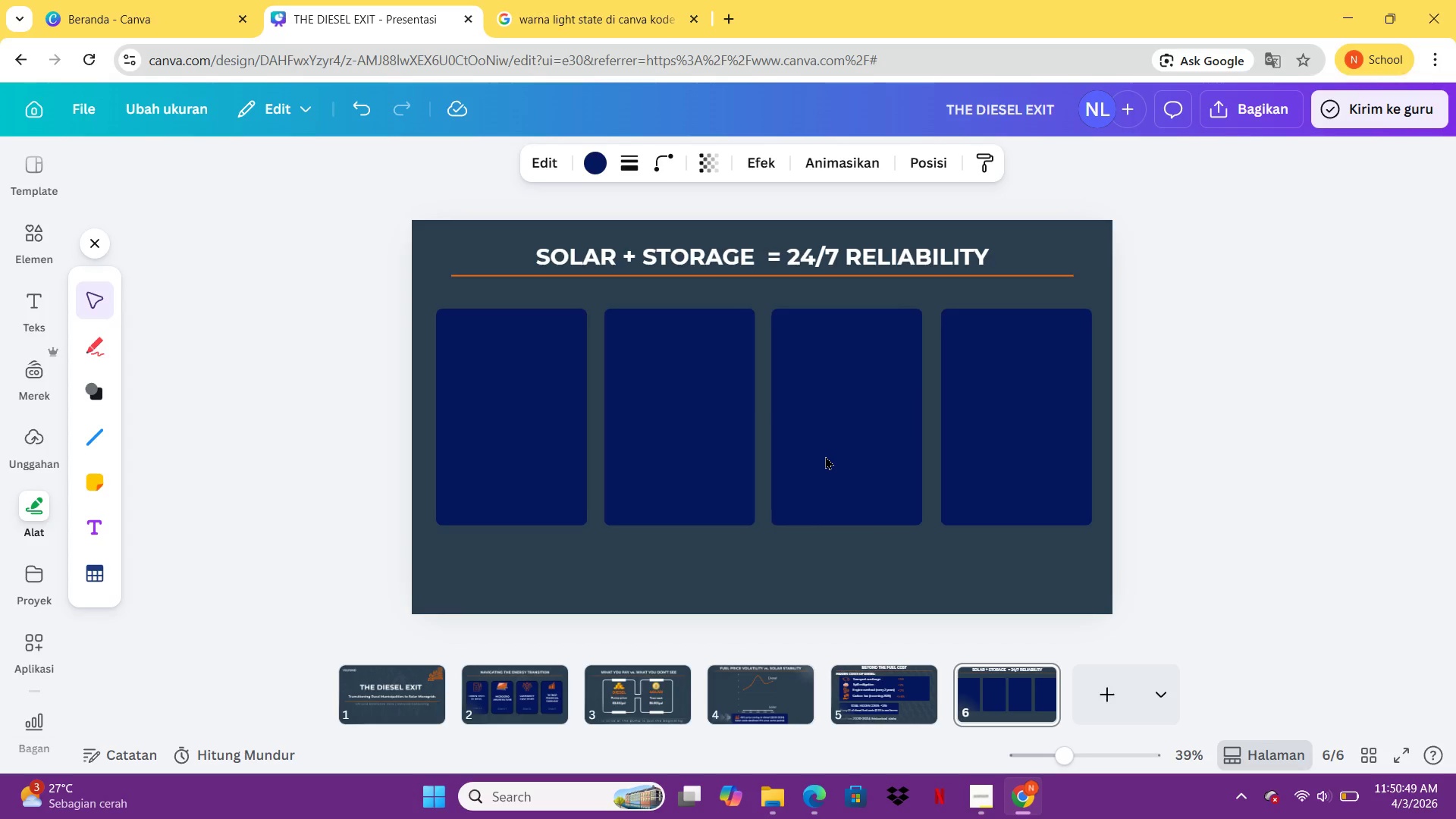 
key(ArrowRight)
 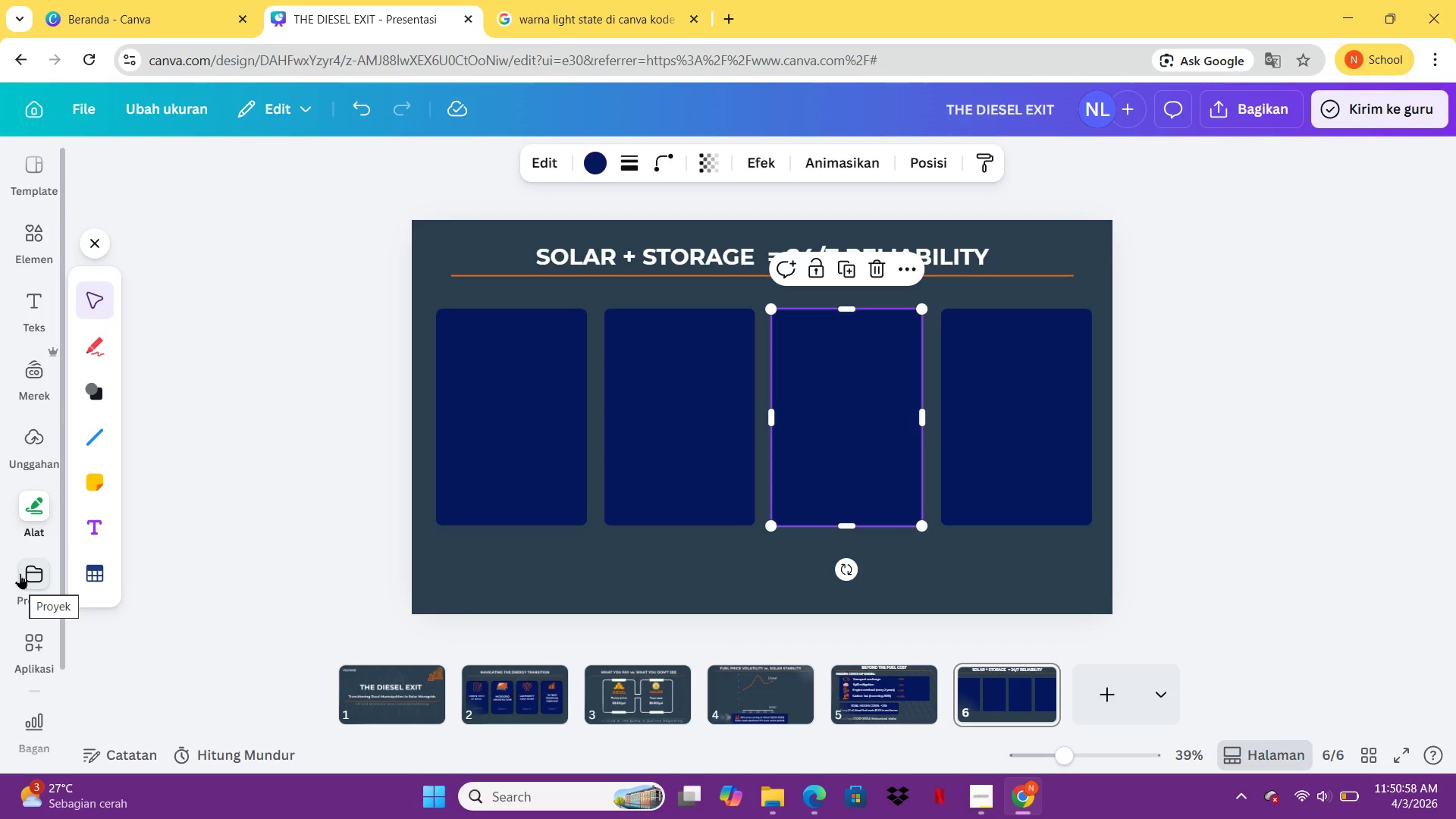 
wait(13.45)
 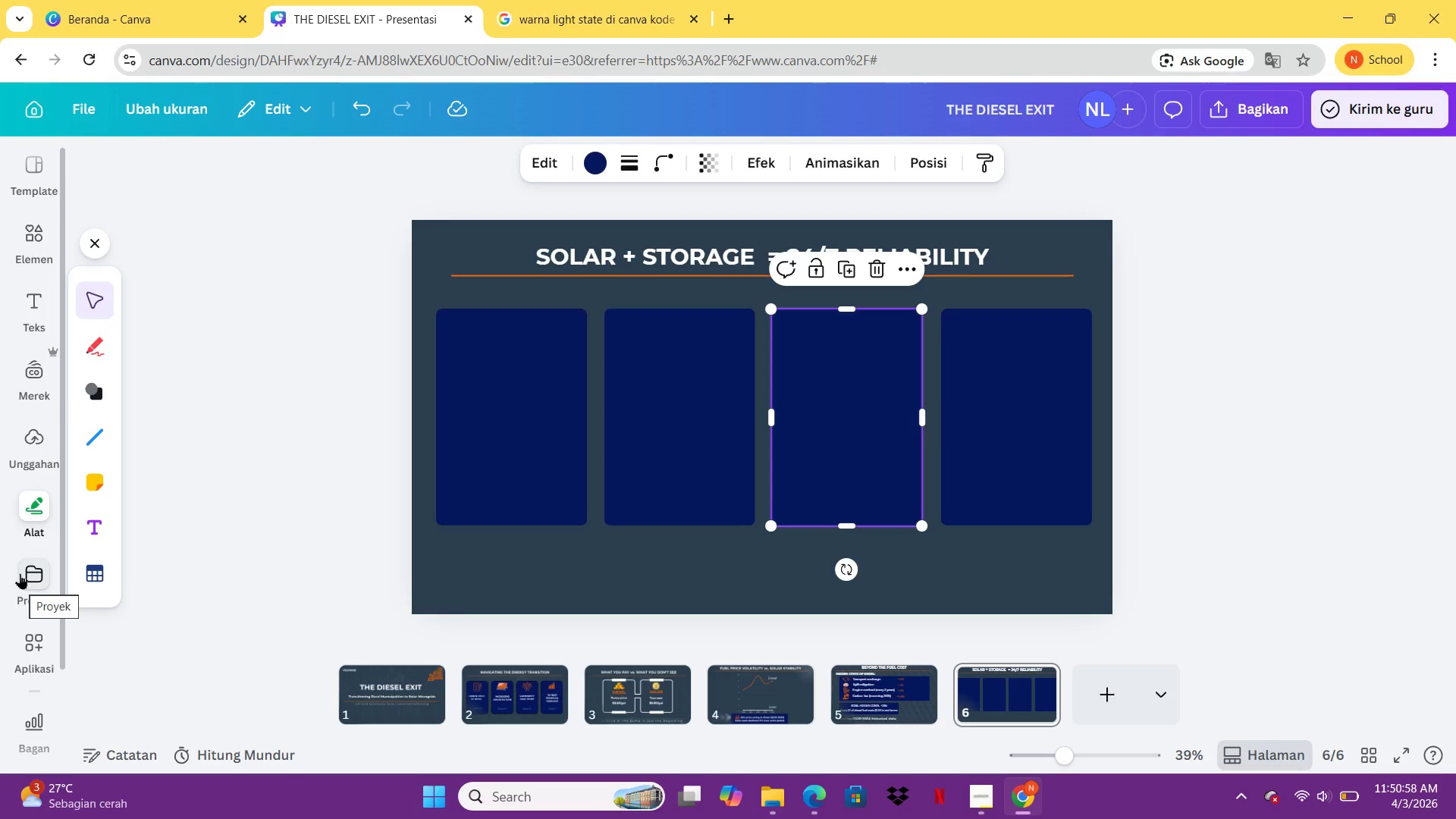 
left_click([25, 203])
 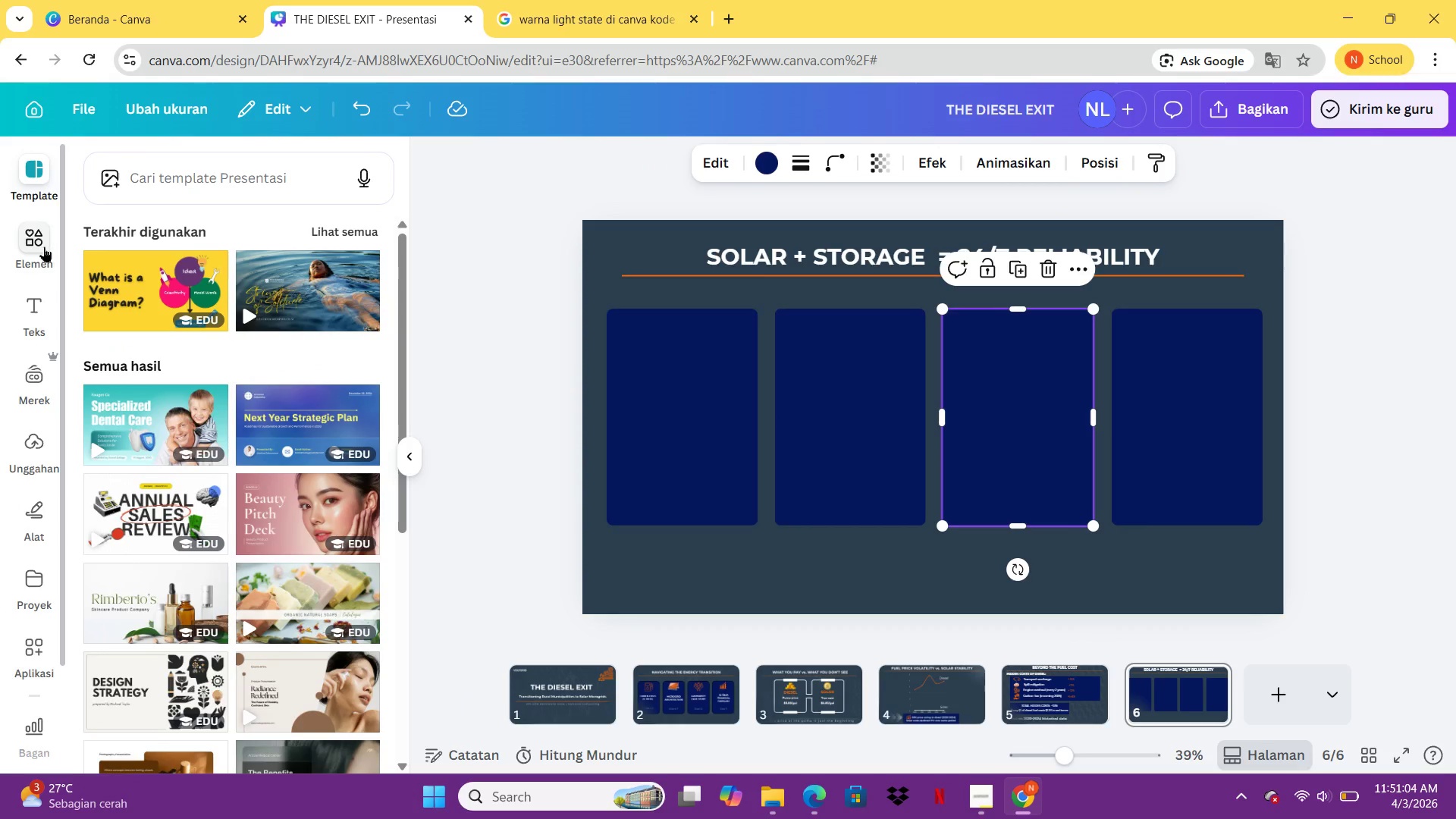 
left_click([44, 246])
 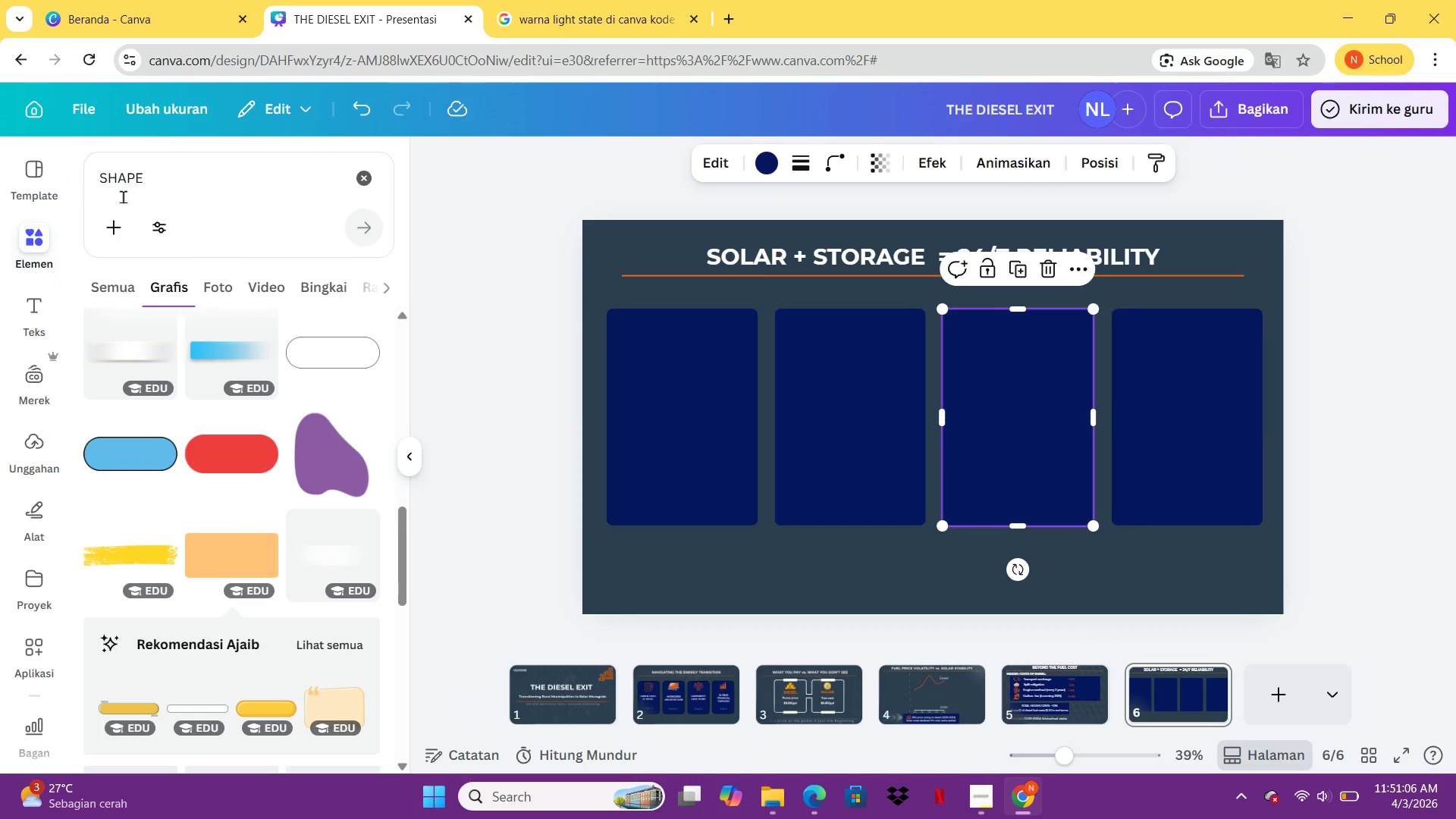 
left_click([123, 196])
 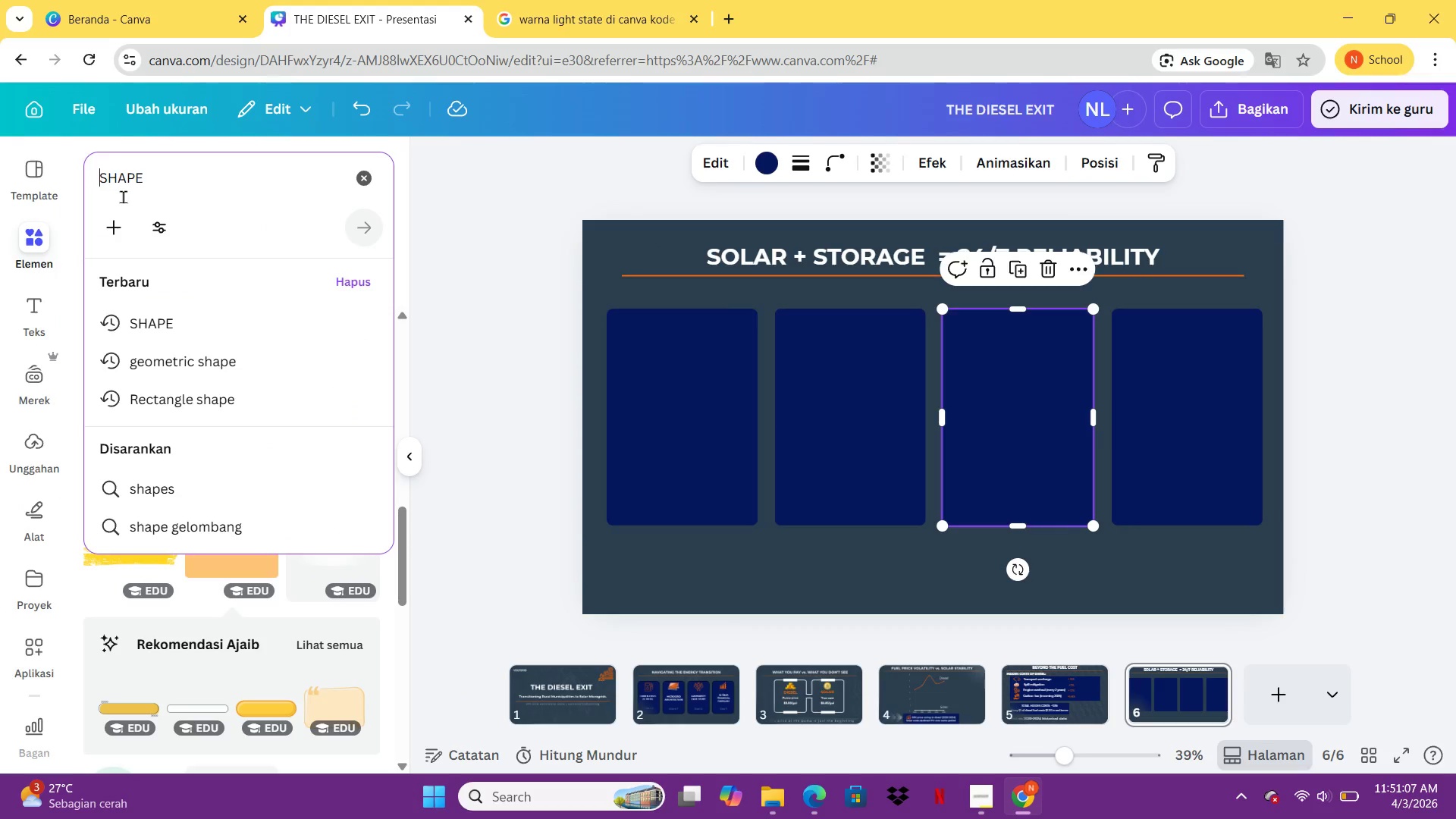 
key(Control+ControlLeft)
 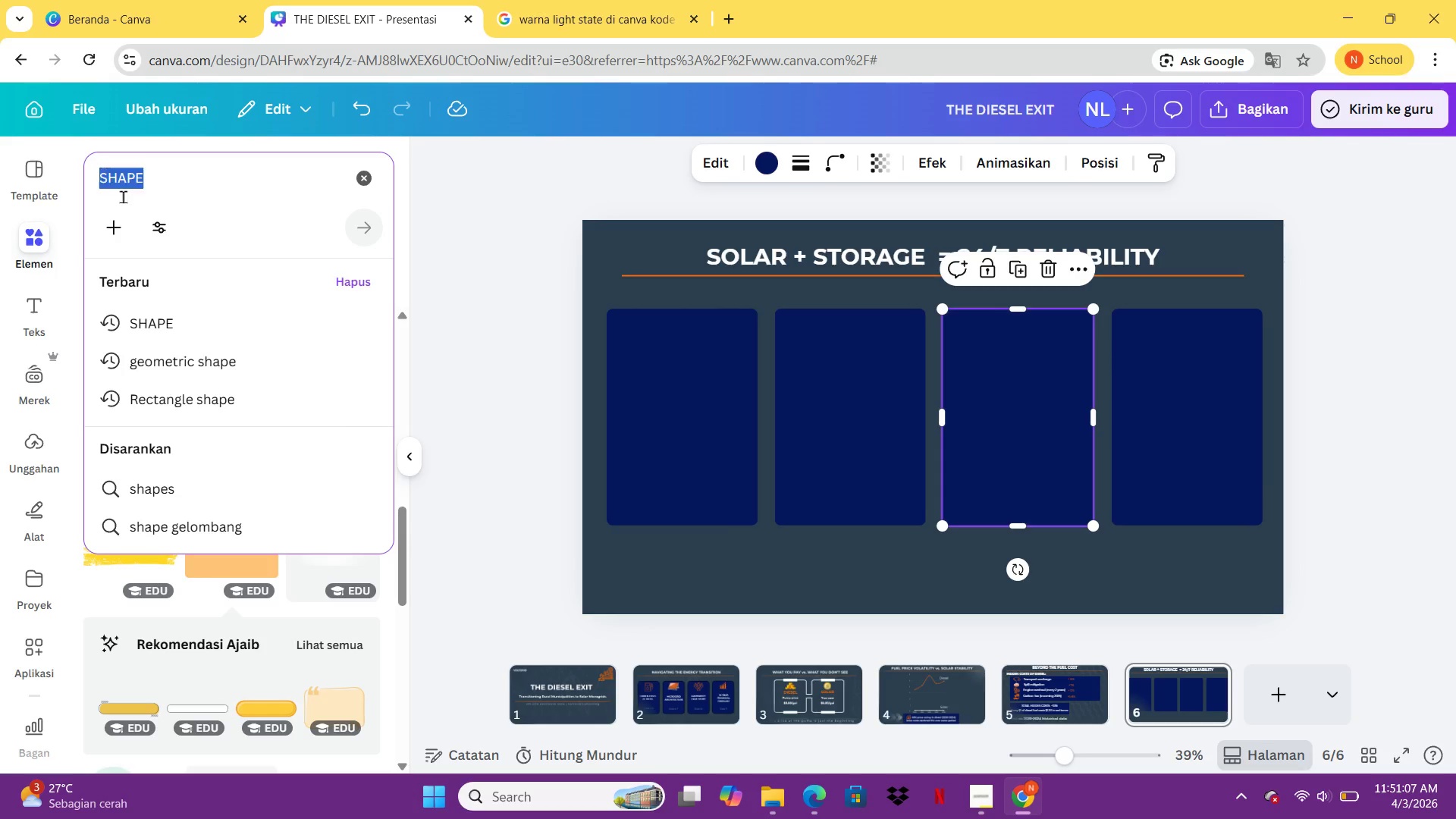 
key(Control+A)
 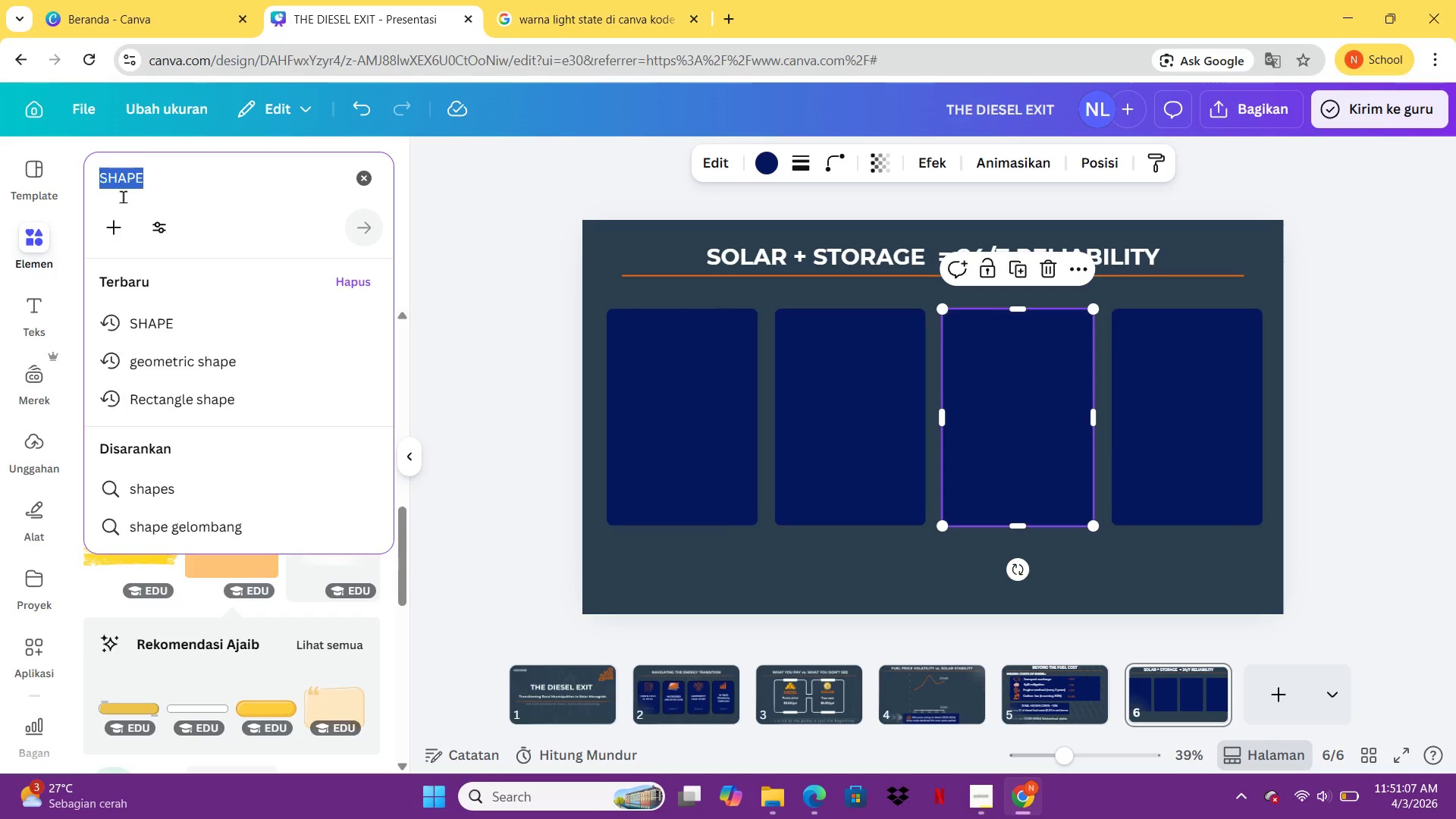 
type(solar panel)
 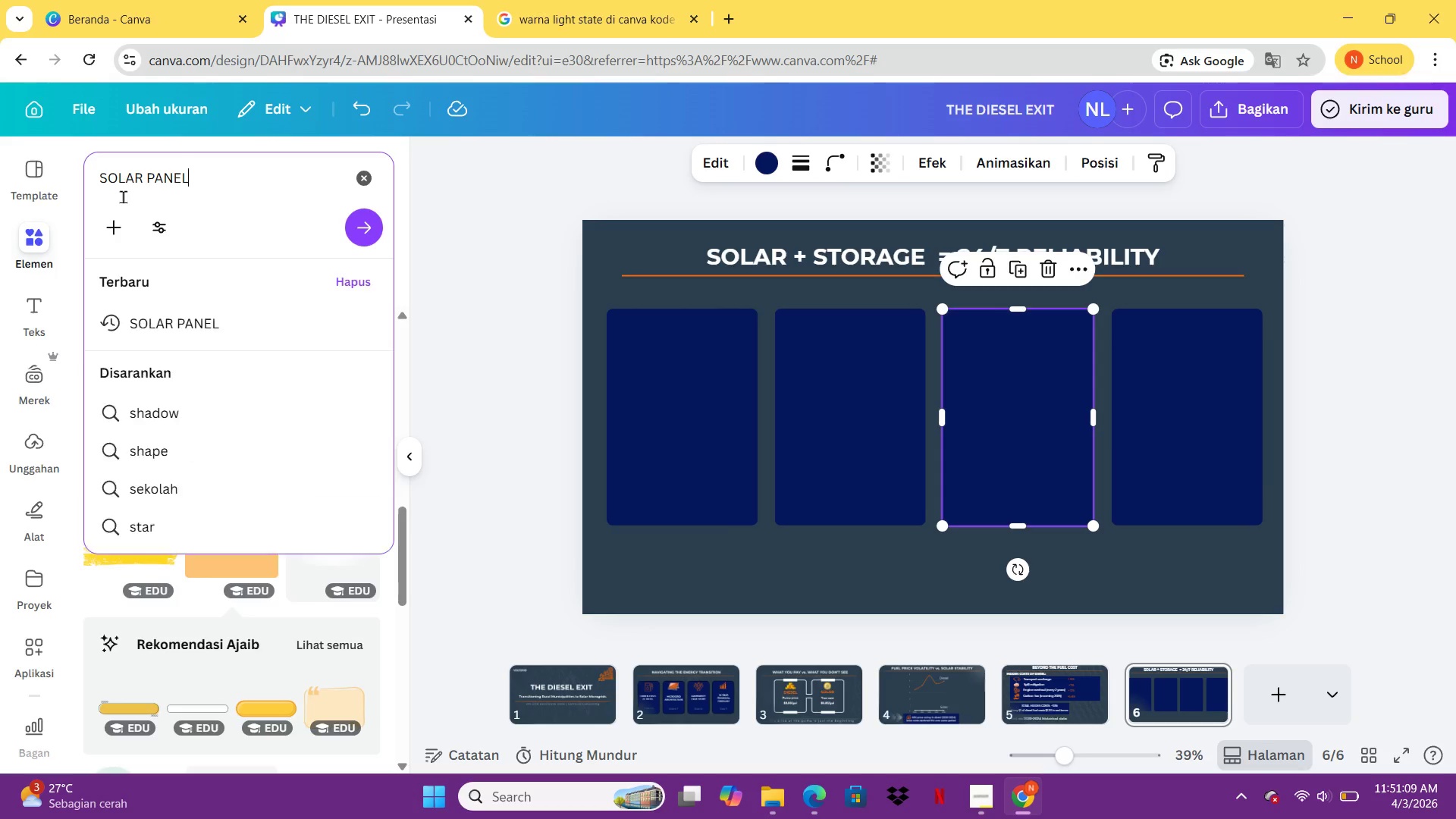 
key(Enter)
 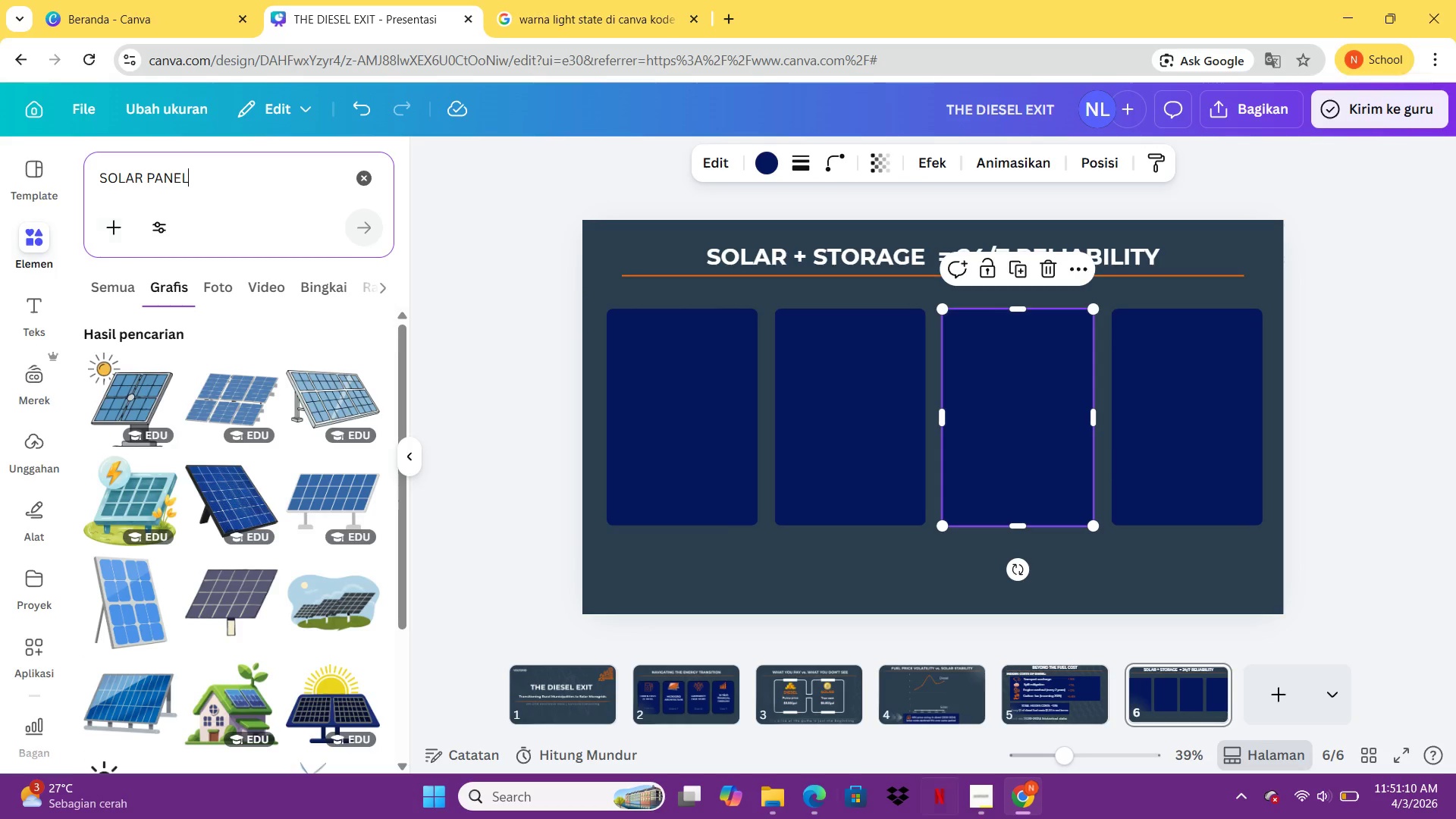 
left_click([705, 673])
 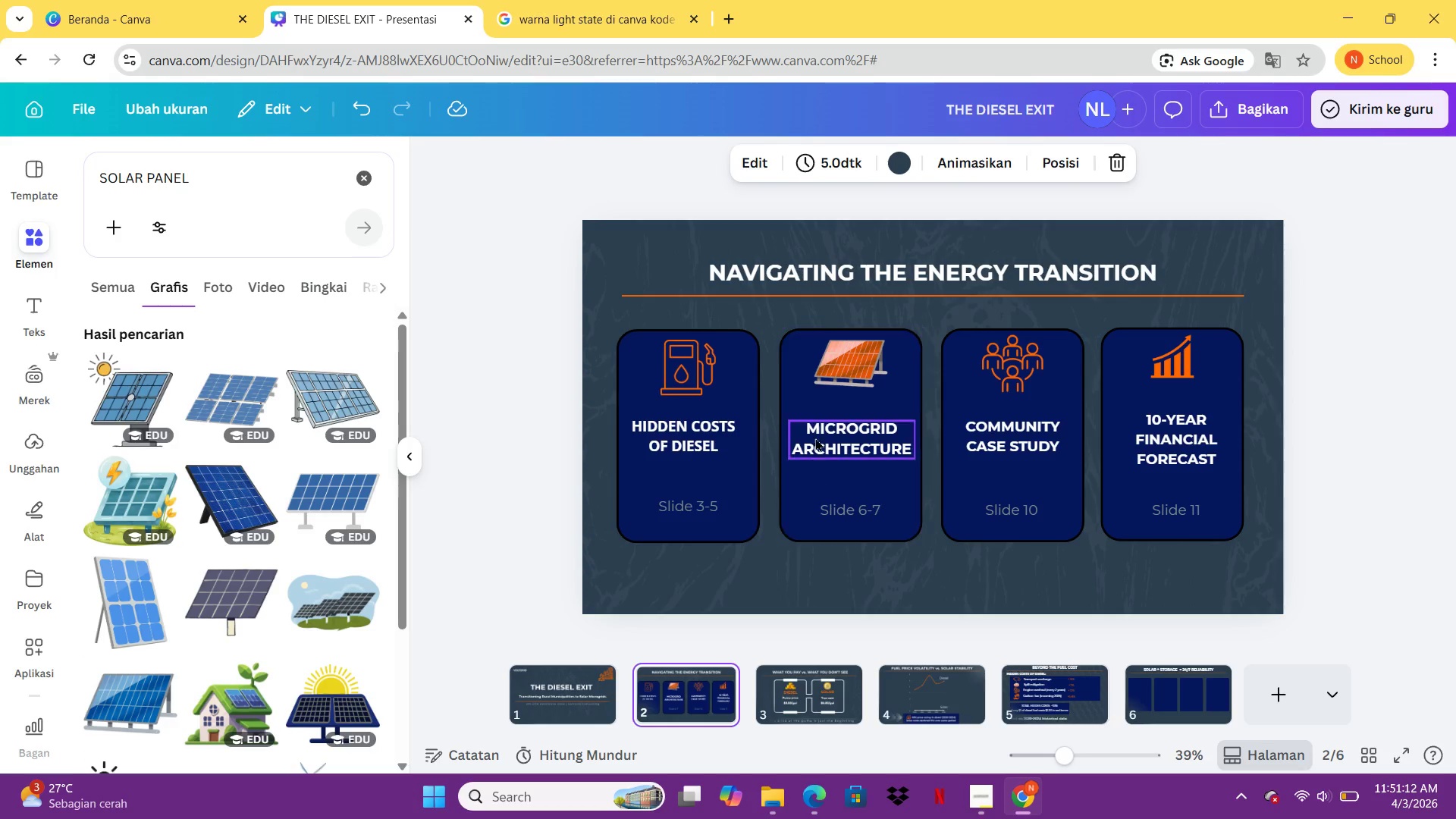 
left_click([817, 358])
 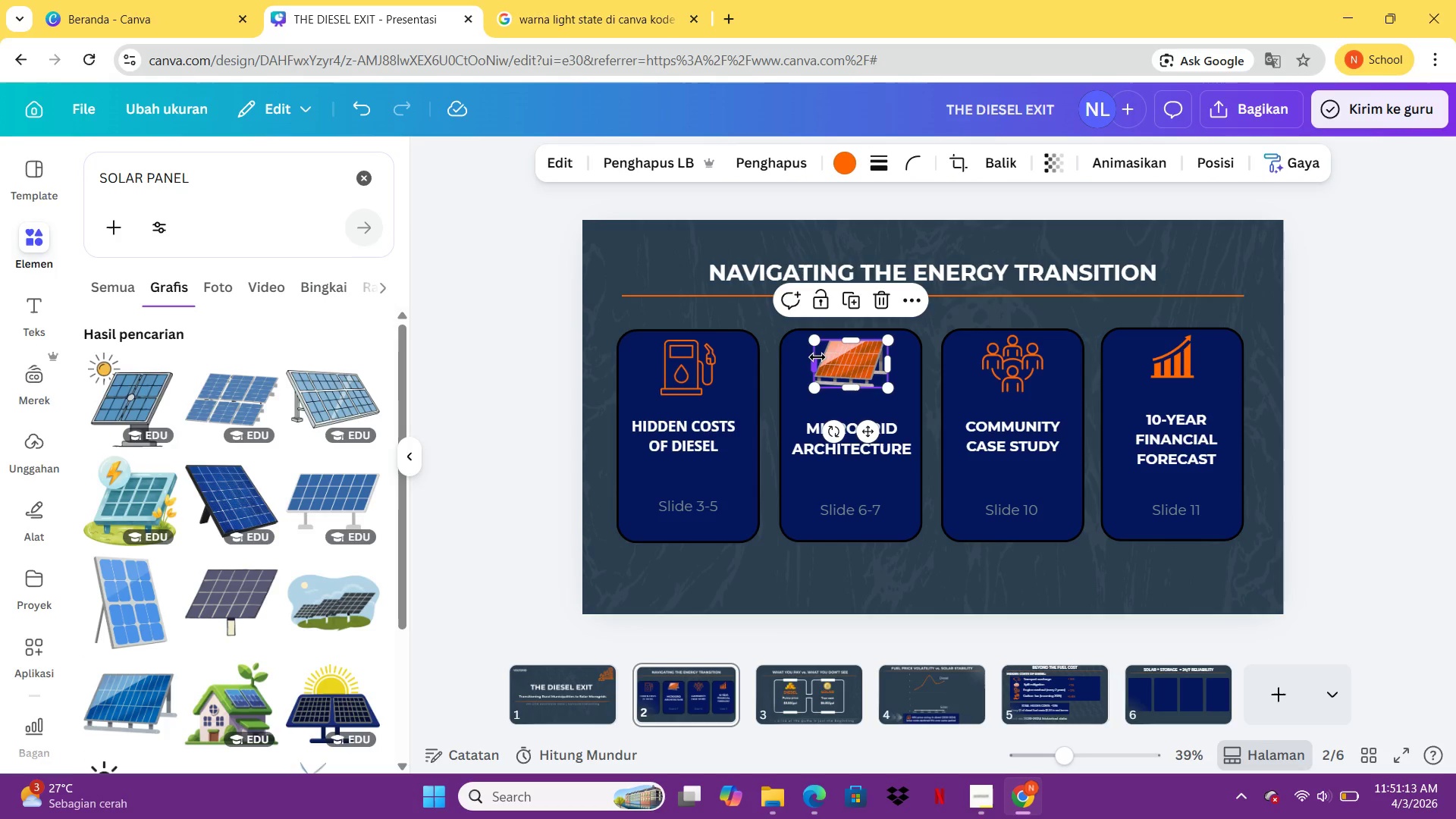 
key(Control+C)
 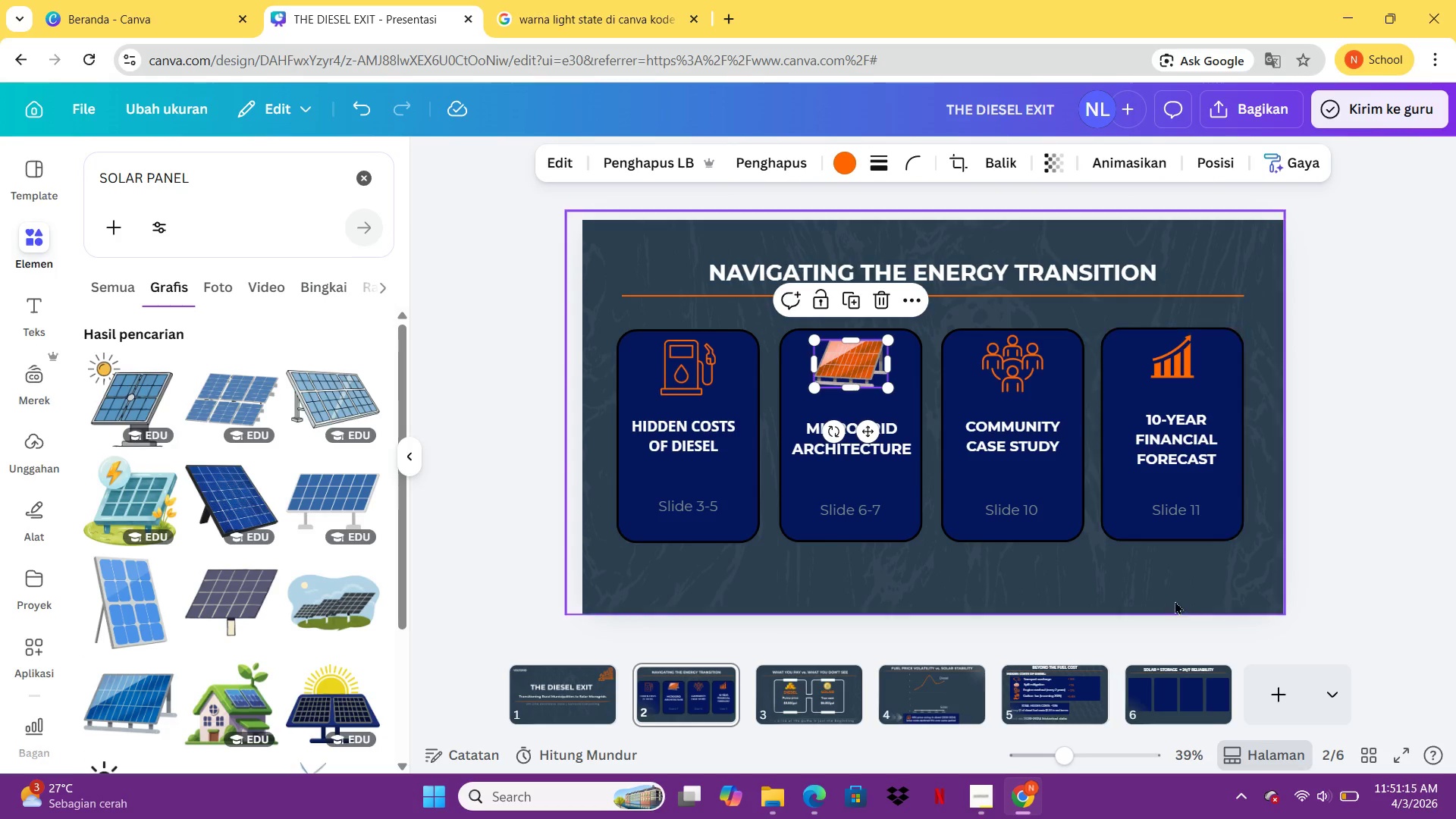 
left_click([1207, 709])
 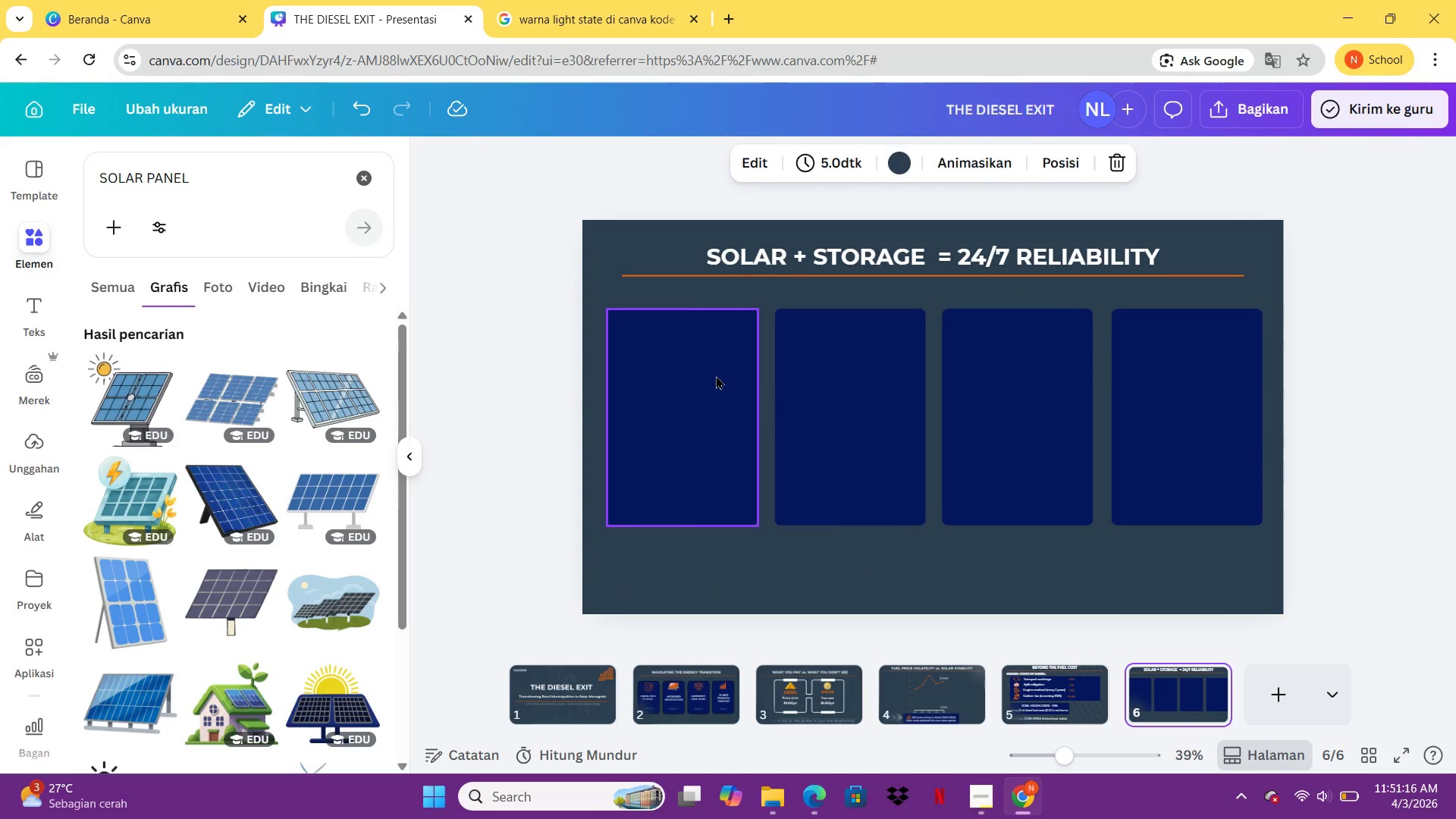 
left_click([716, 375])
 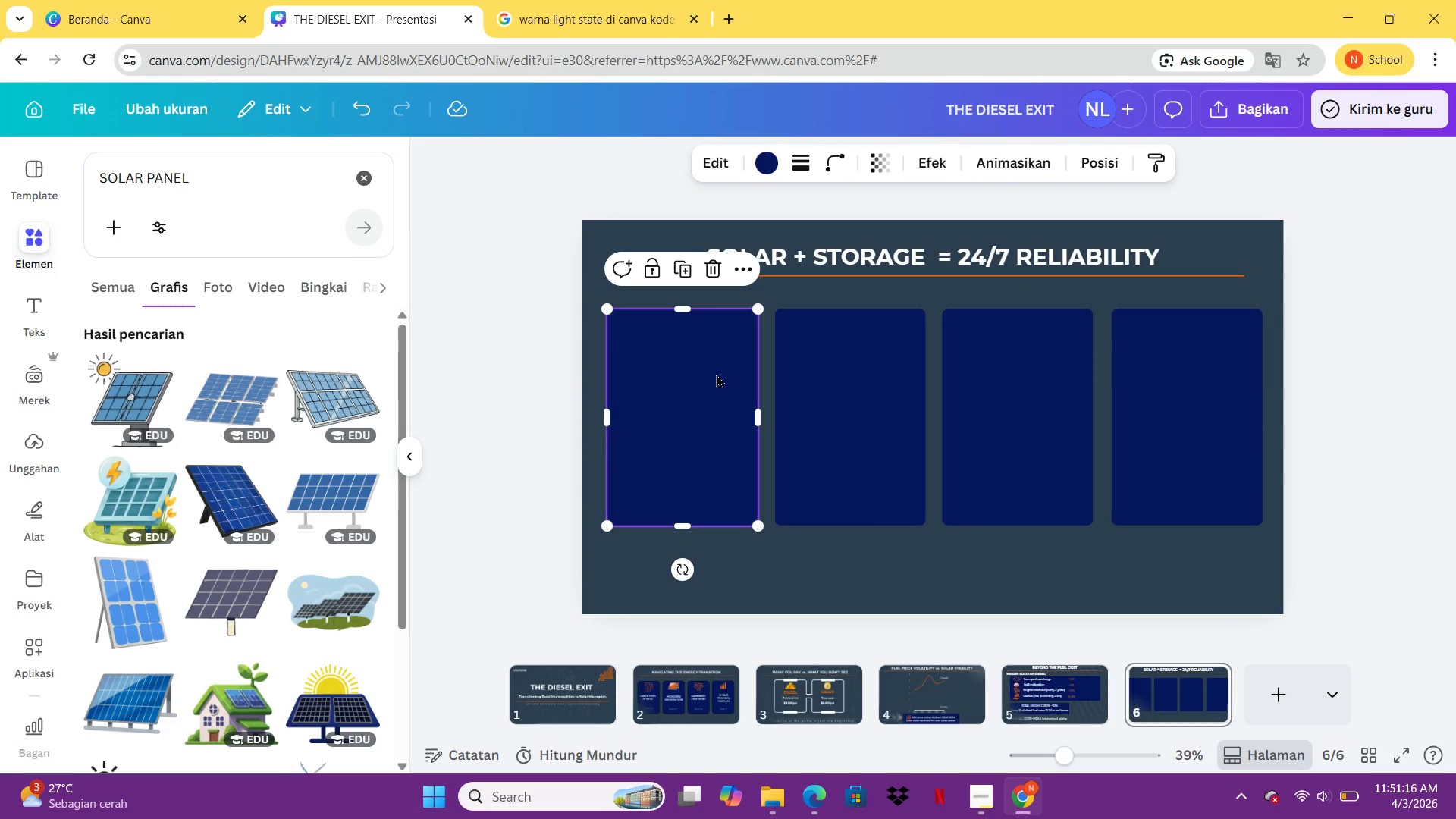 
key(Control+V)
 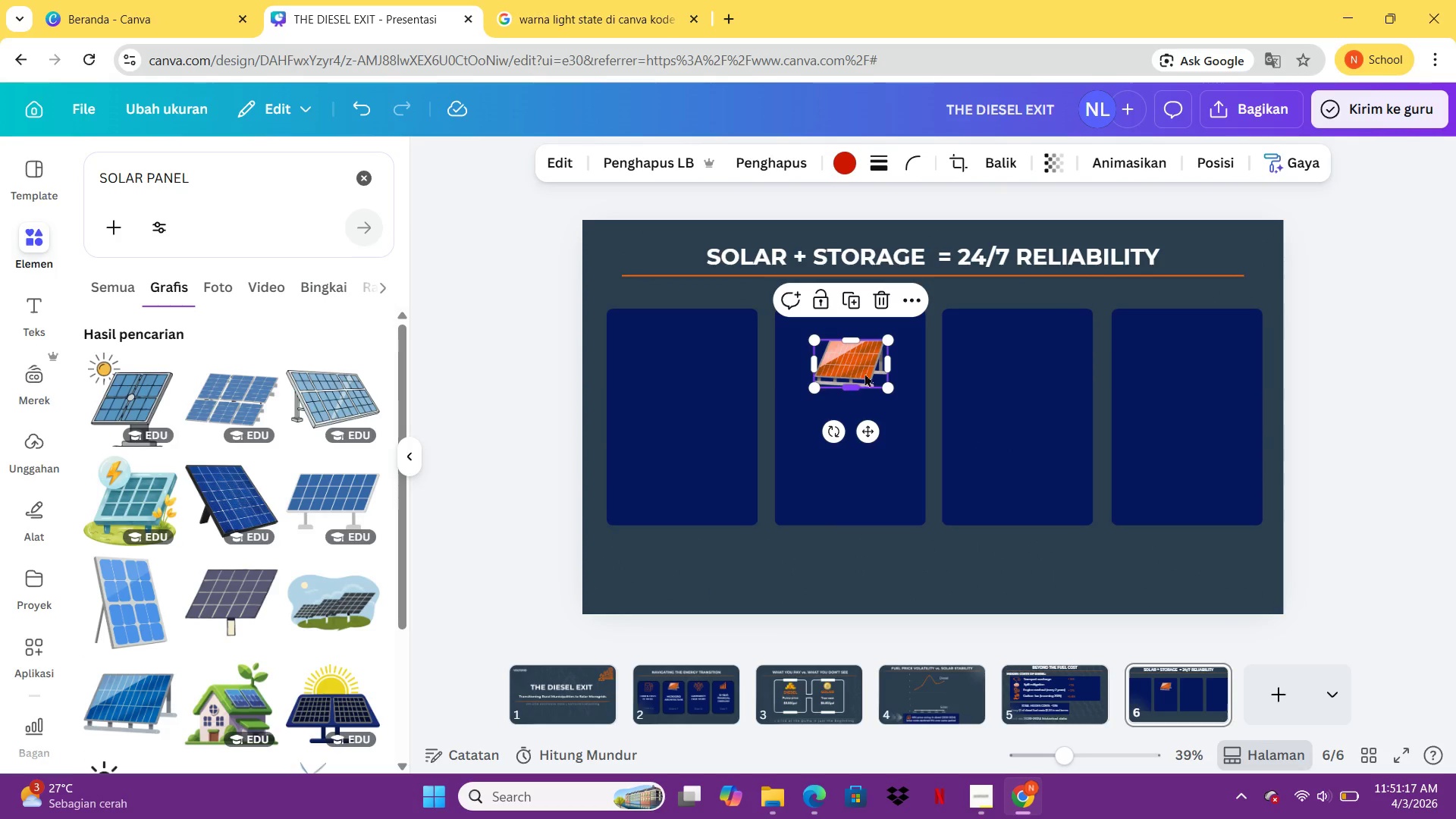 
left_click_drag(start_coordinate=[872, 367], to_coordinate=[702, 347])
 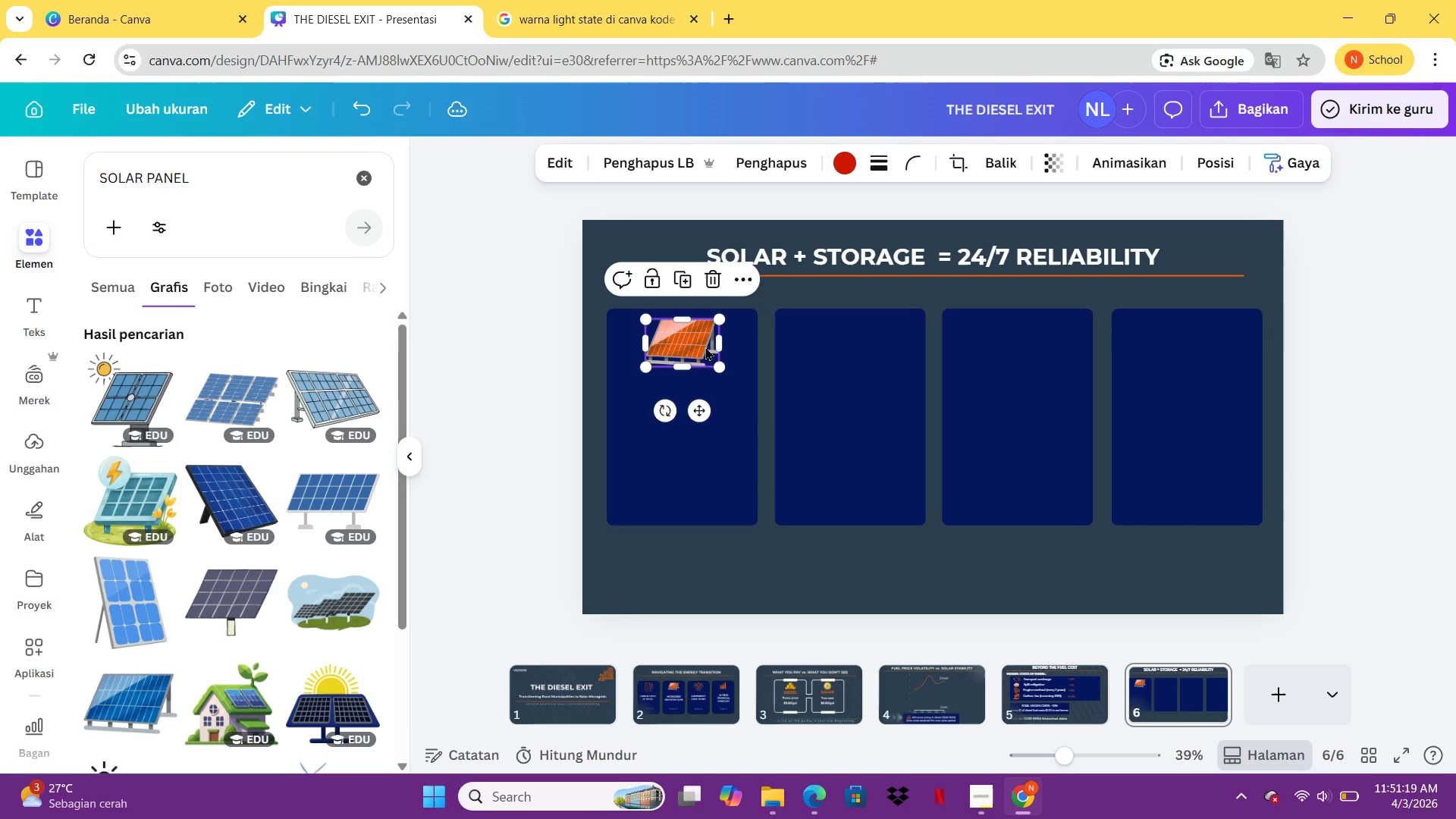 
left_click([702, 347])
 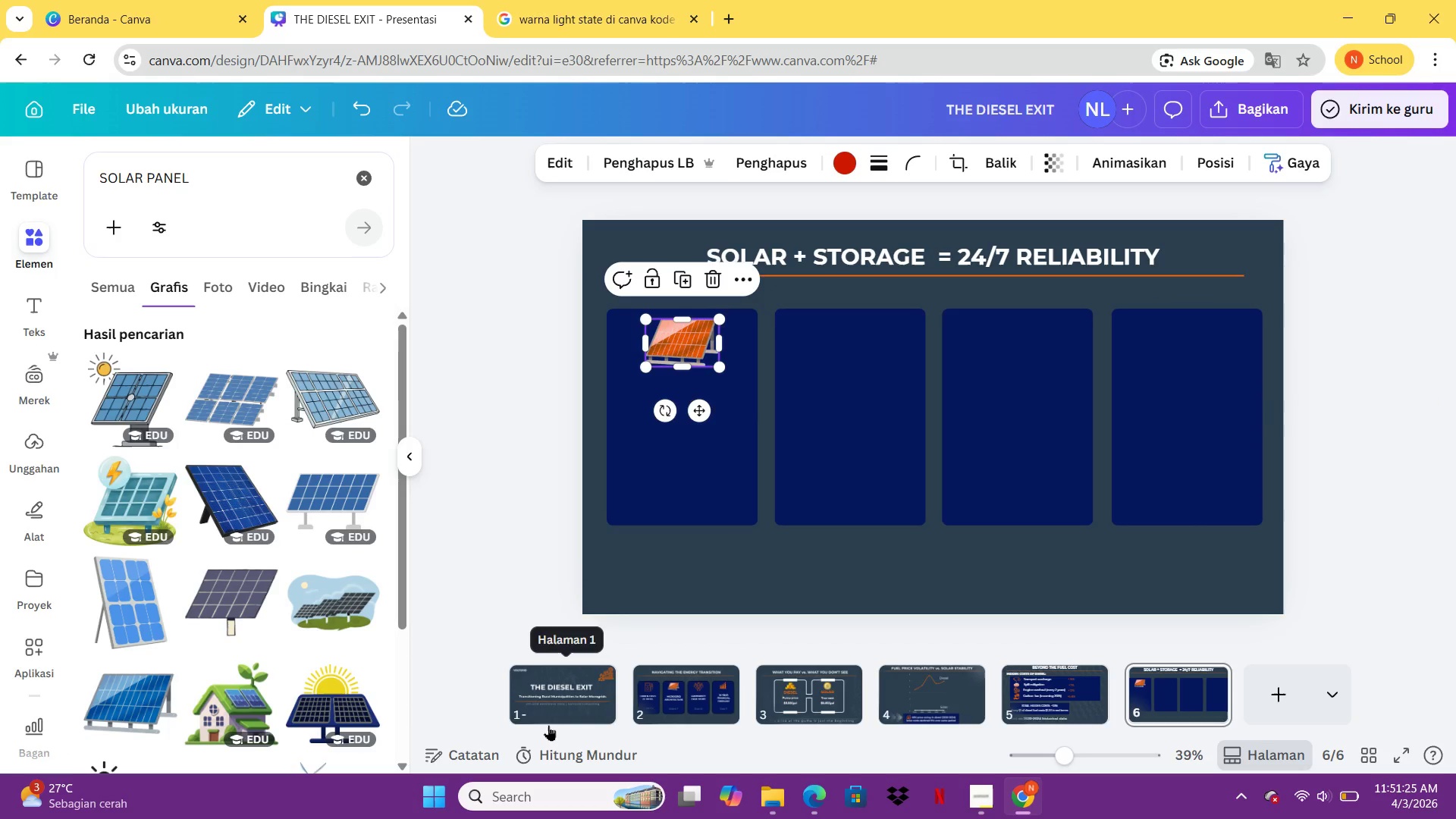 
wait(7.95)
 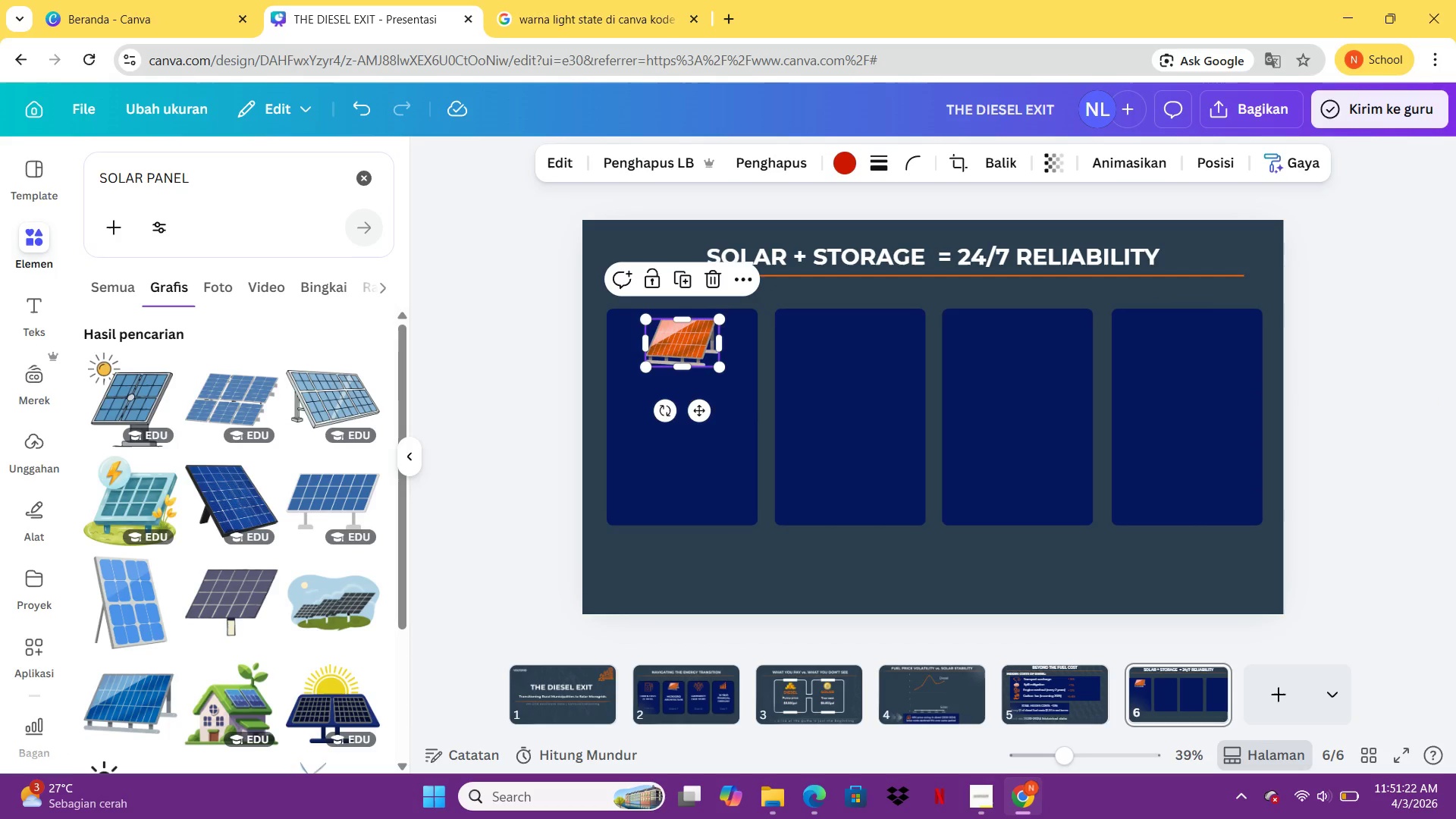 
mouse_move([601, 708])
 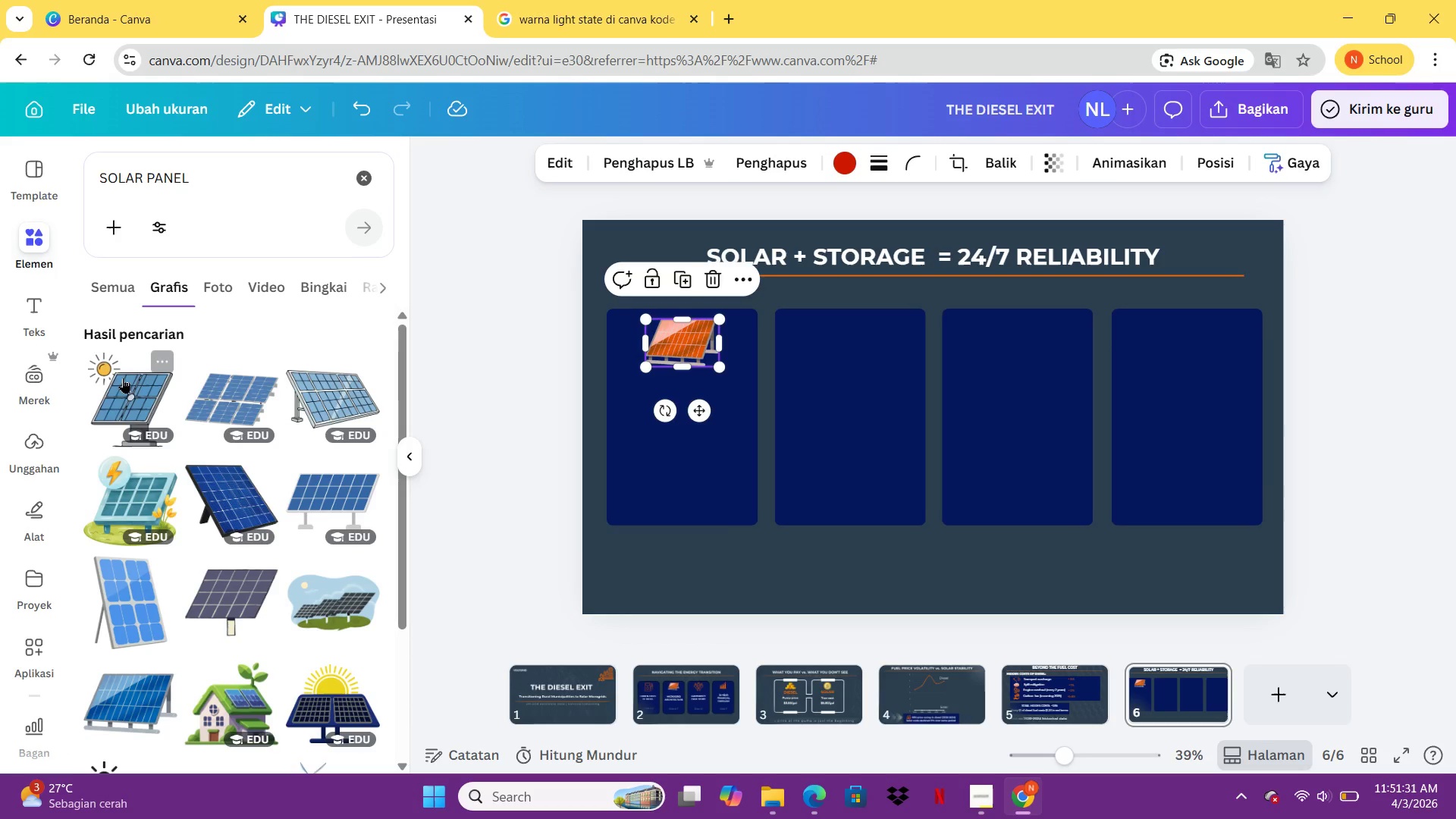 
left_click([11, 300])
 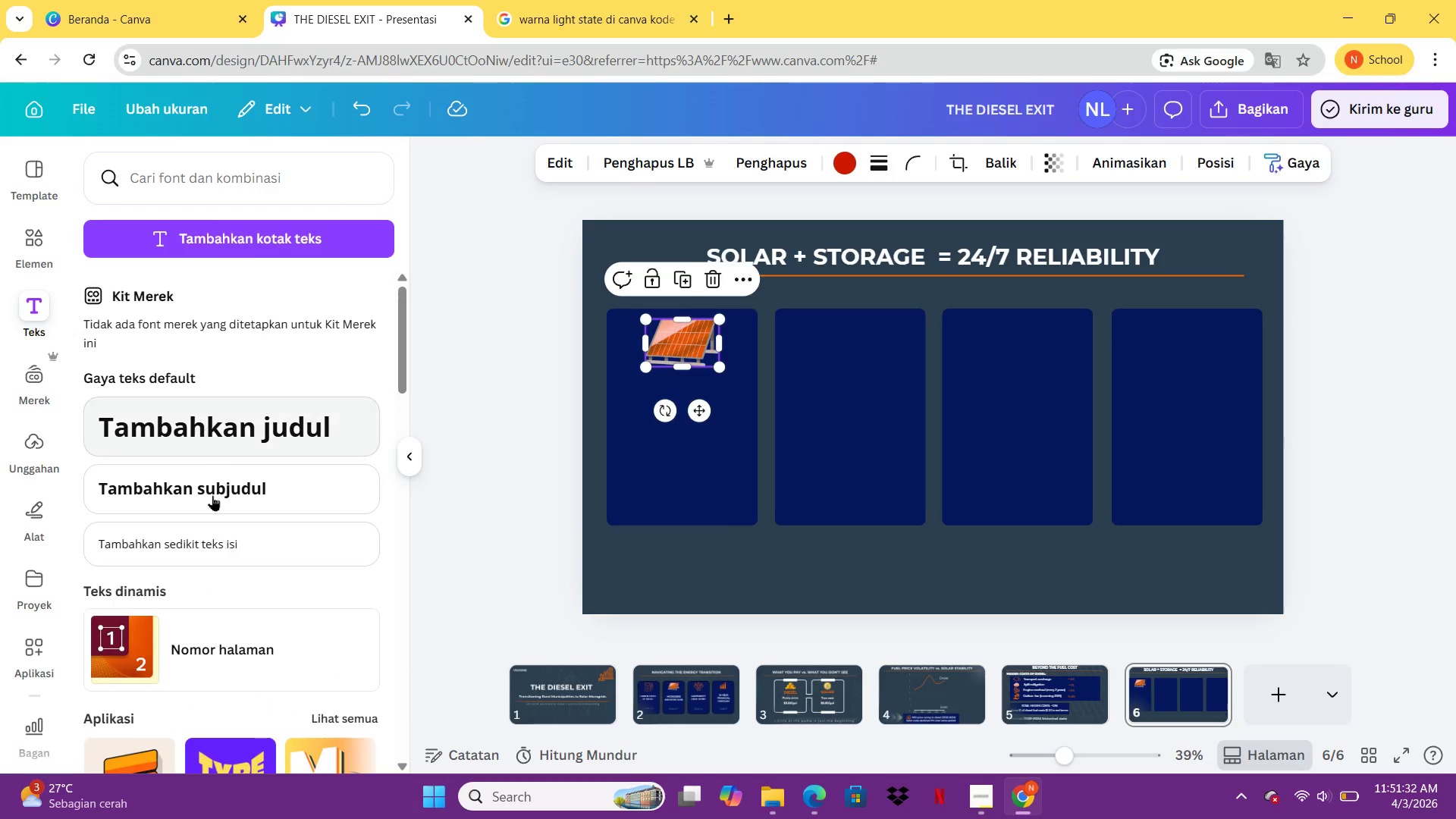 
left_click([215, 505])
 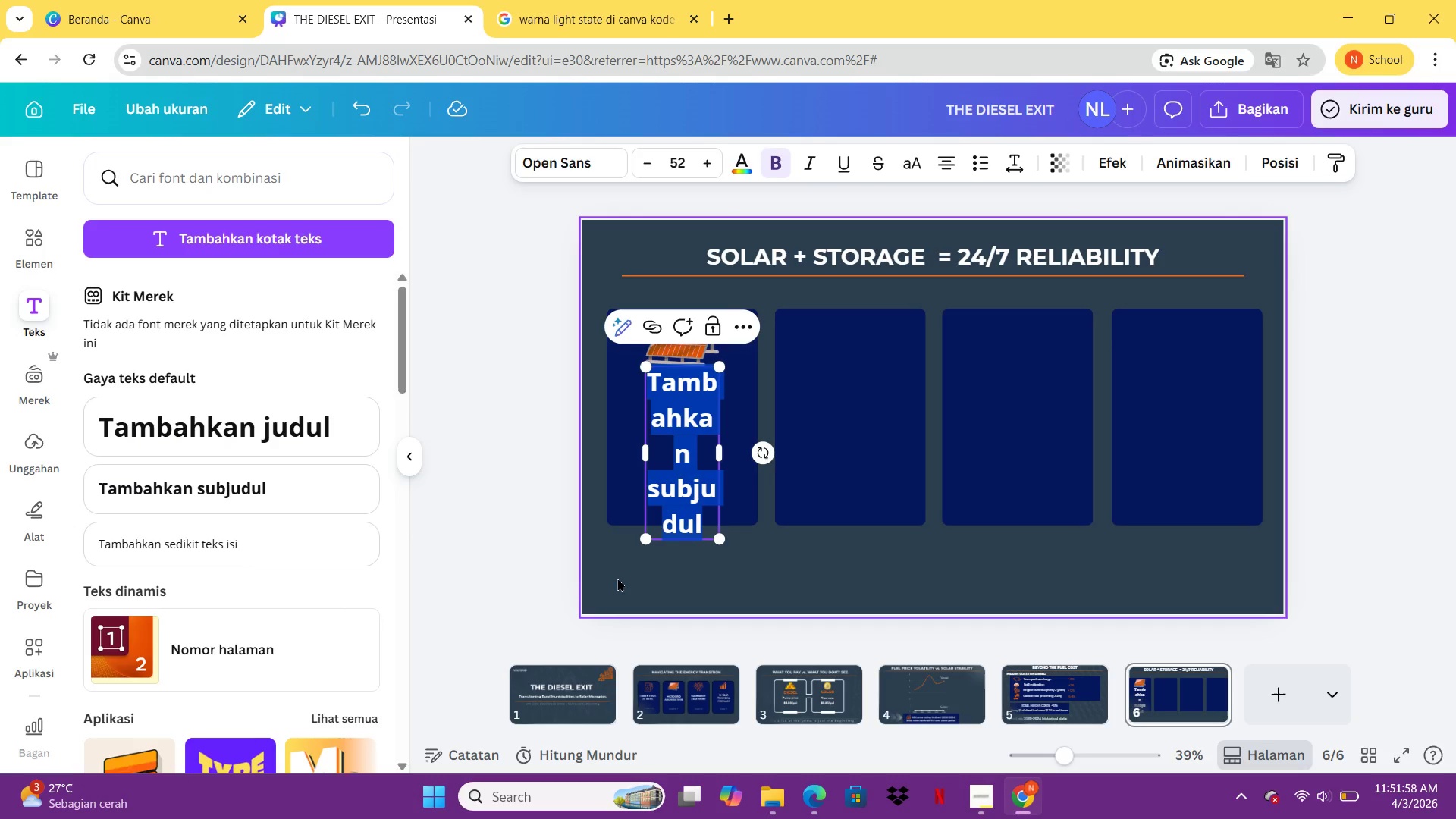 
wait(30.66)
 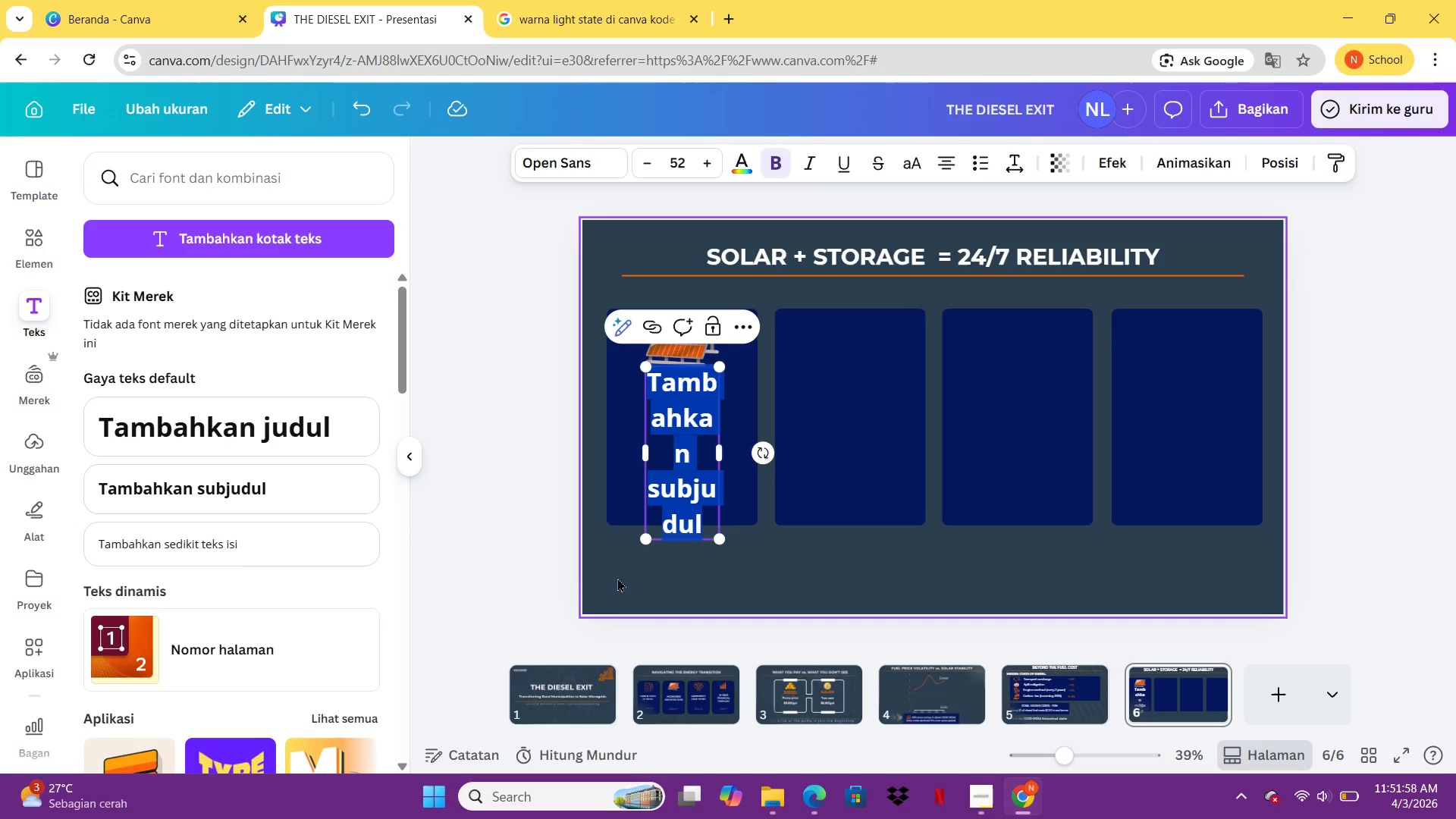 
type(soalr )
key(Backspace)
key(Backspace)
key(Backspace)
key(Backspace)
type(lar array)
 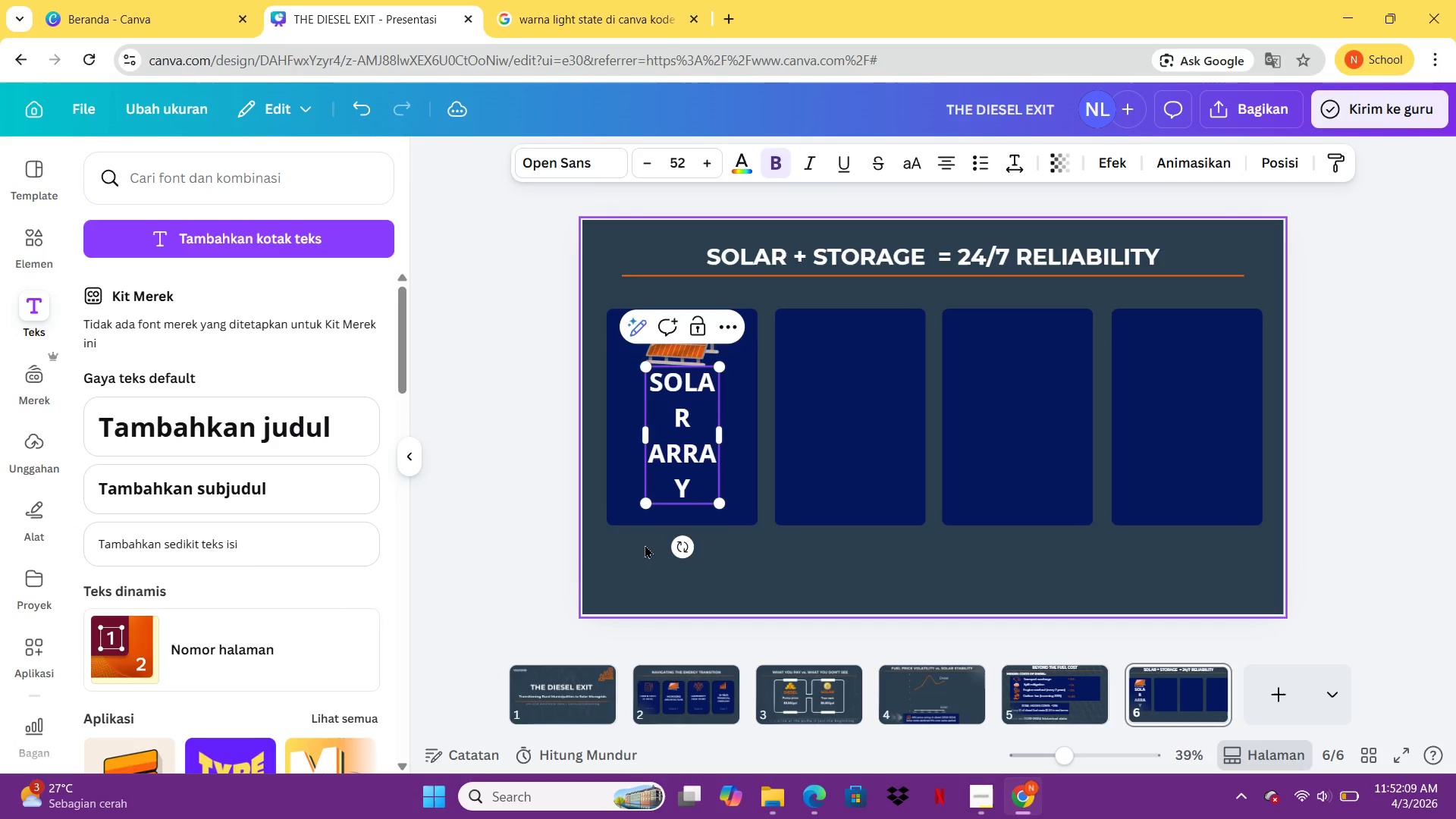 
key(Control+ControlLeft)
 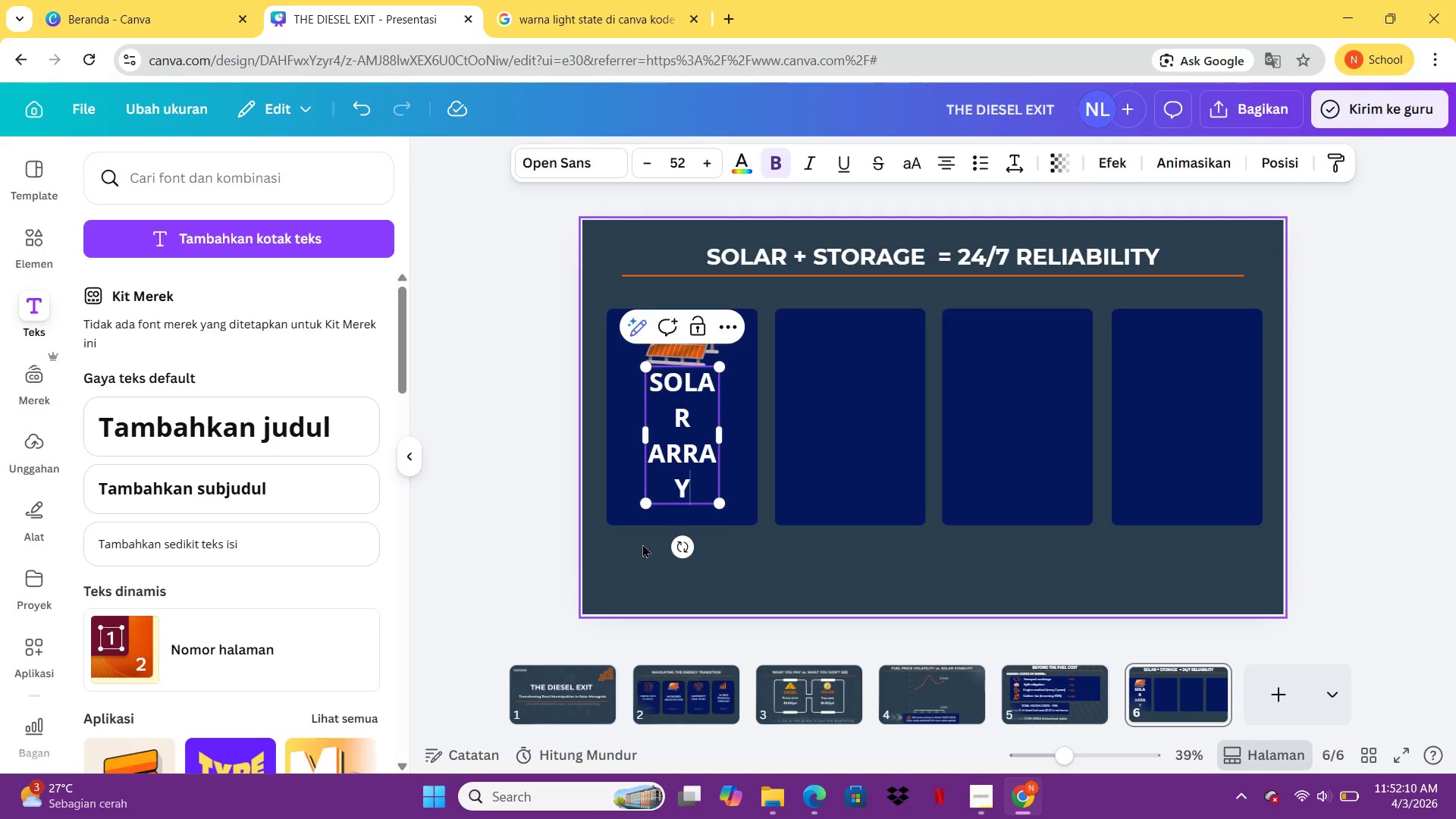 
key(Control+A)
 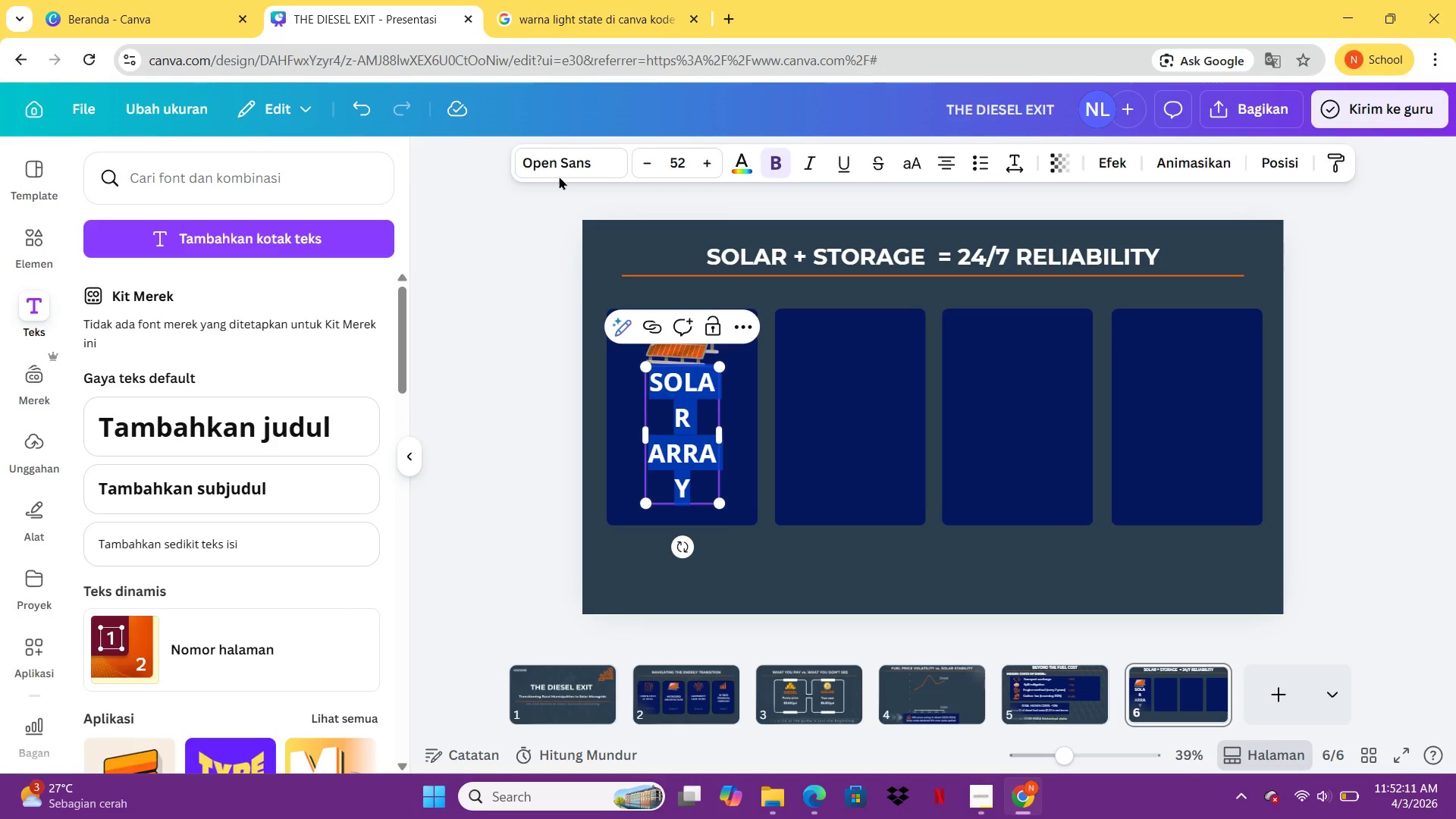 
left_click([569, 158])
 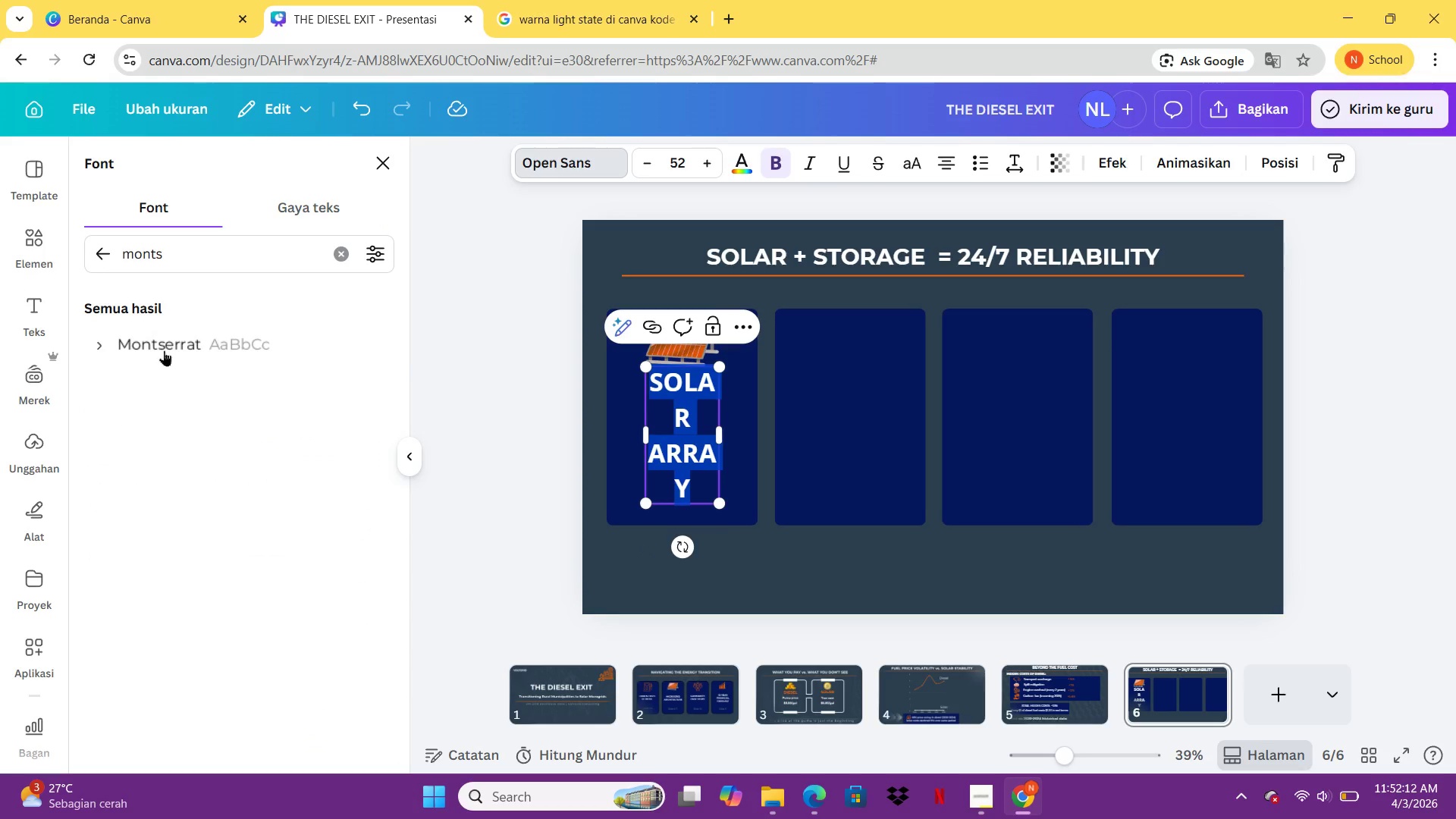 
double_click([162, 345])
 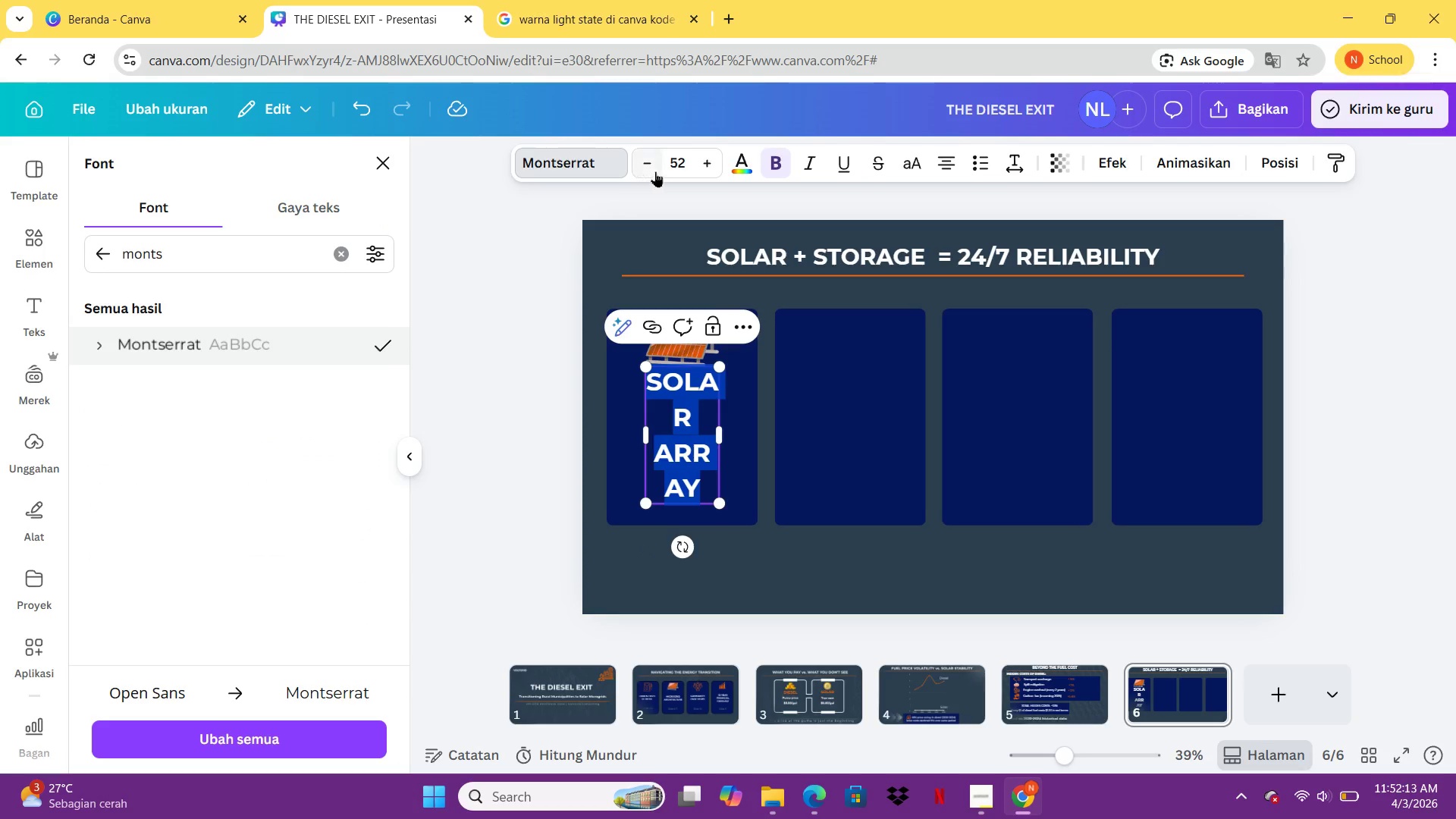 
left_click([670, 173])
 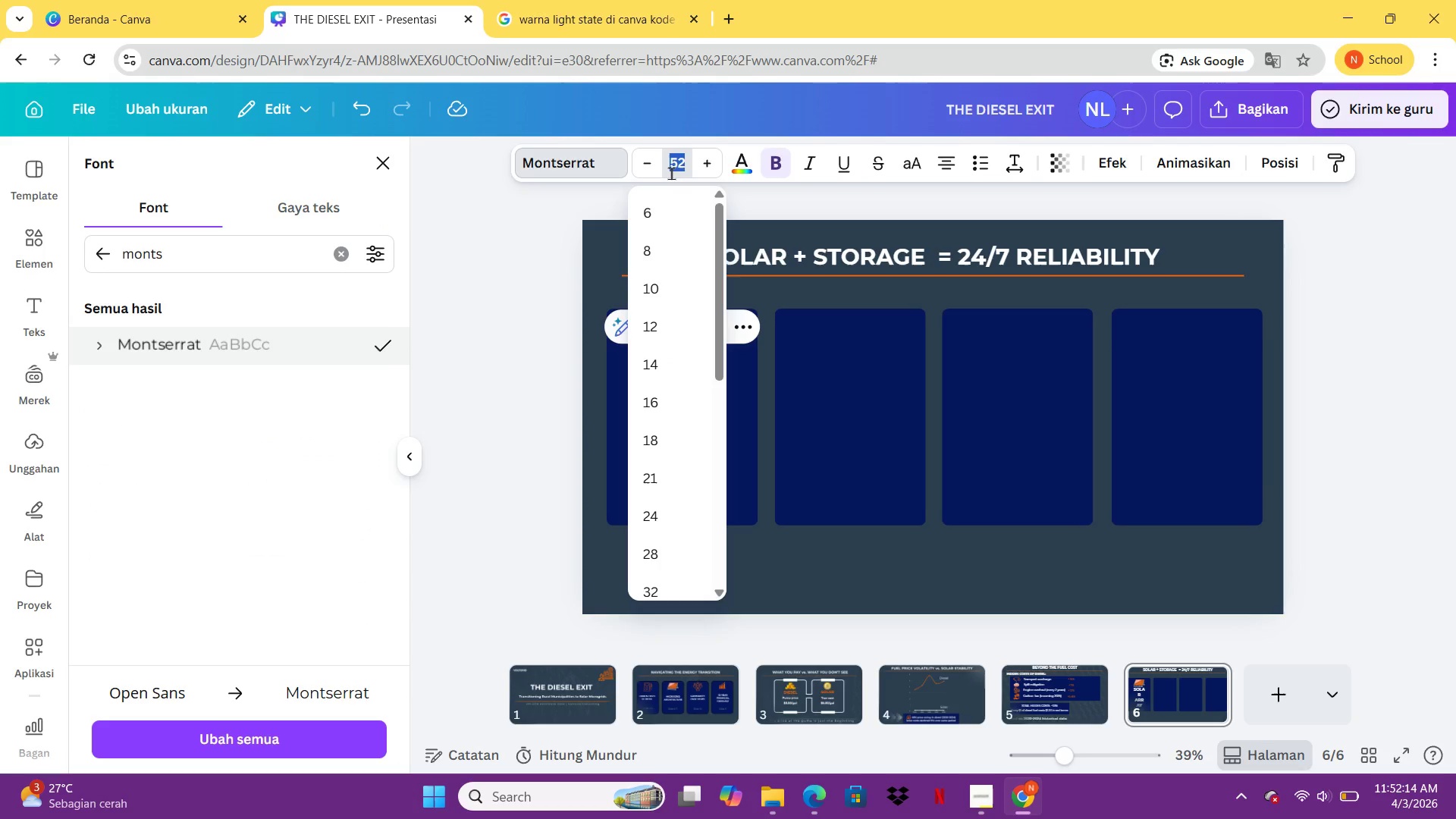 
key(Control+3)
 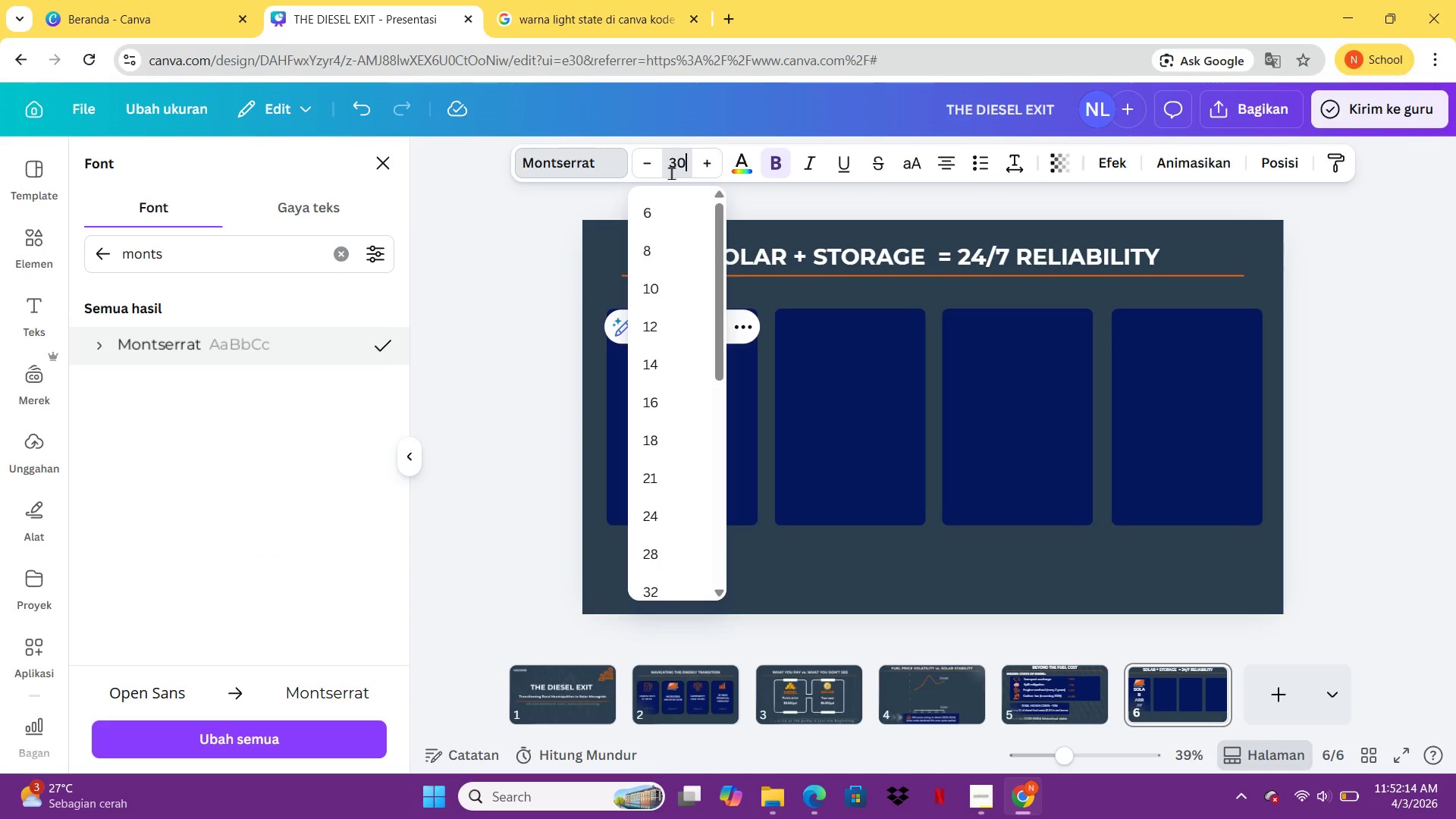 
key(Control+0)
 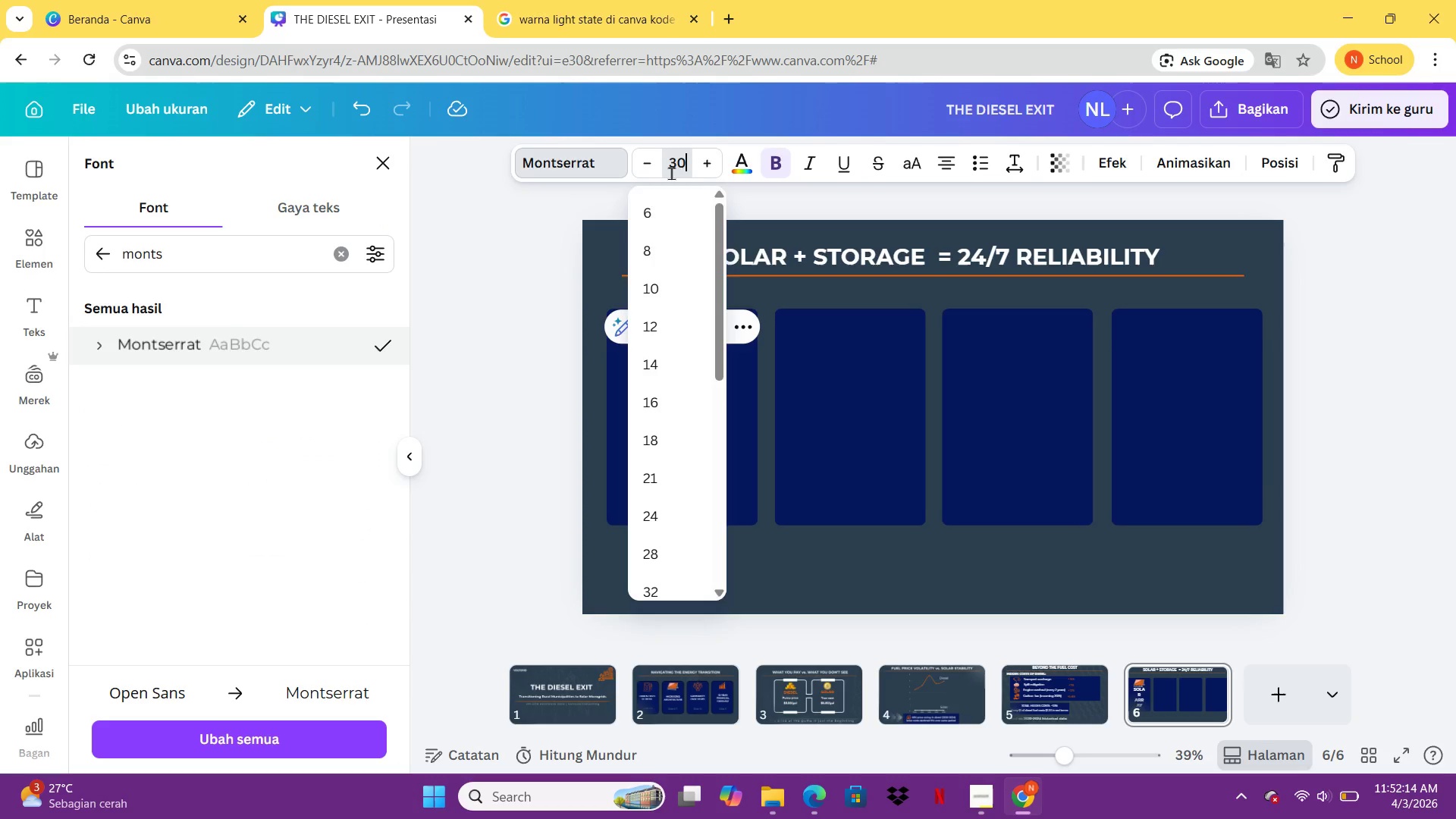 
key(Control+Enter)
 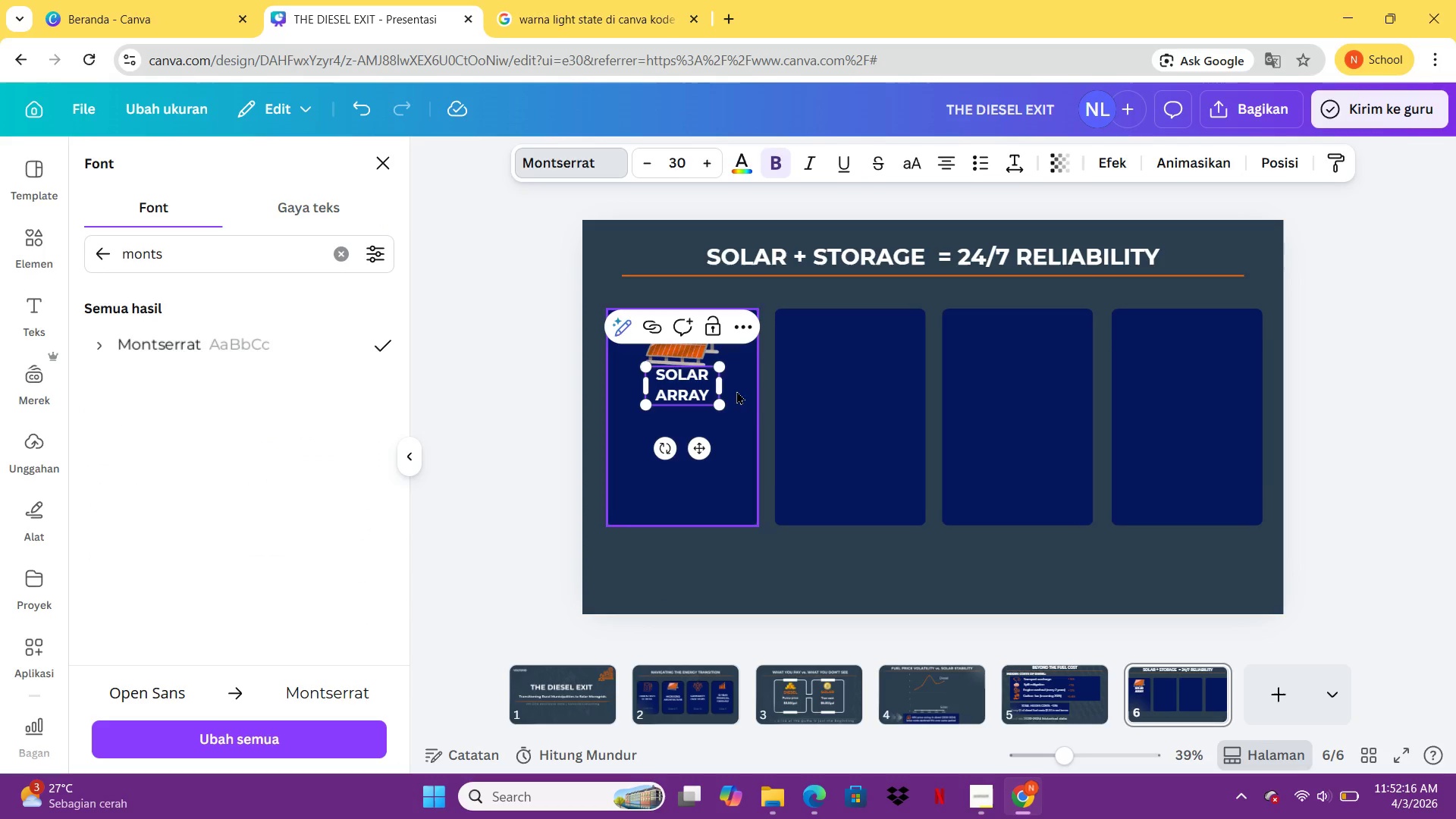 
left_click_drag(start_coordinate=[723, 387], to_coordinate=[762, 387])
 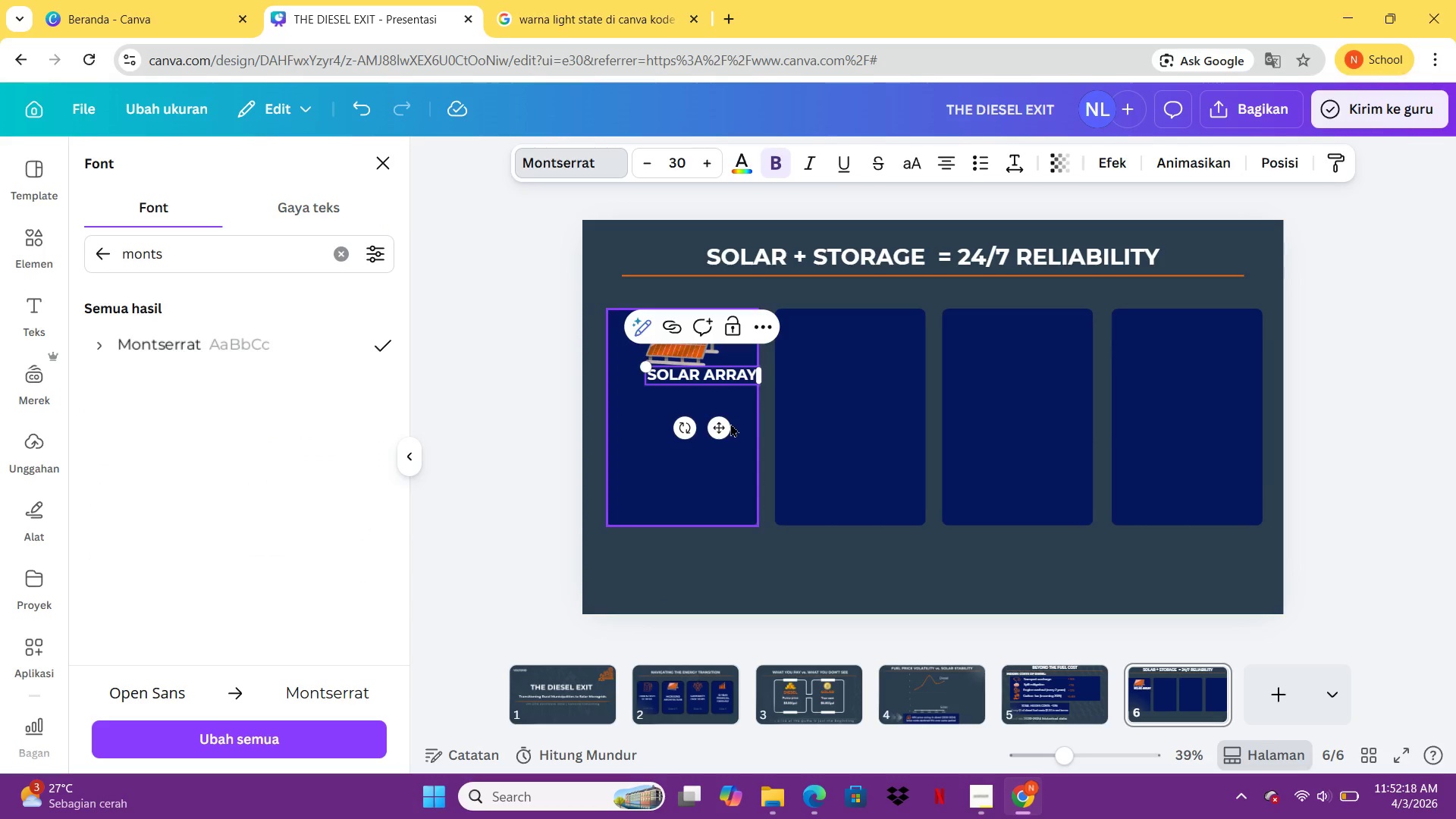 
left_click_drag(start_coordinate=[723, 424], to_coordinate=[705, 437])
 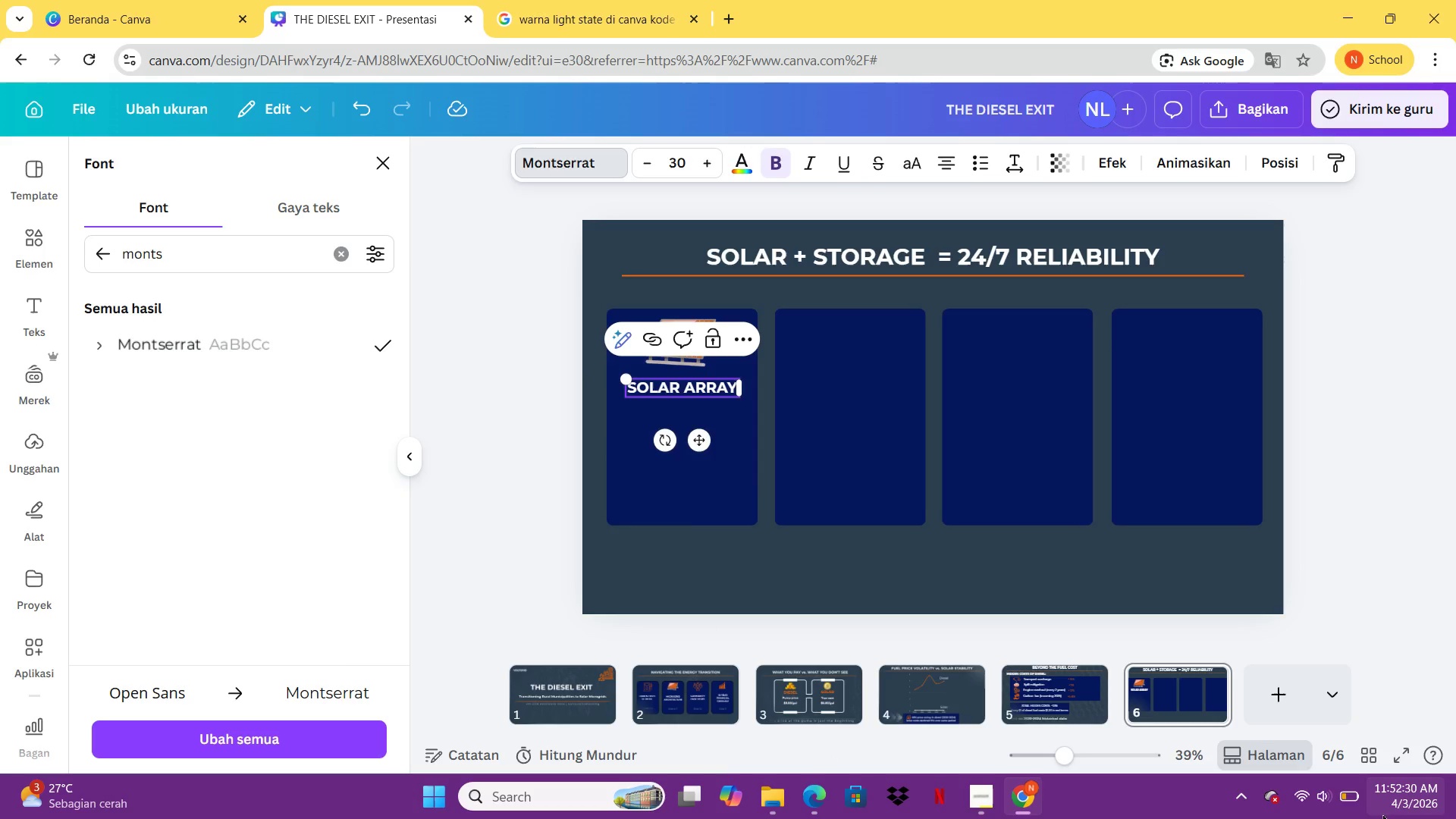 
wait(15.52)
 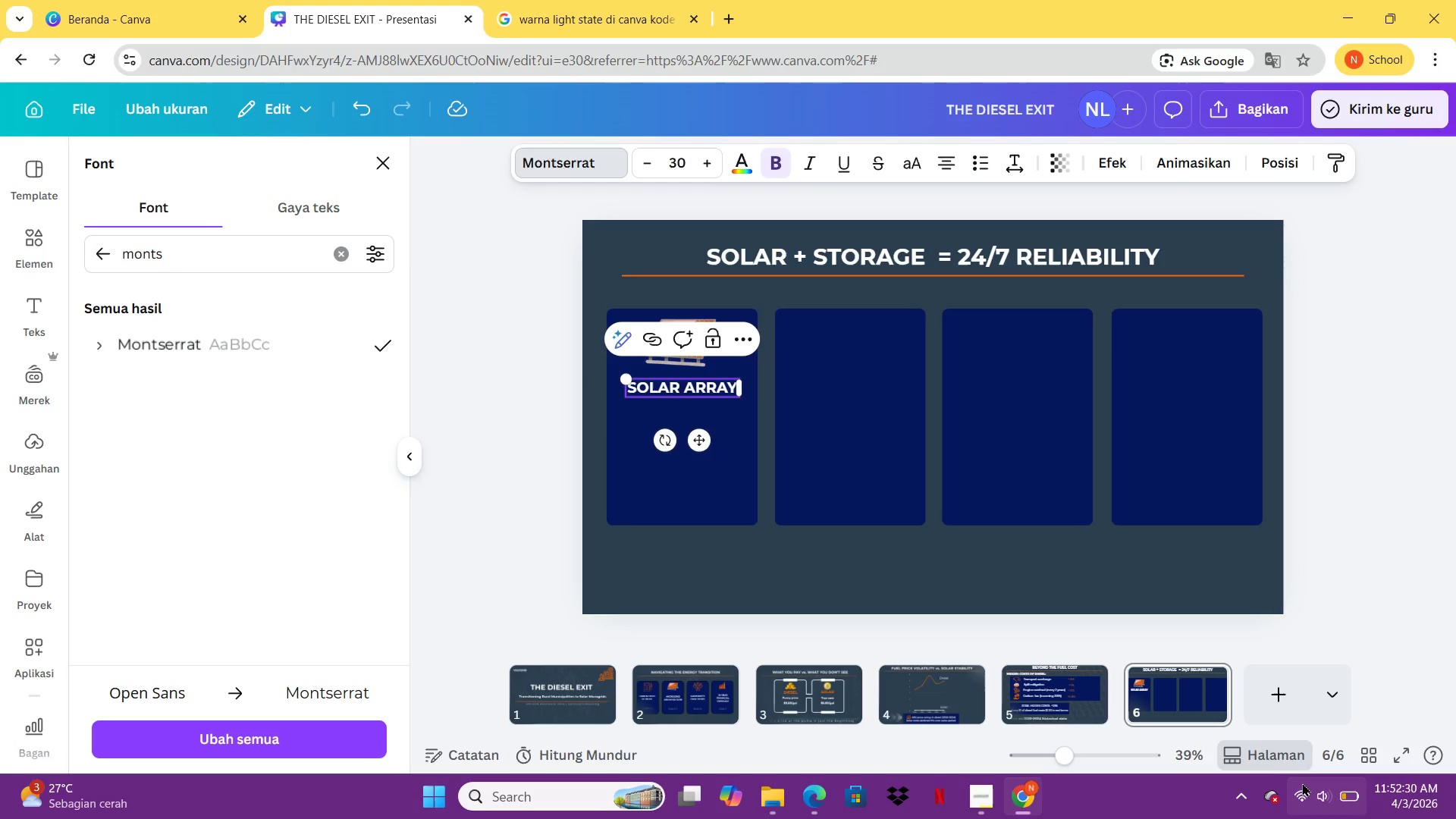 
key(Control+C)
 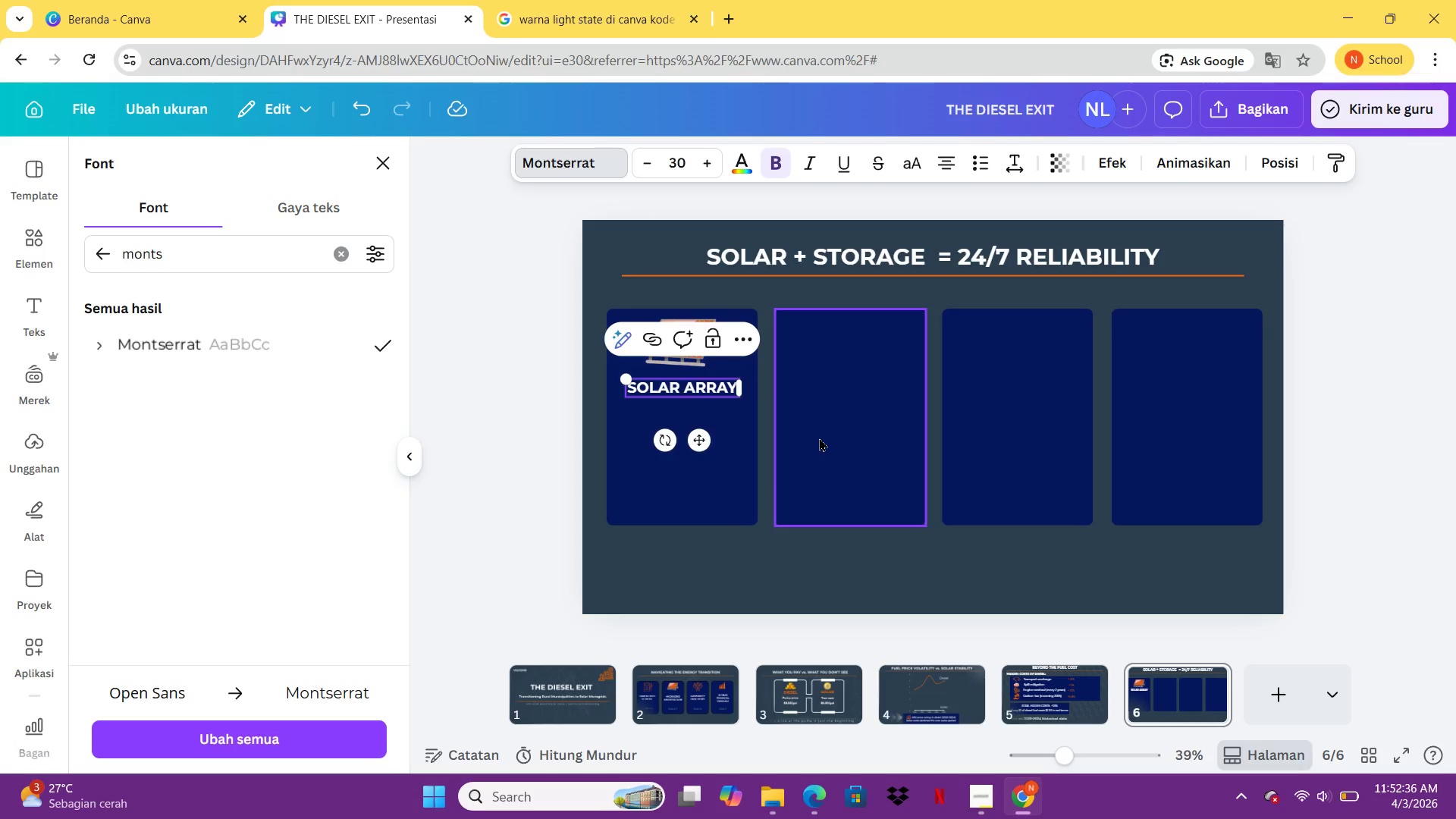 
key(Control+V)
 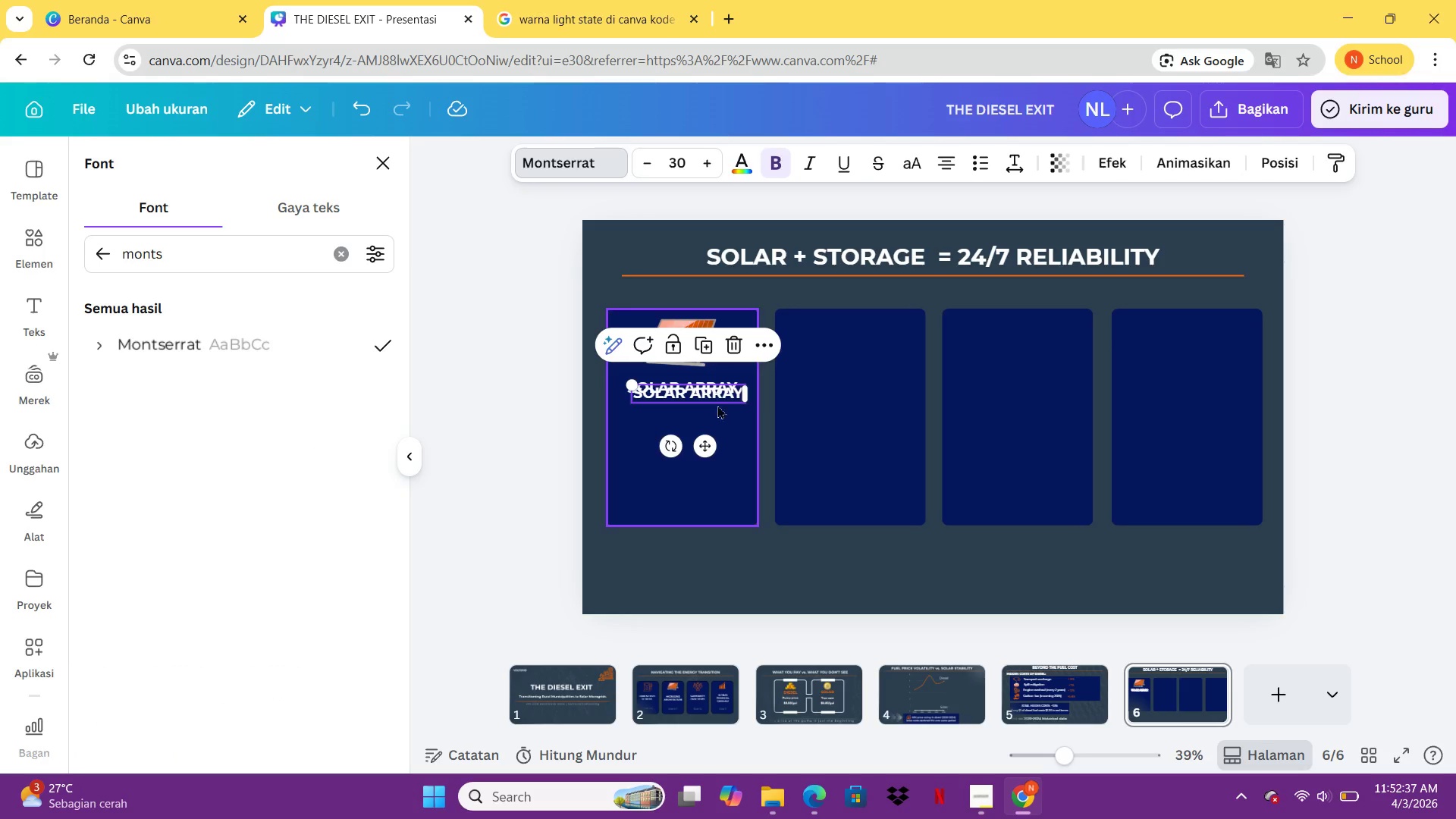 
left_click_drag(start_coordinate=[710, 401], to_coordinate=[705, 434])
 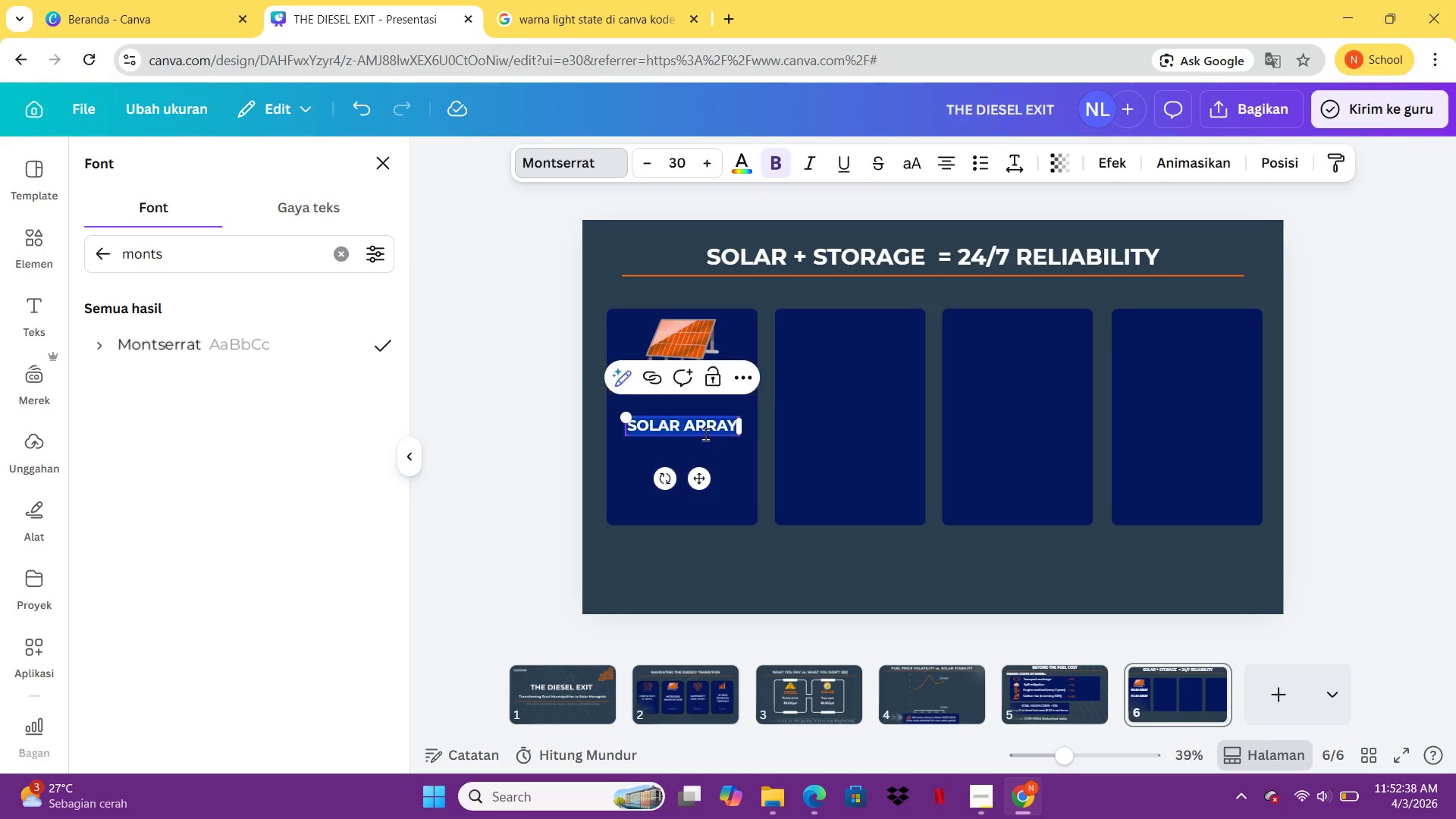 
double_click([705, 434])
 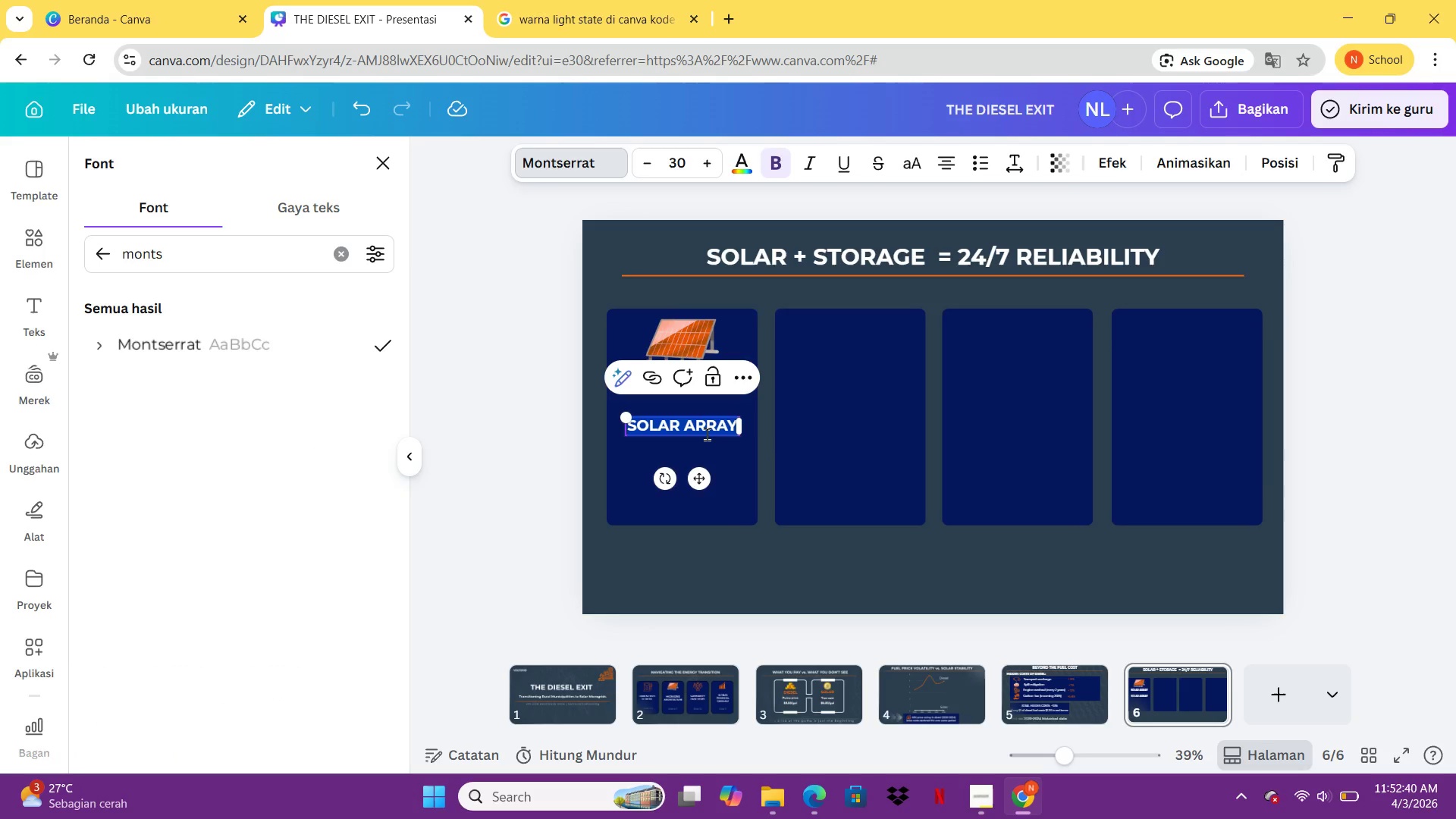 
type(250kW DC)
 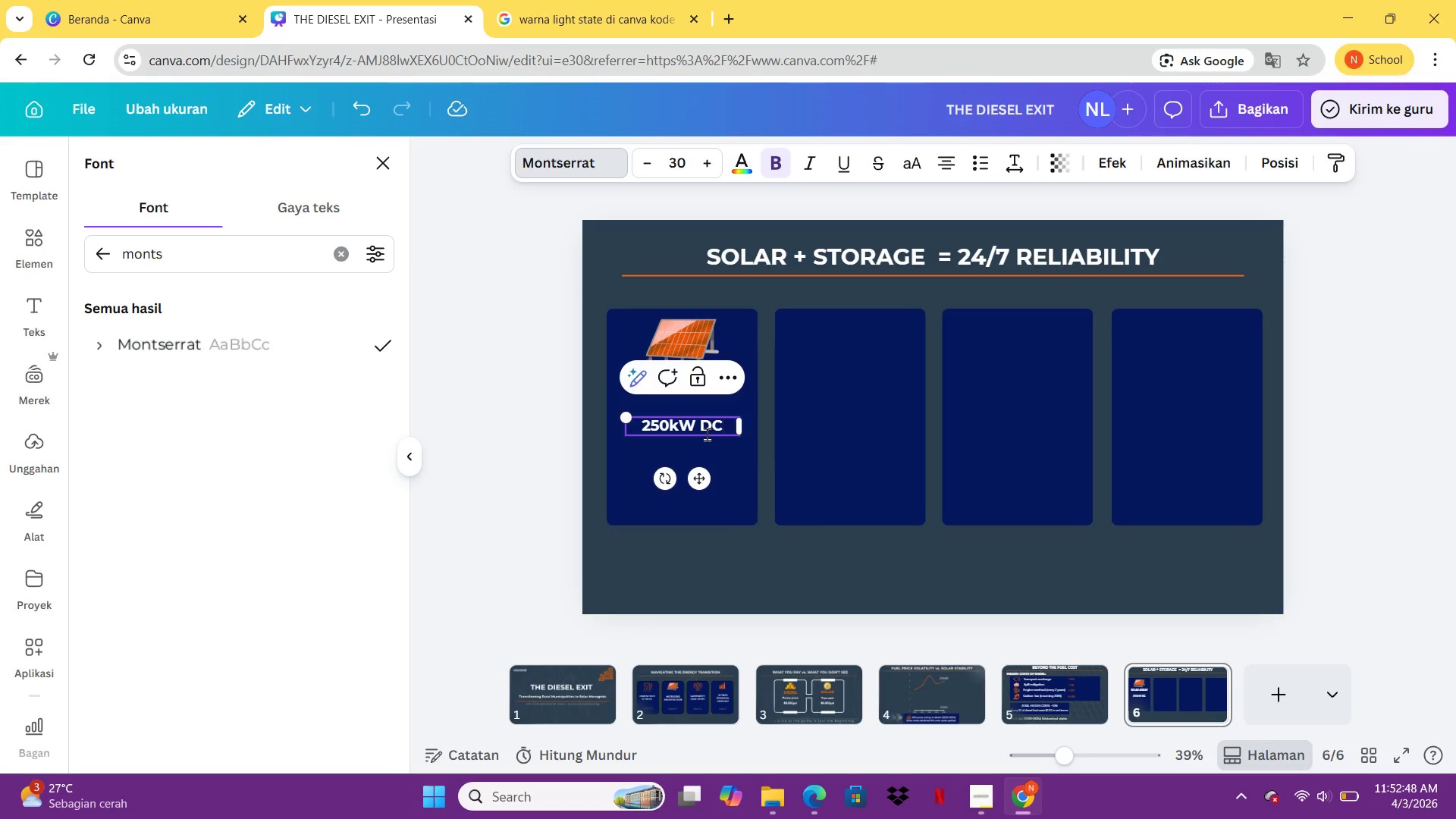 
wait(5.36)
 